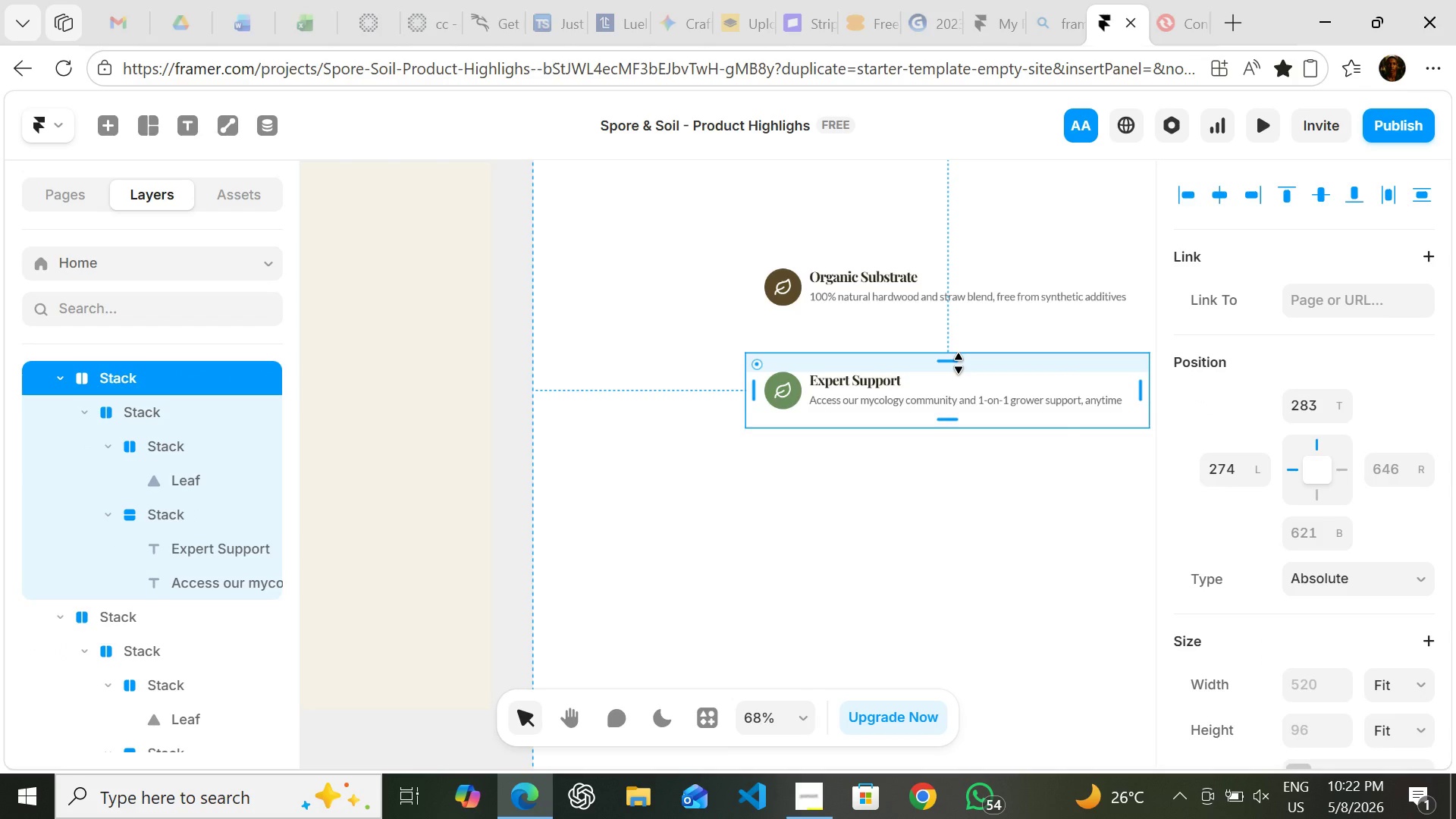 
key(Control+D)
 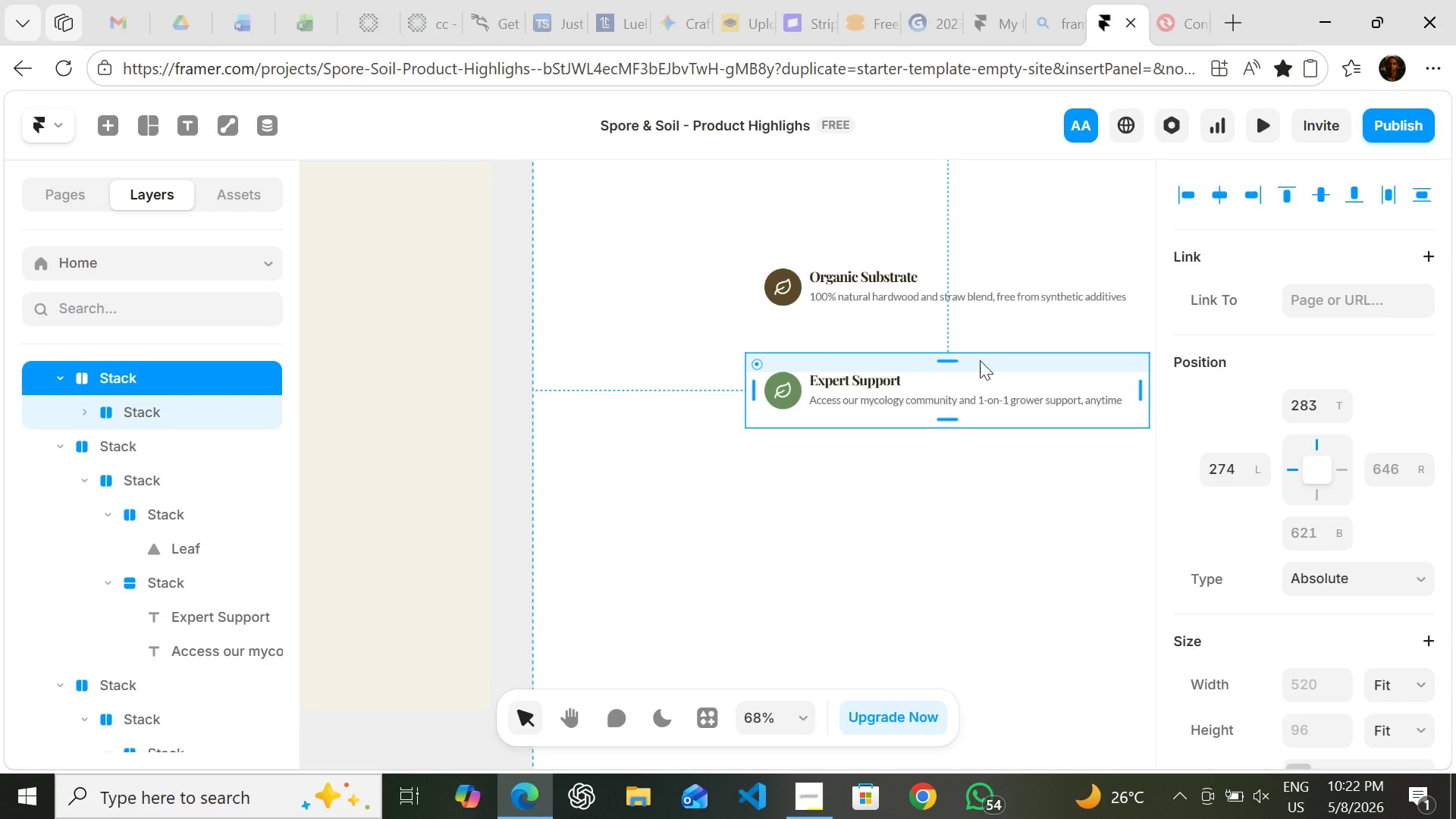 
left_click_drag(start_coordinate=[990, 364], to_coordinate=[1010, 470])
 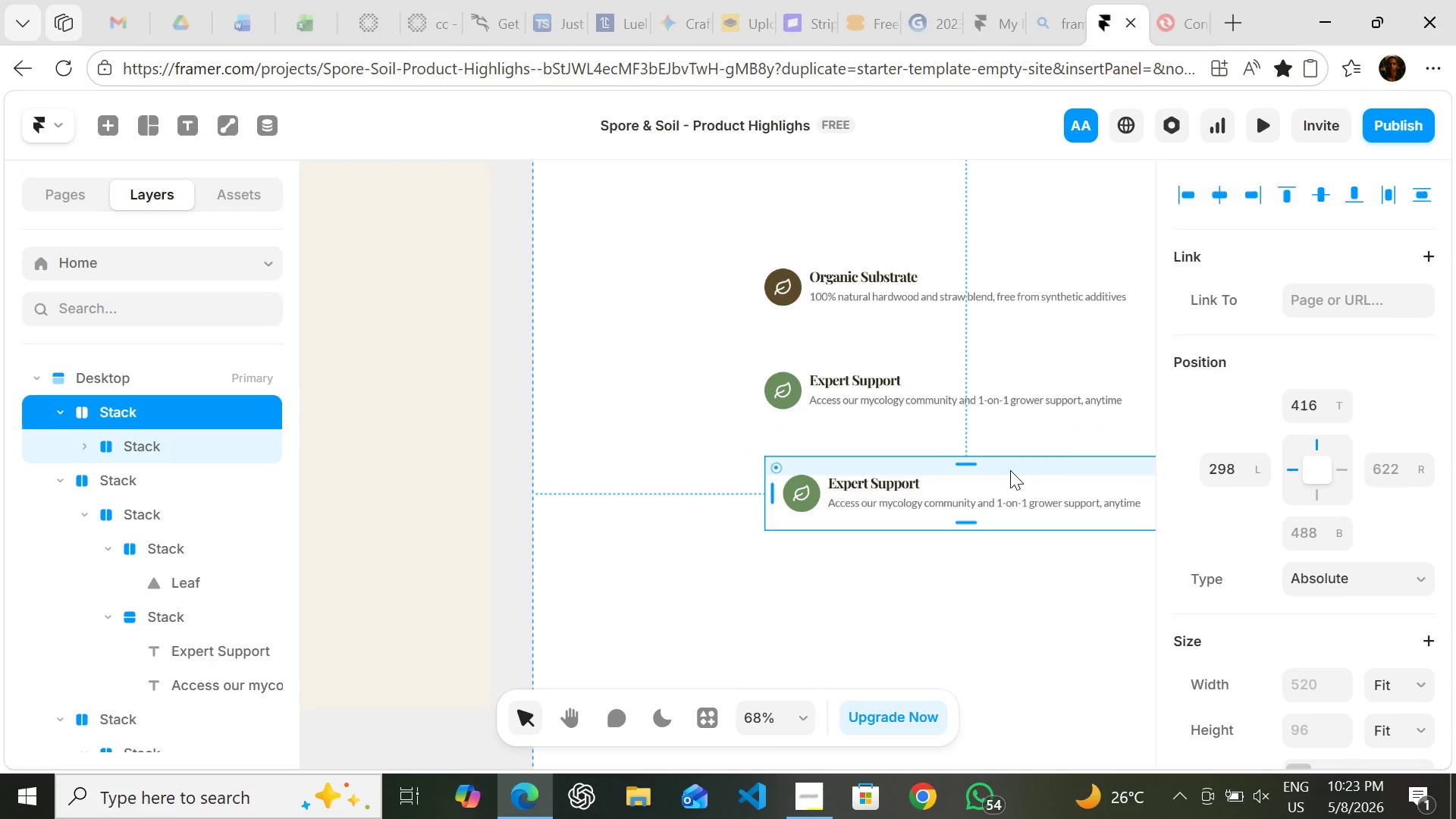 
key(Control+D)
 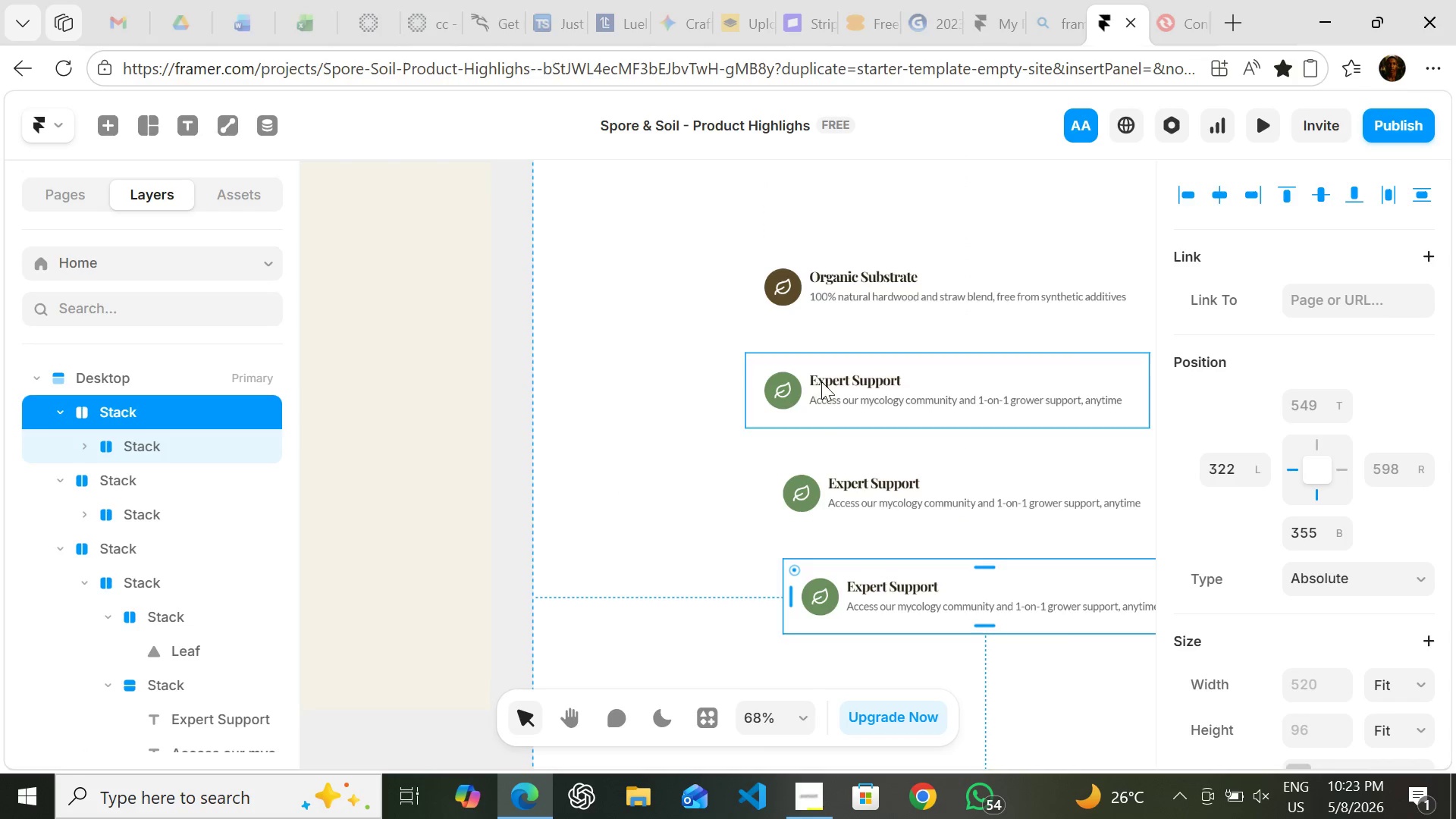 
wait(6.12)
 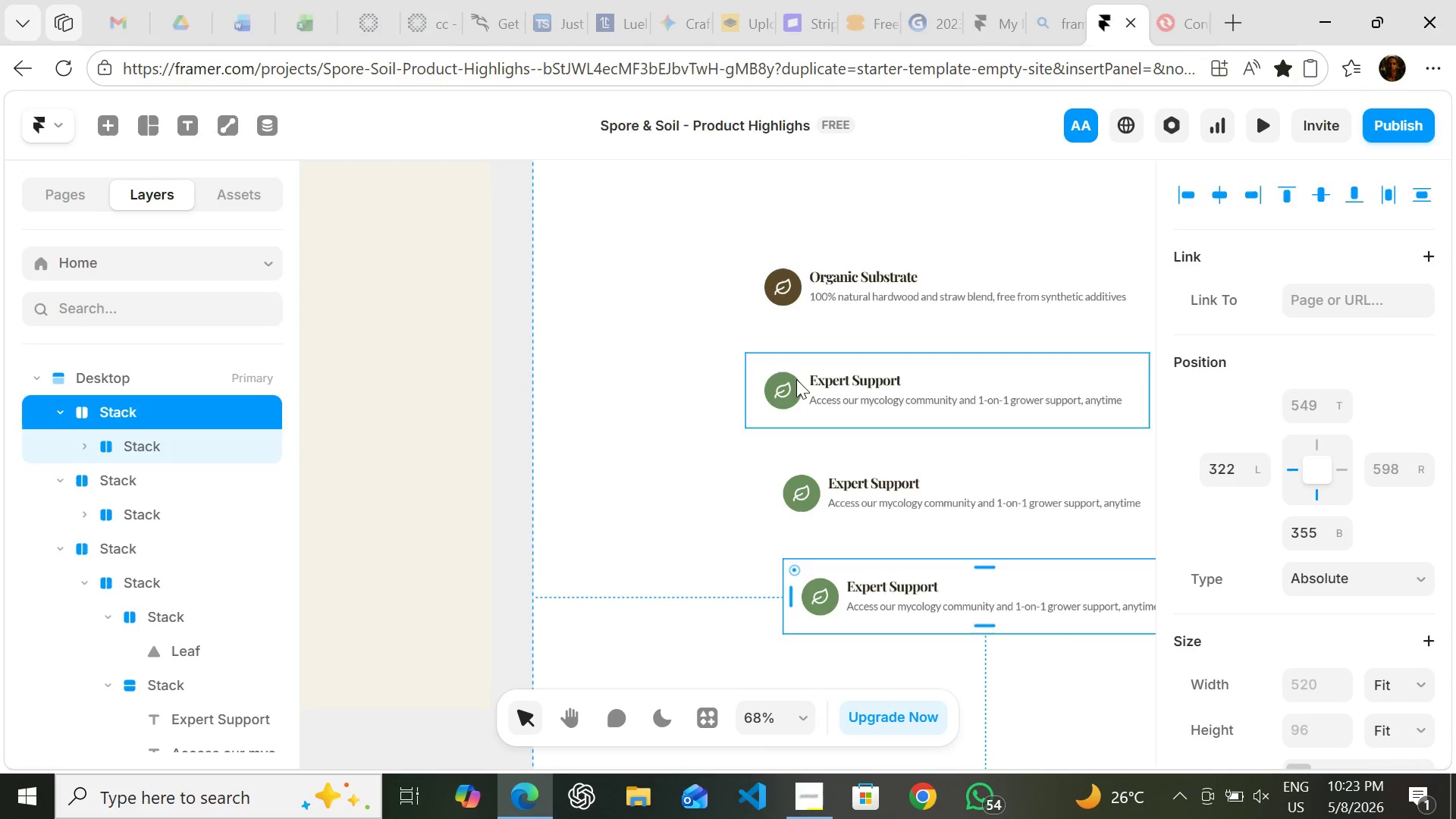 
left_click([827, 469])
 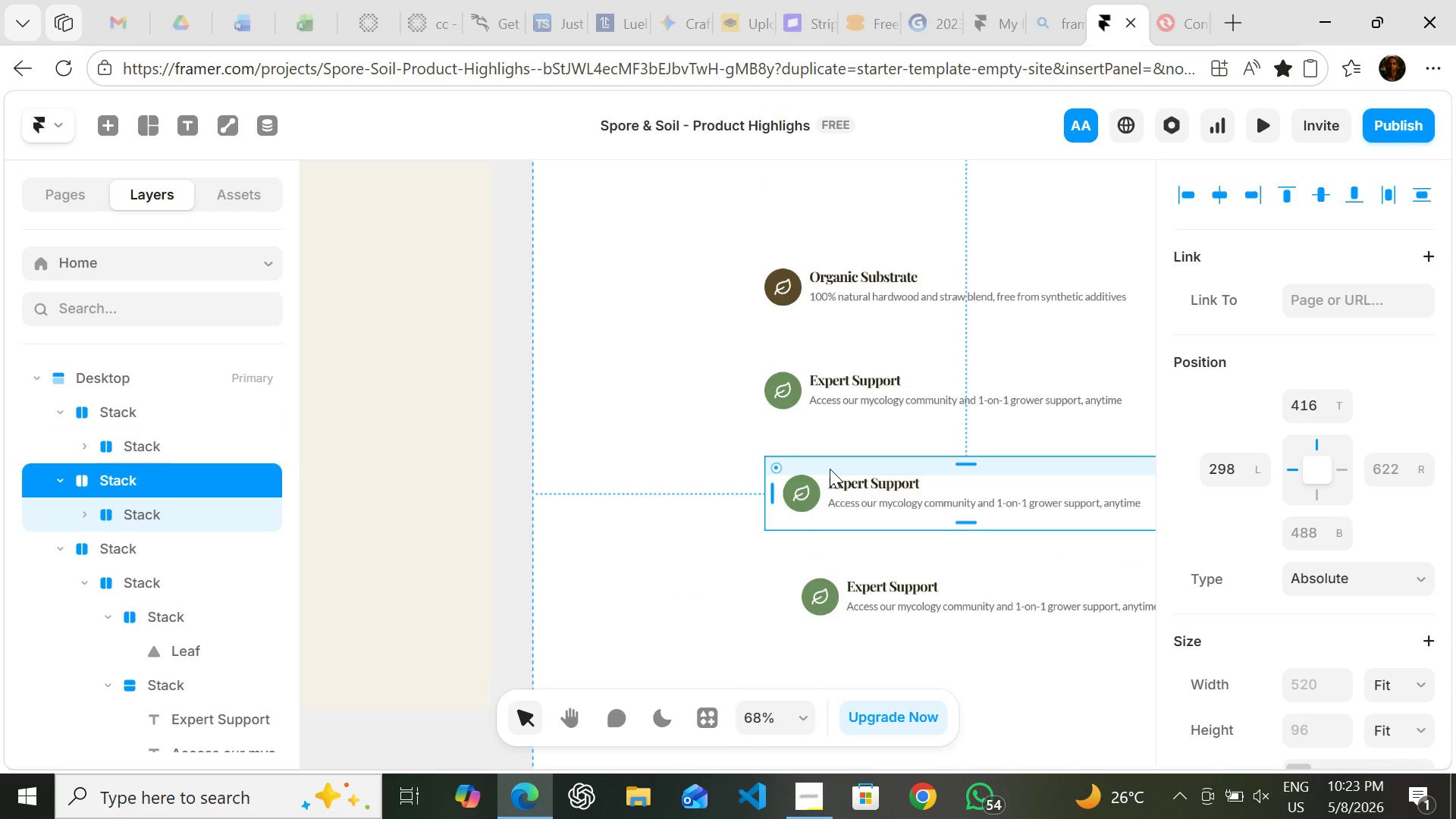 
left_click_drag(start_coordinate=[830, 469], to_coordinate=[814, 469])
 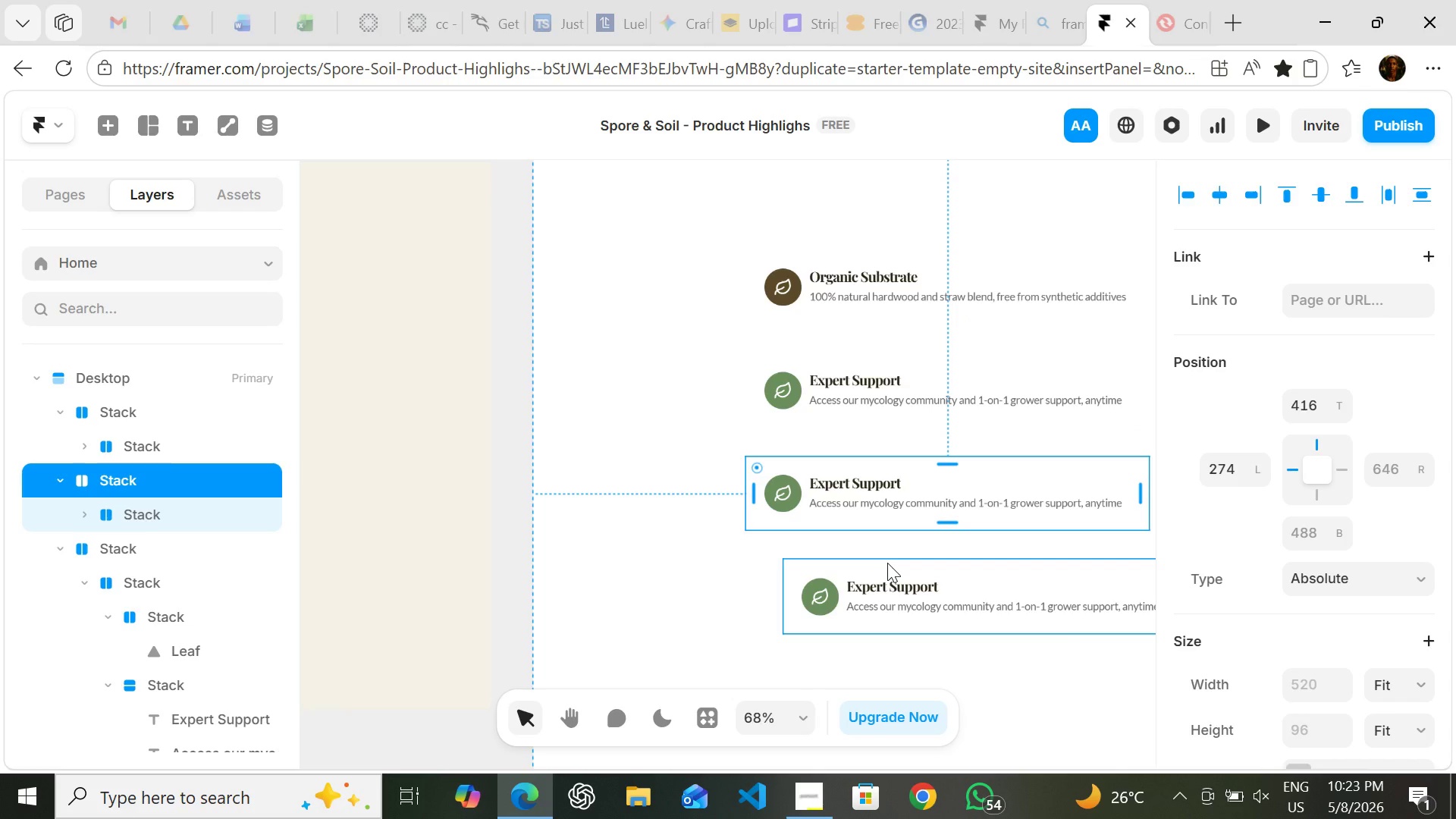 
left_click([887, 563])
 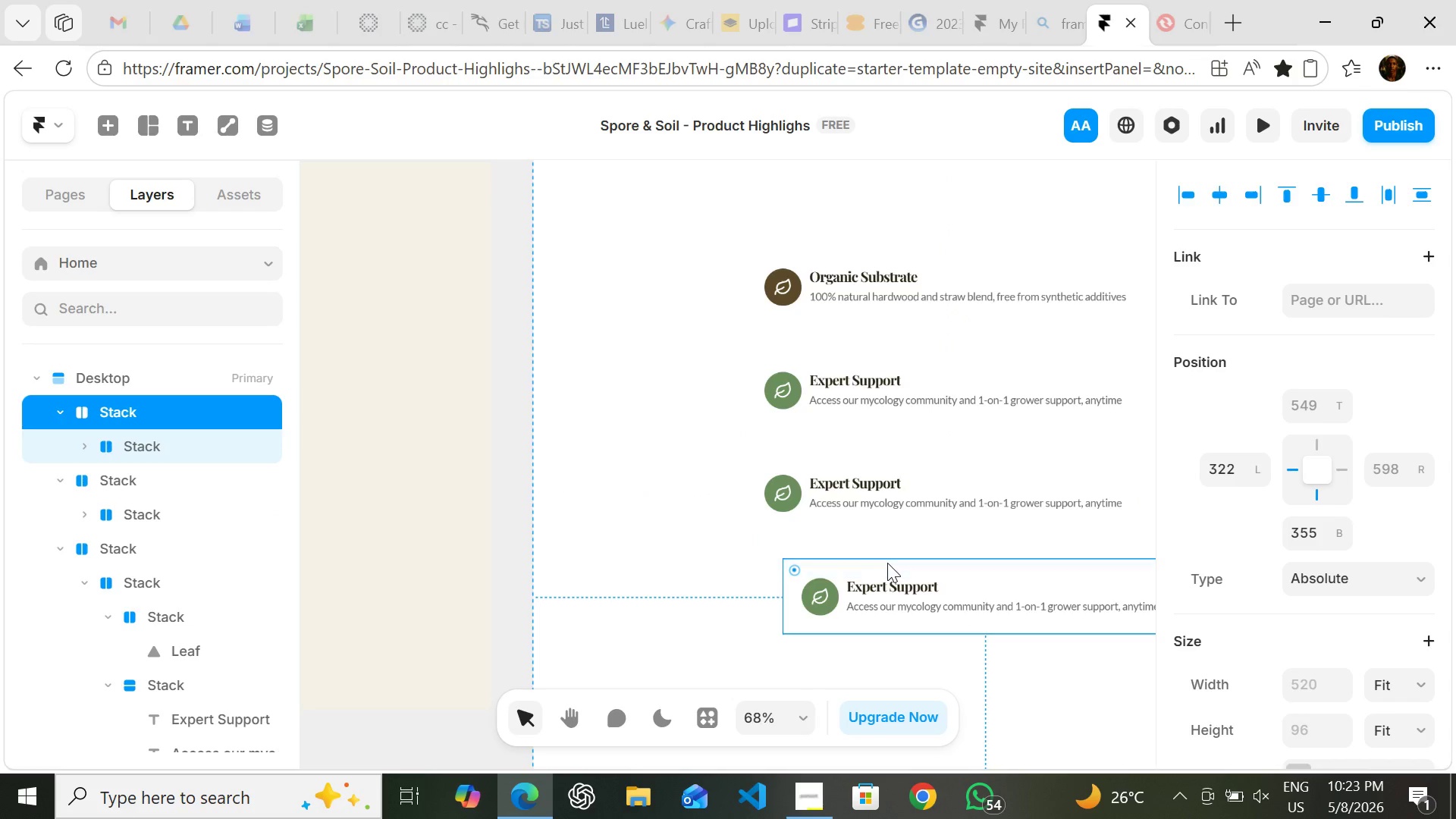 
left_click_drag(start_coordinate=[887, 563], to_coordinate=[851, 566])
 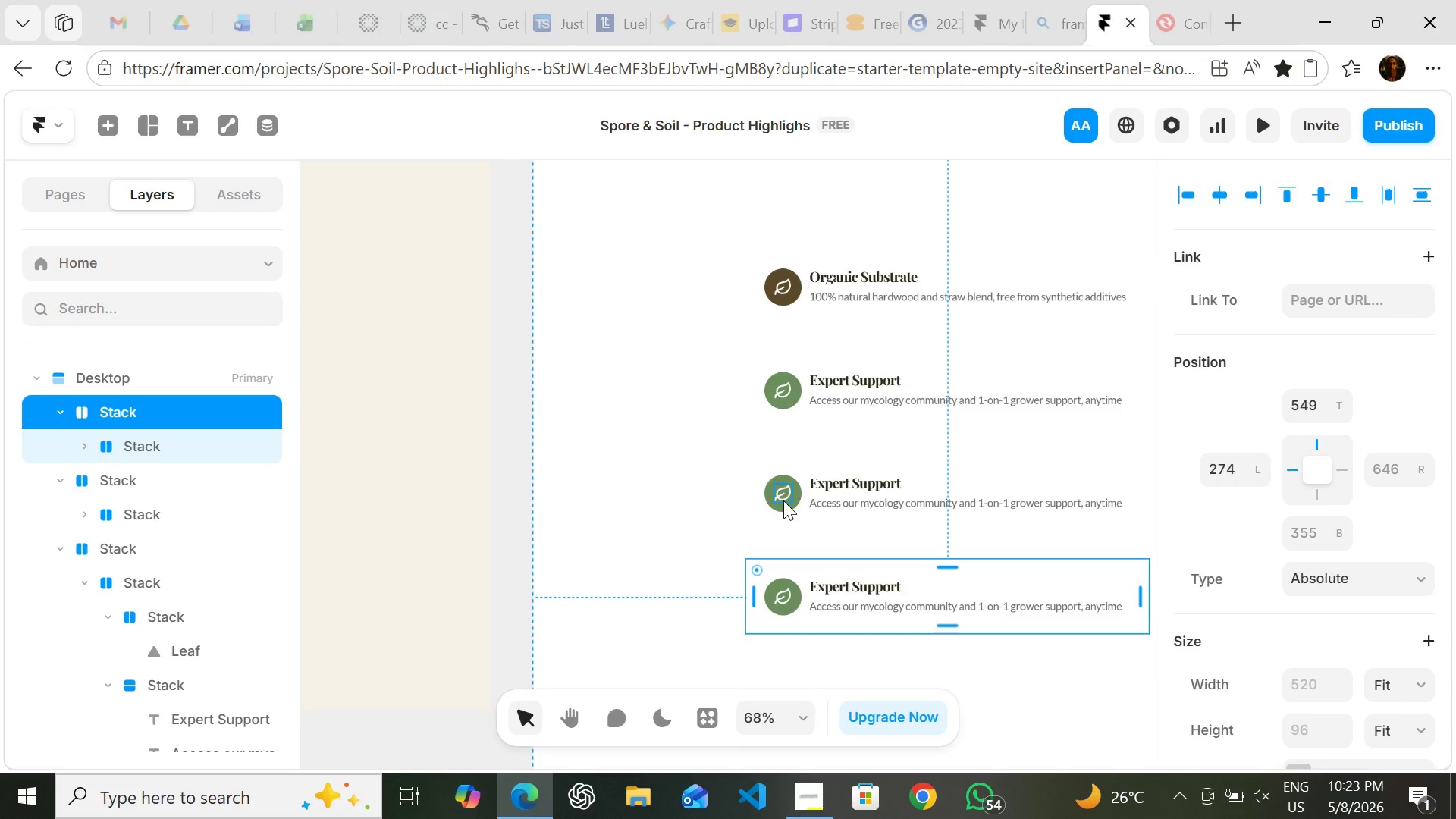 
left_click([787, 503])
 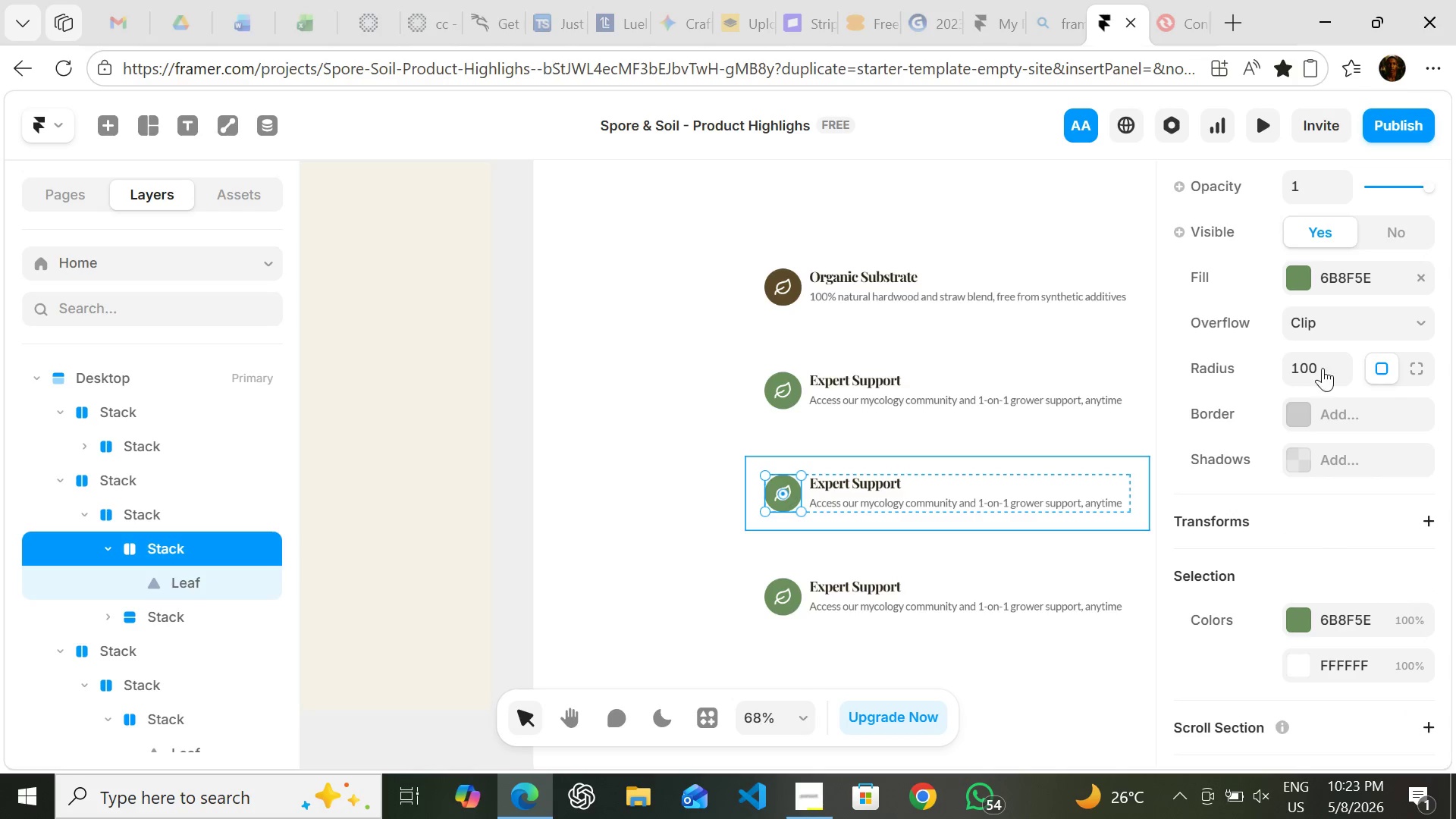 
mouse_move([1305, 293])
 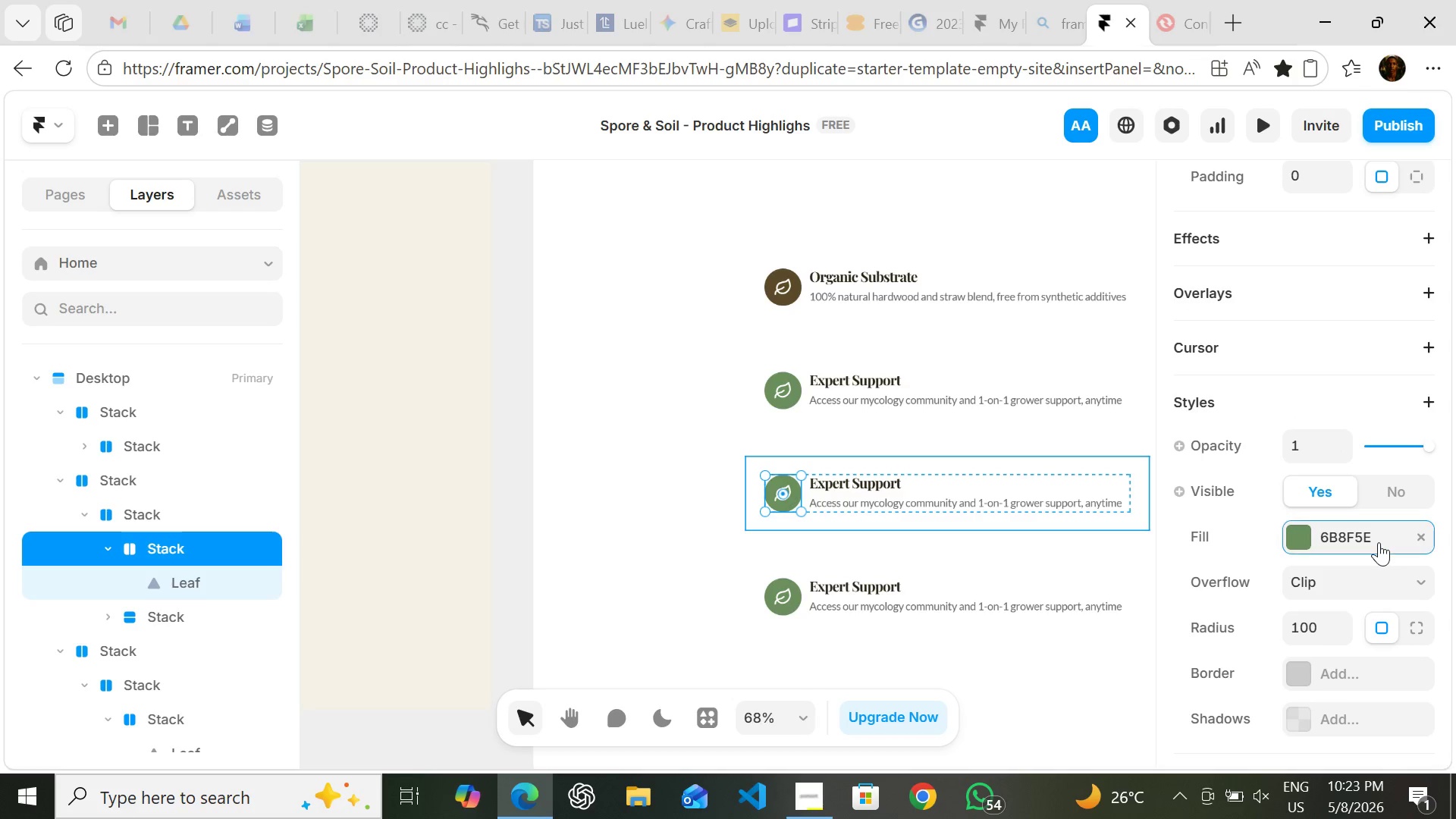 
left_click([1379, 542])
 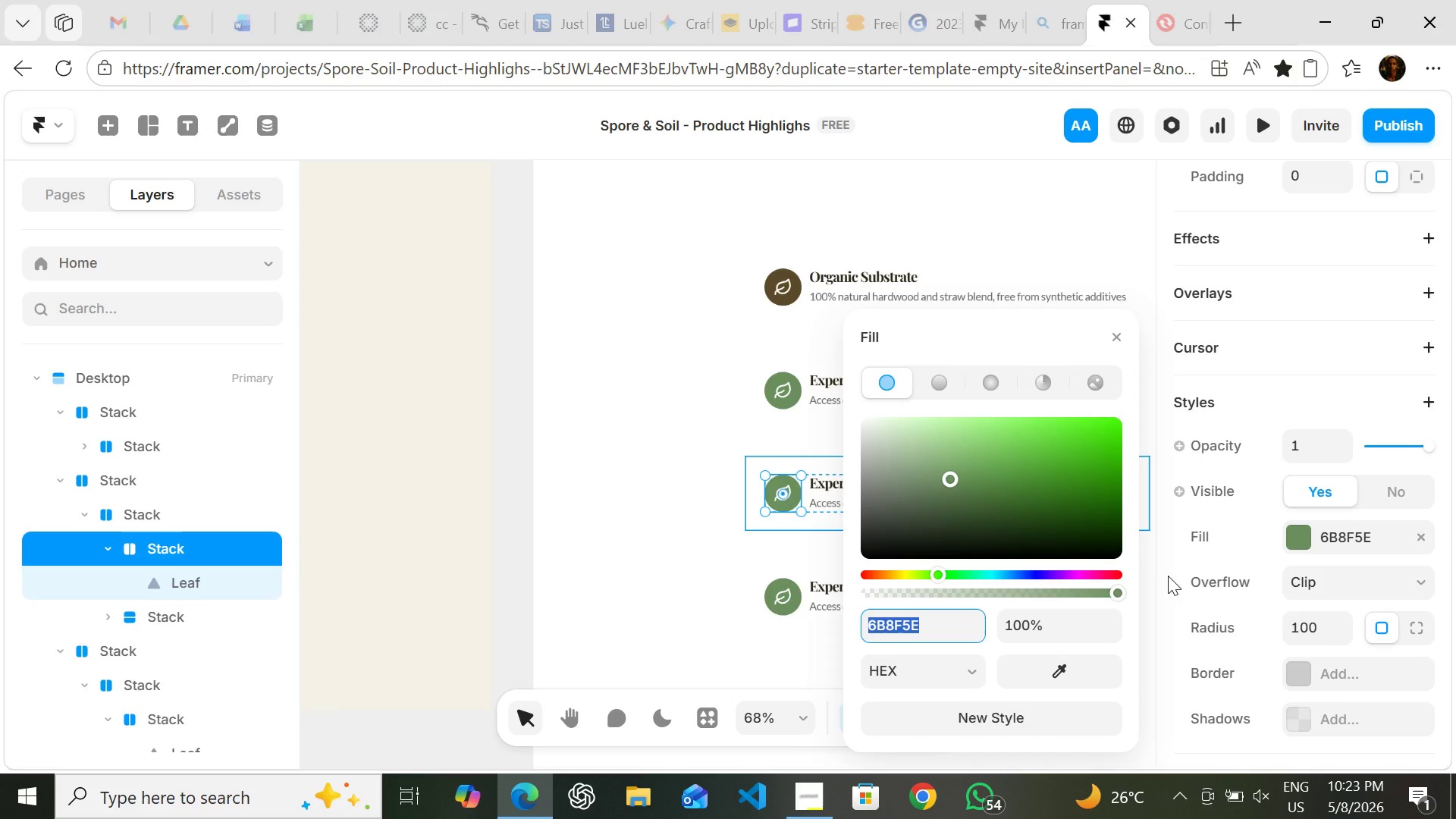 
type(a0522d)
 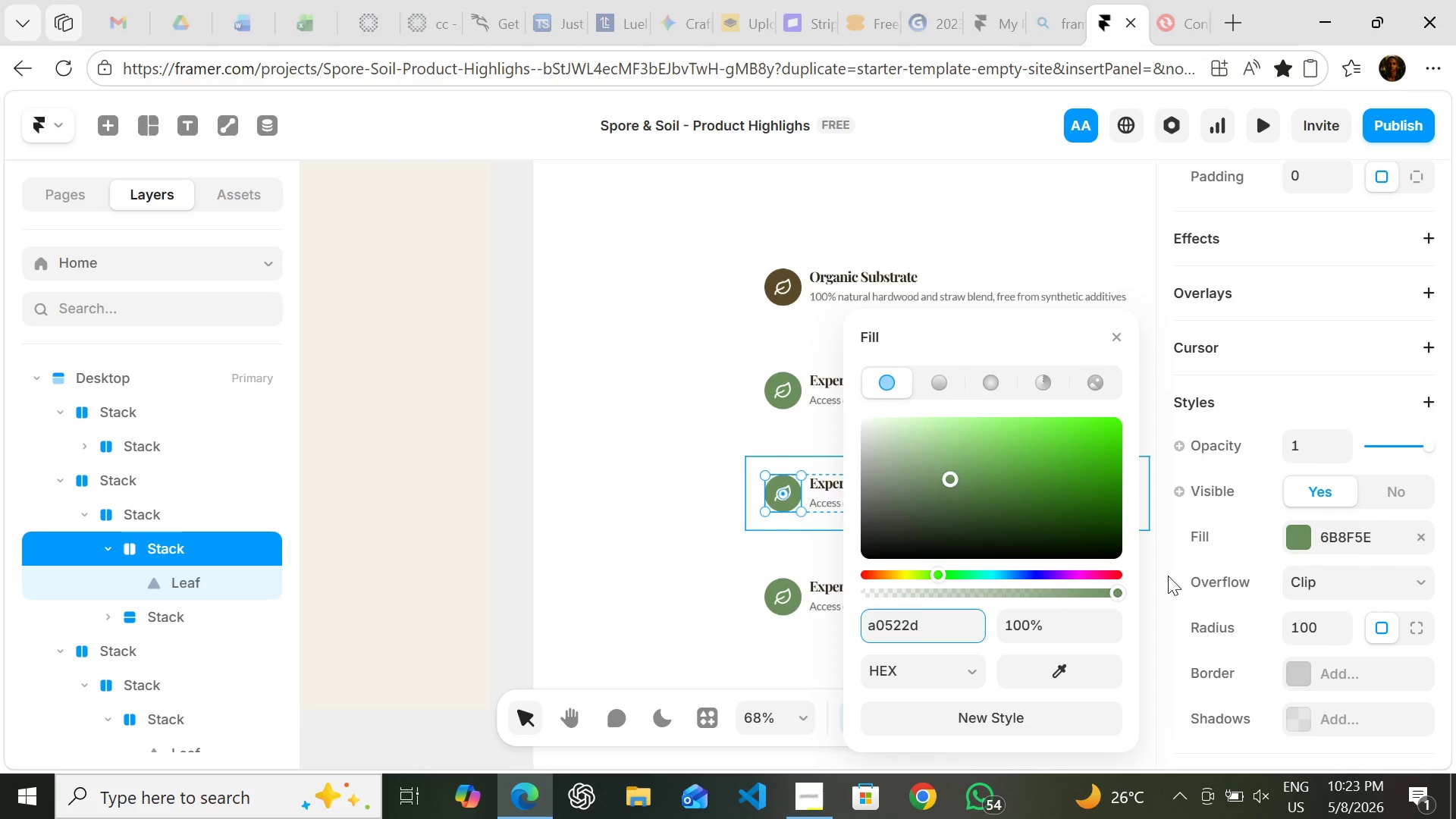 
key(Enter)
 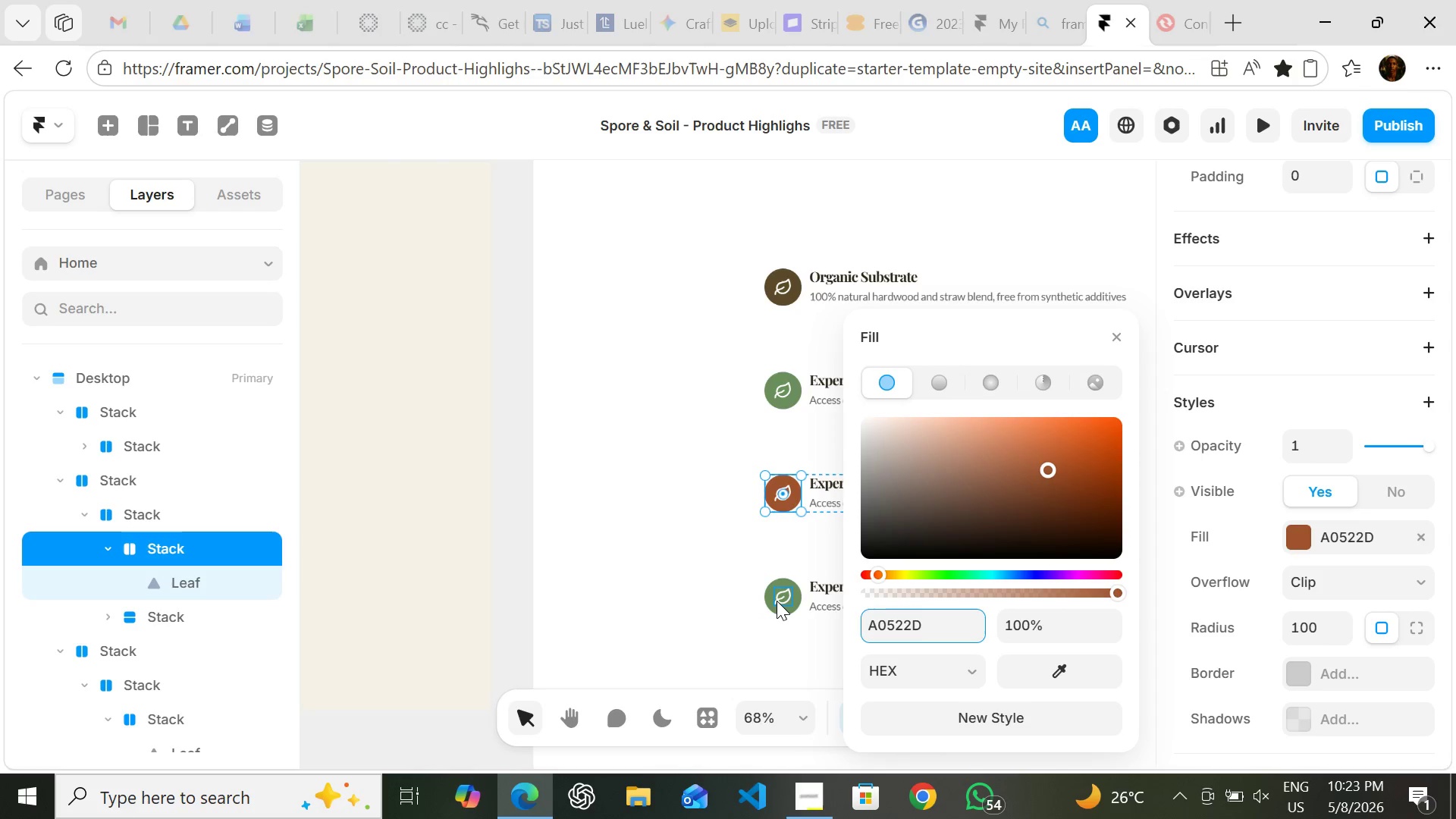 
left_click([767, 605])
 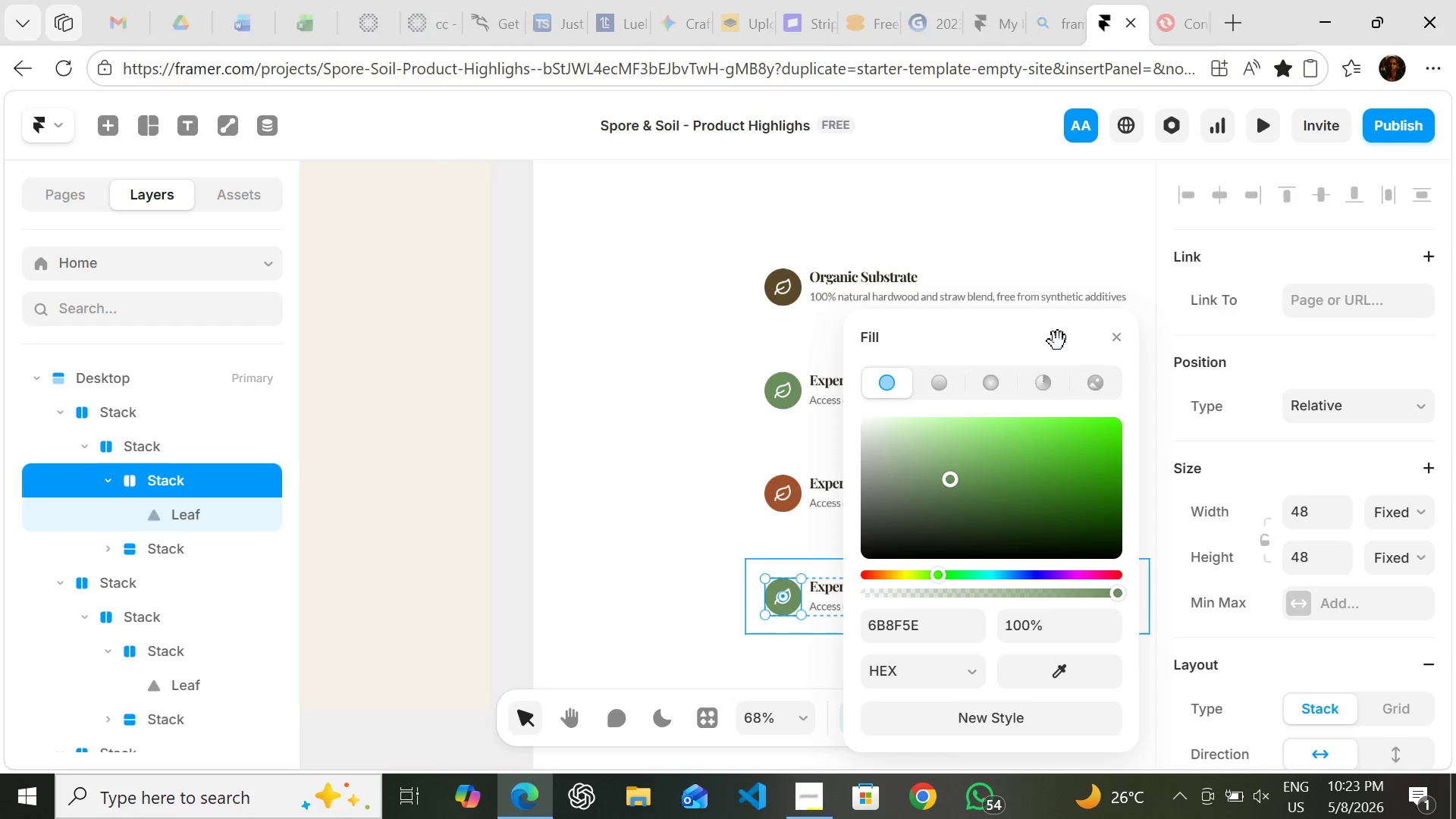 
wait(6.45)
 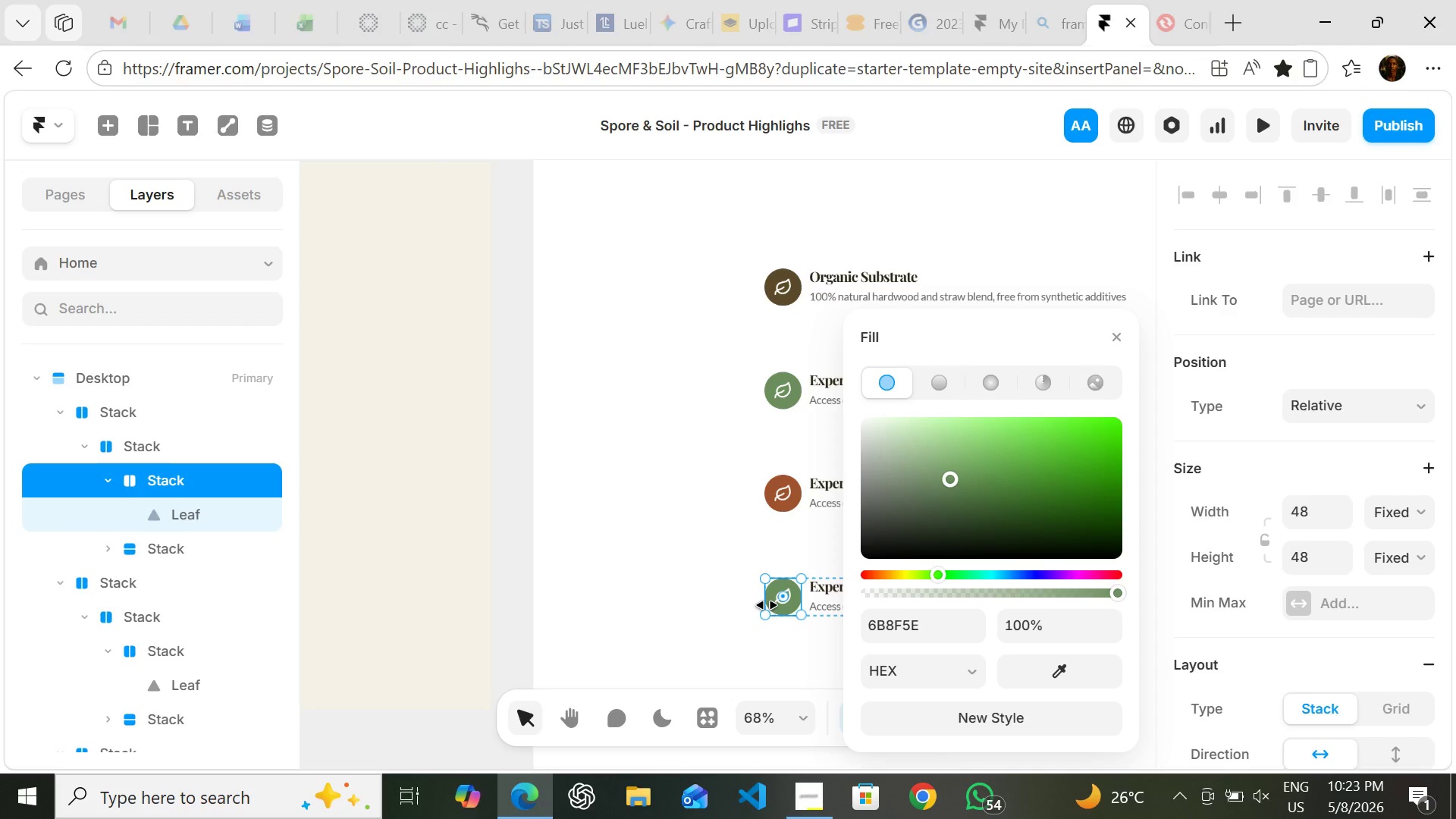 
left_click([1111, 341])
 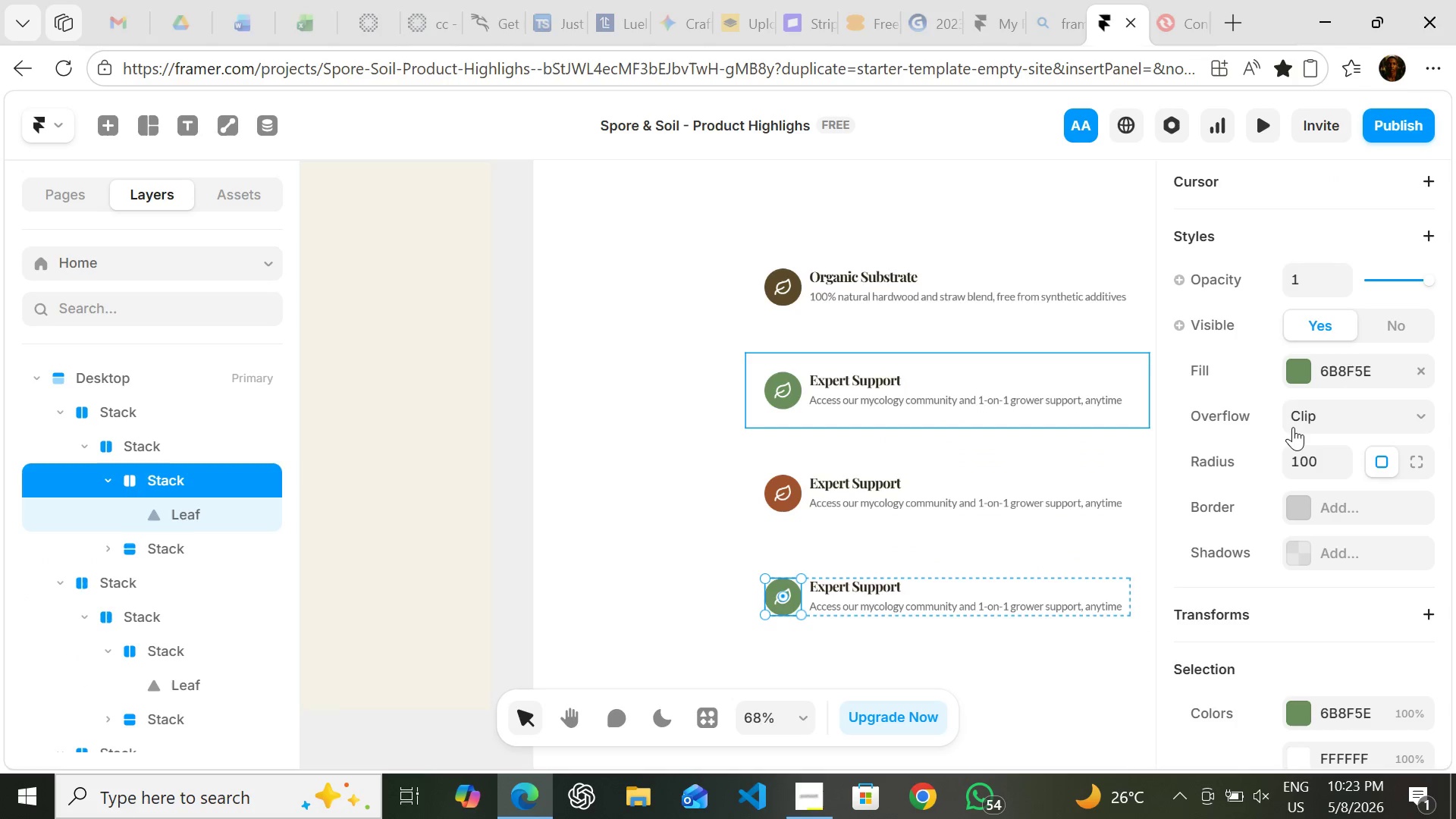 
left_click([1300, 365])
 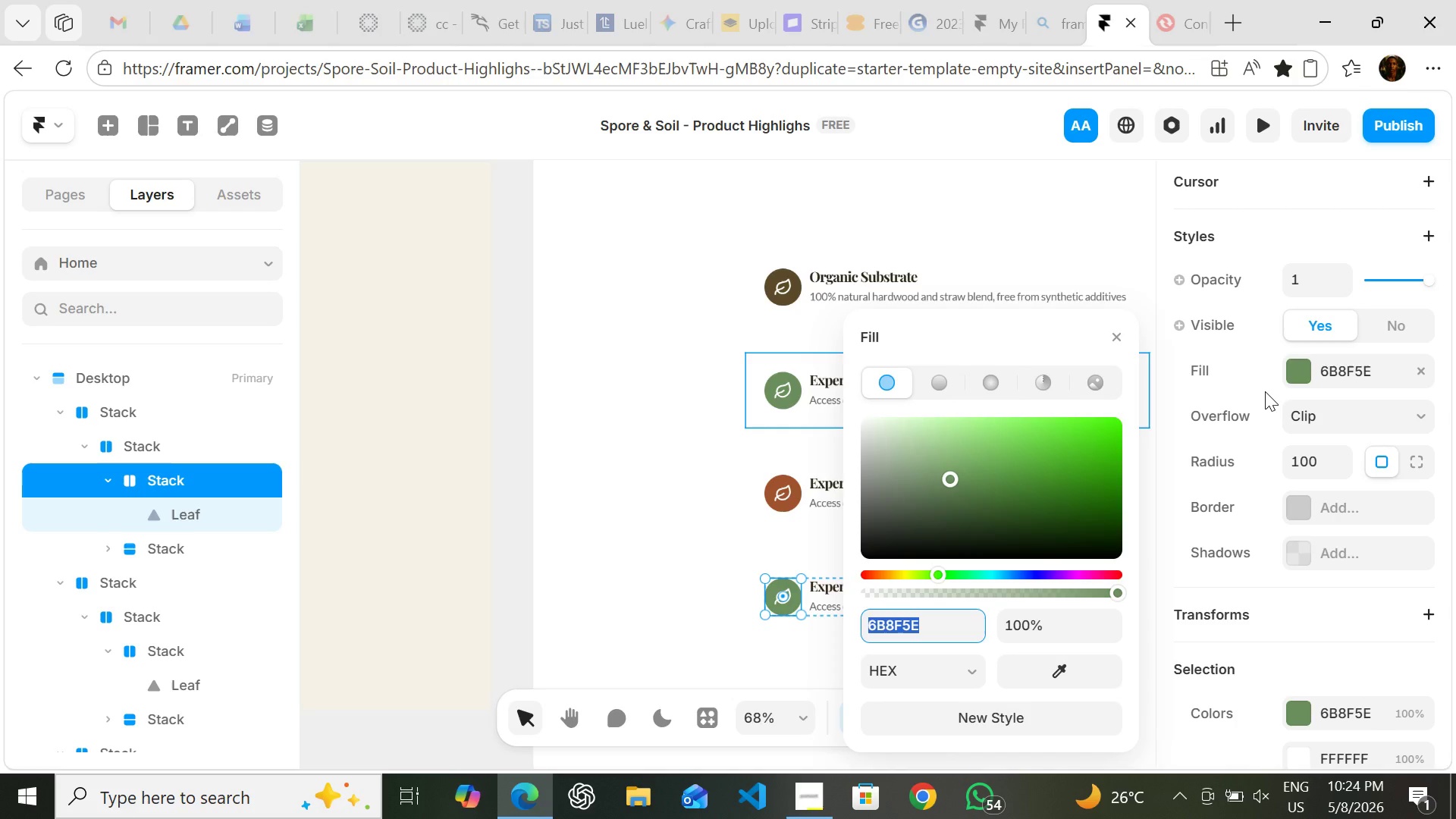 
type(4a7c59)
 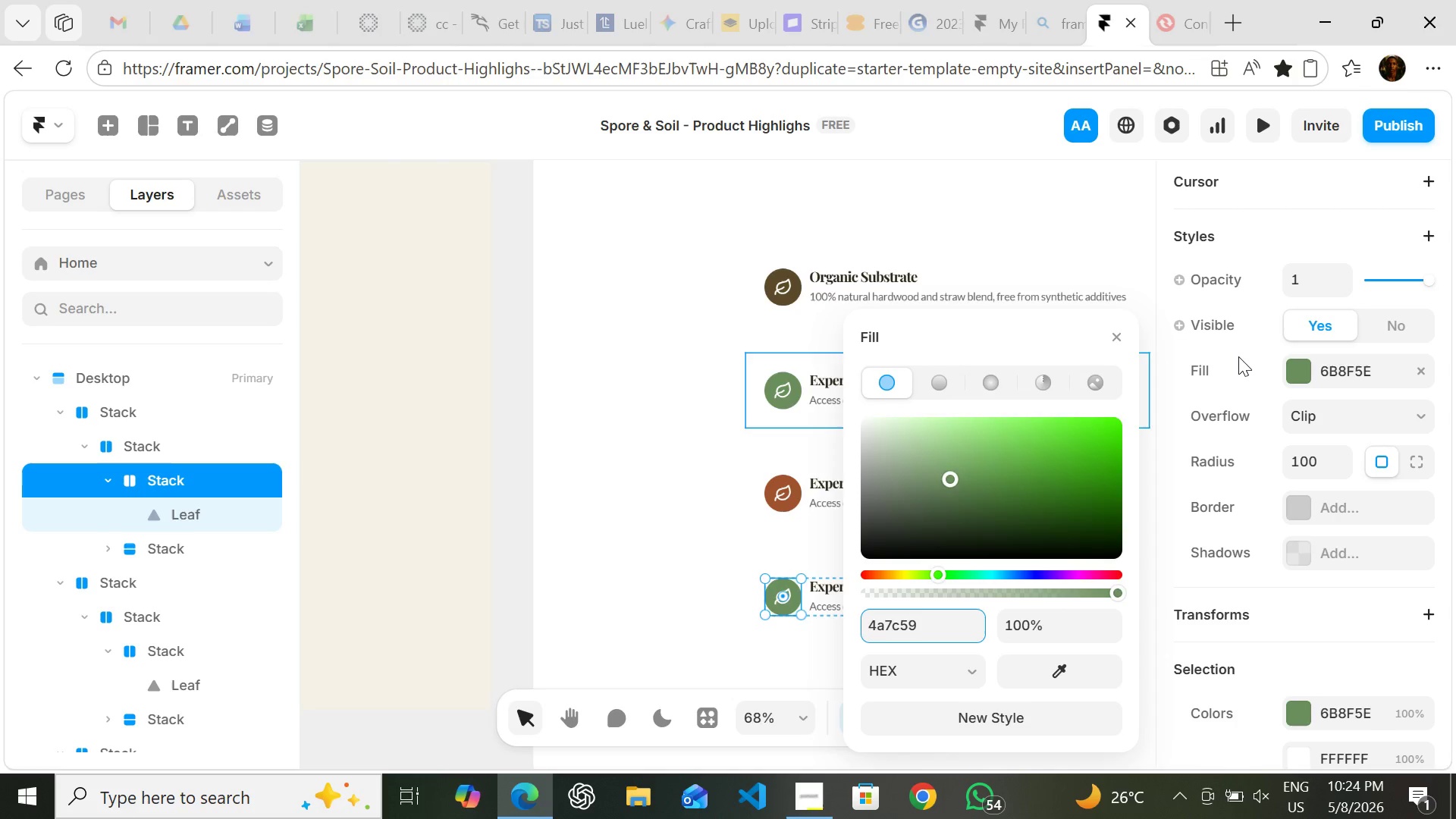 
key(Enter)
 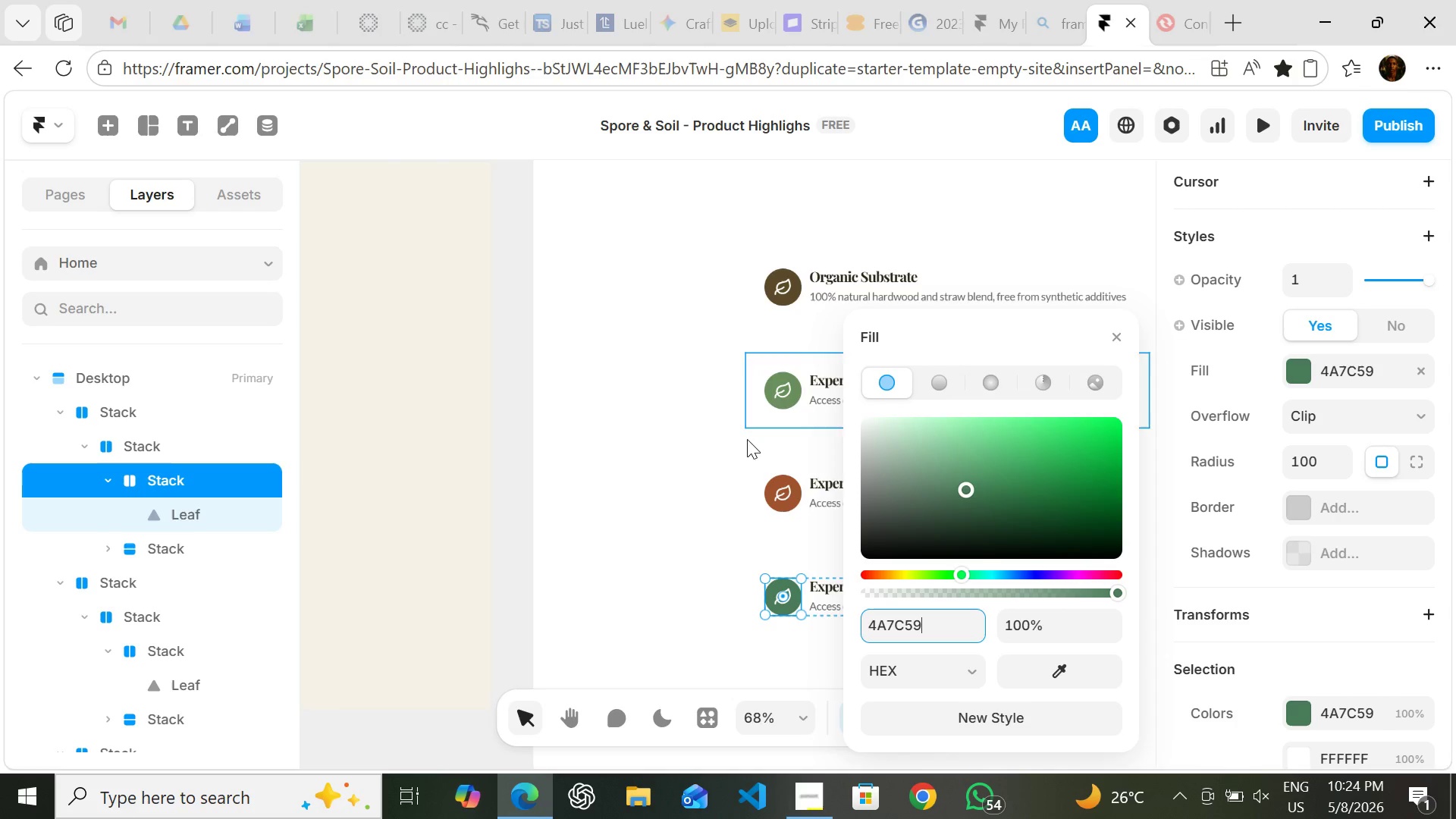 
left_click([675, 473])
 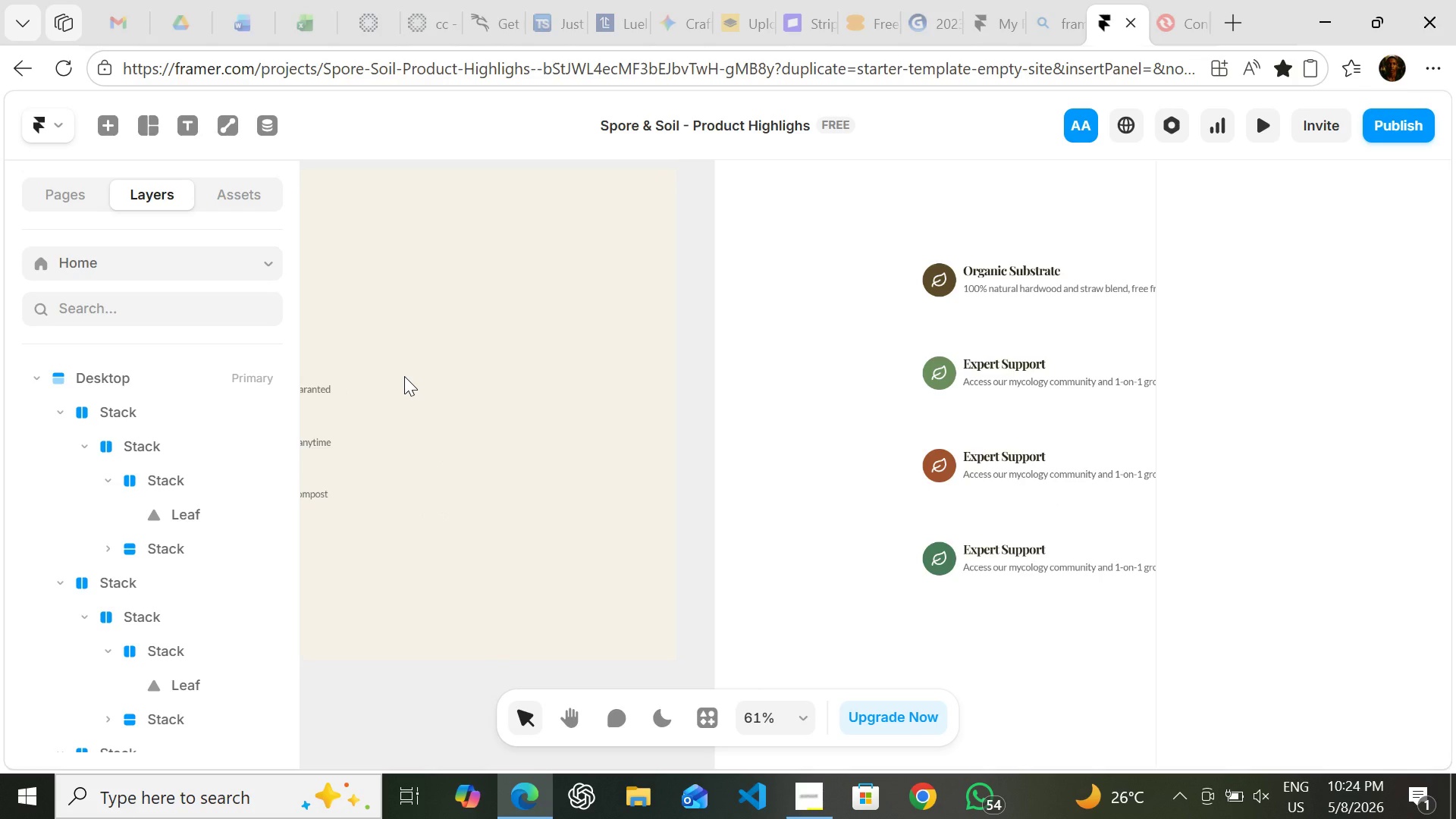 
wait(26.38)
 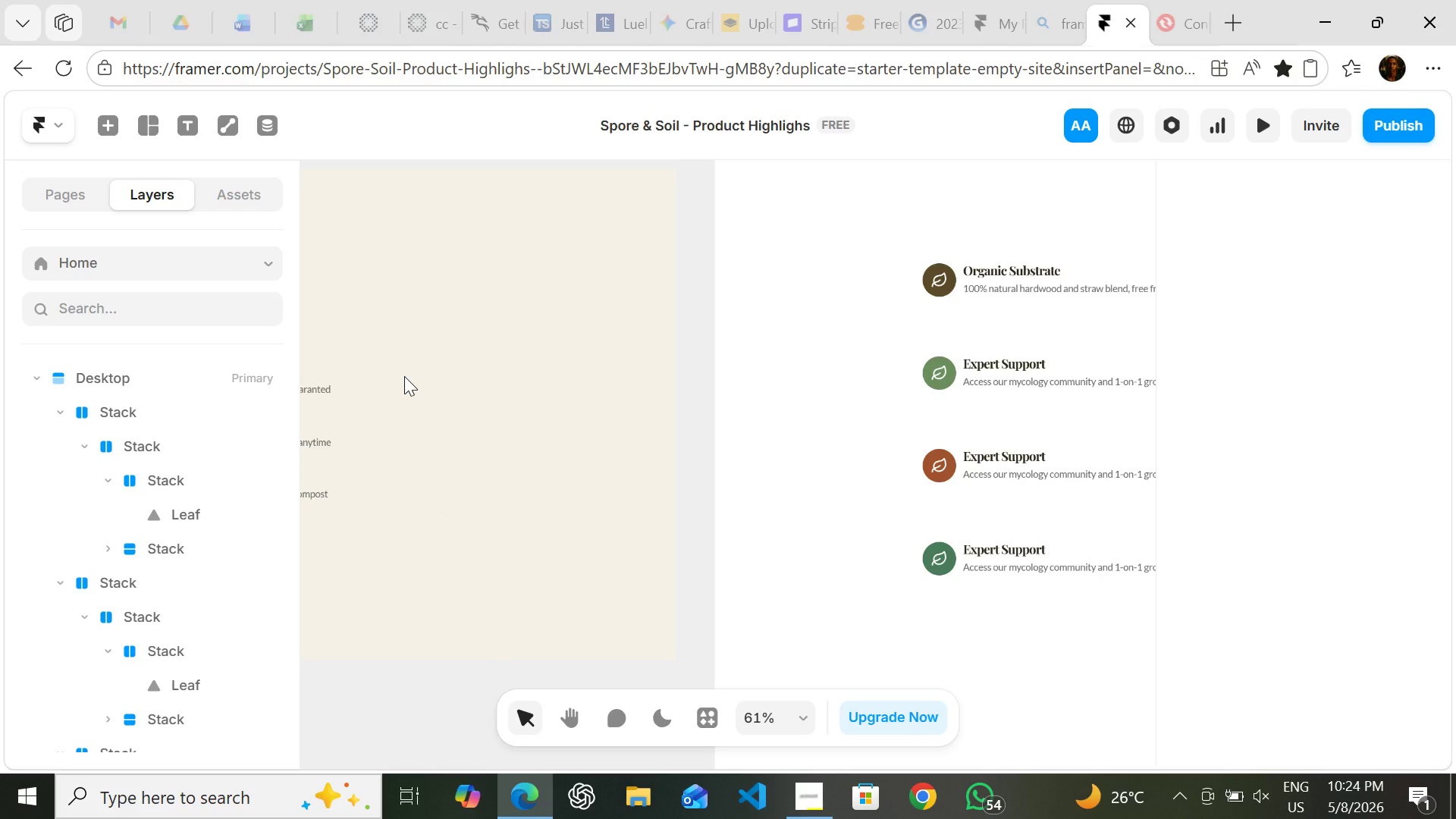 
double_click([497, 366])
 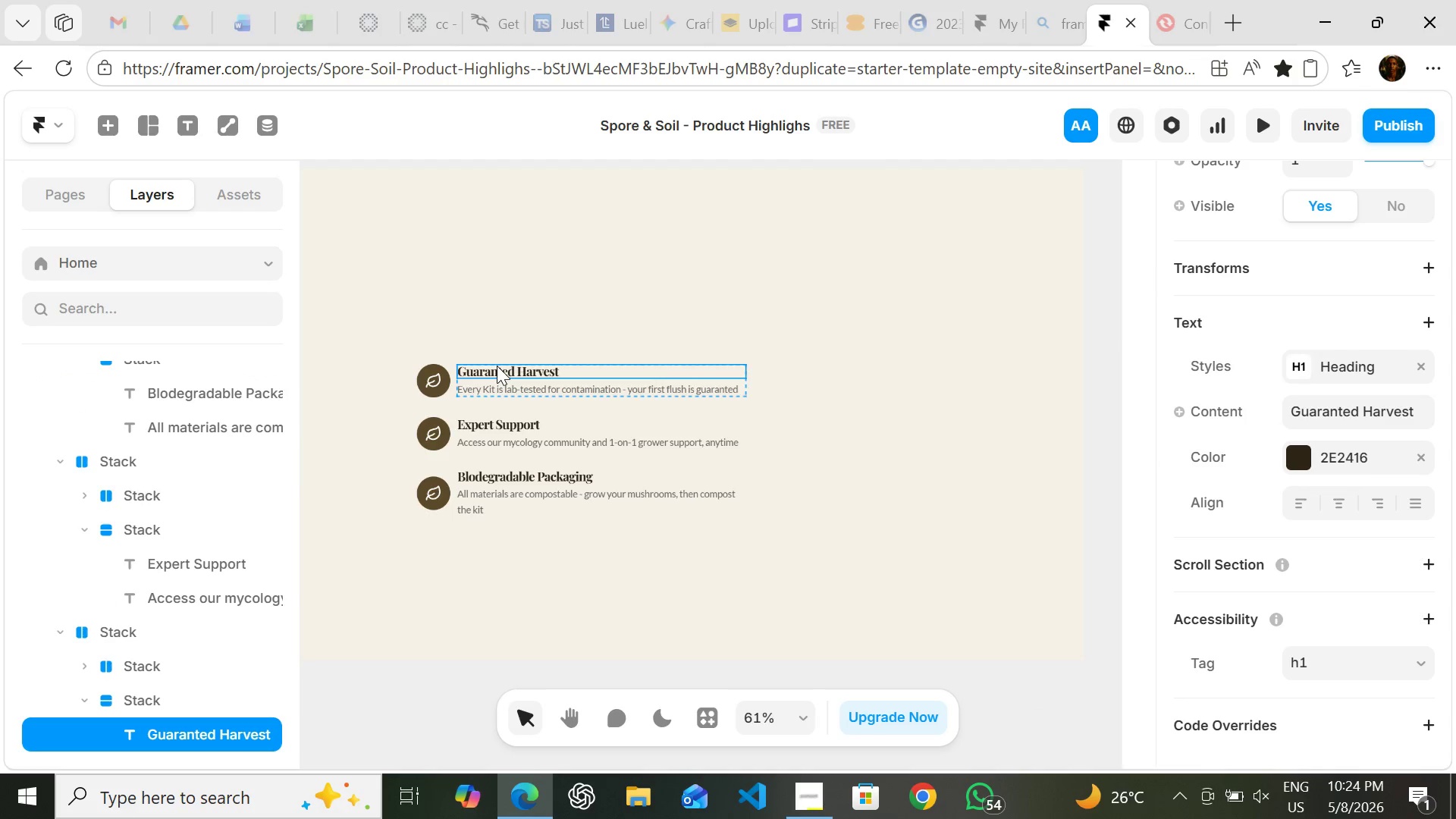 
triple_click([497, 366])
 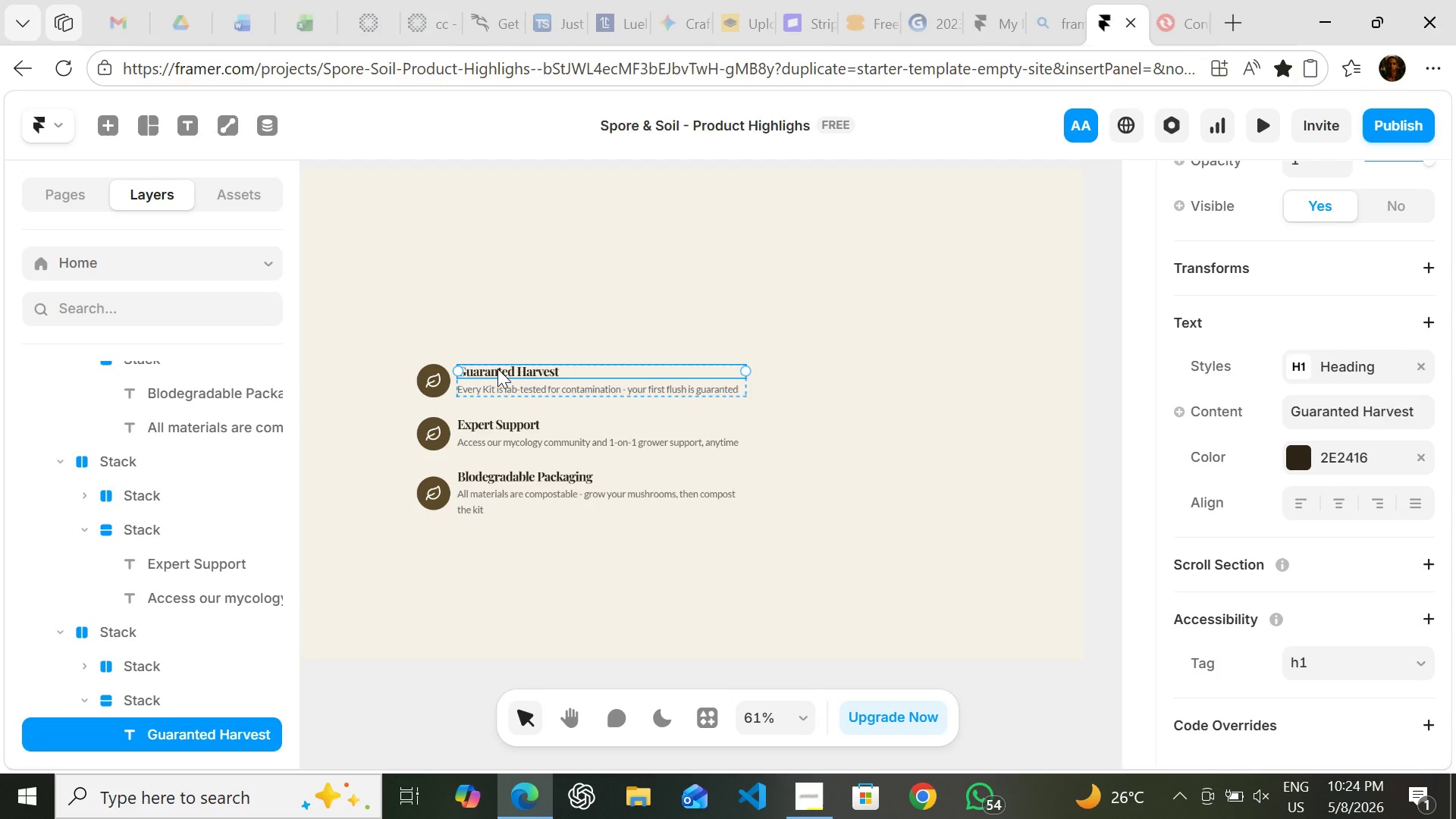 
double_click([497, 369])
 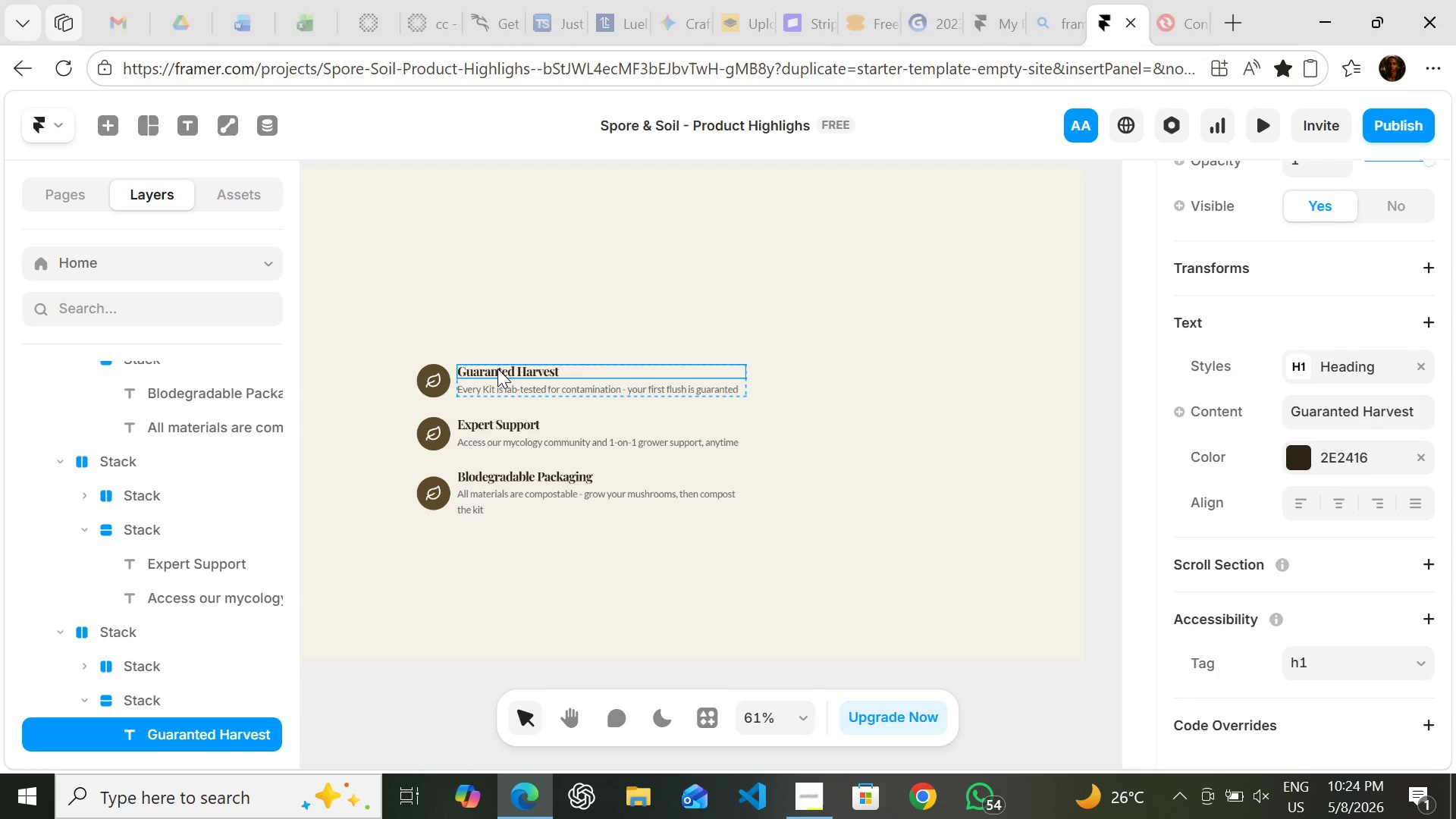 
triple_click([497, 369])
 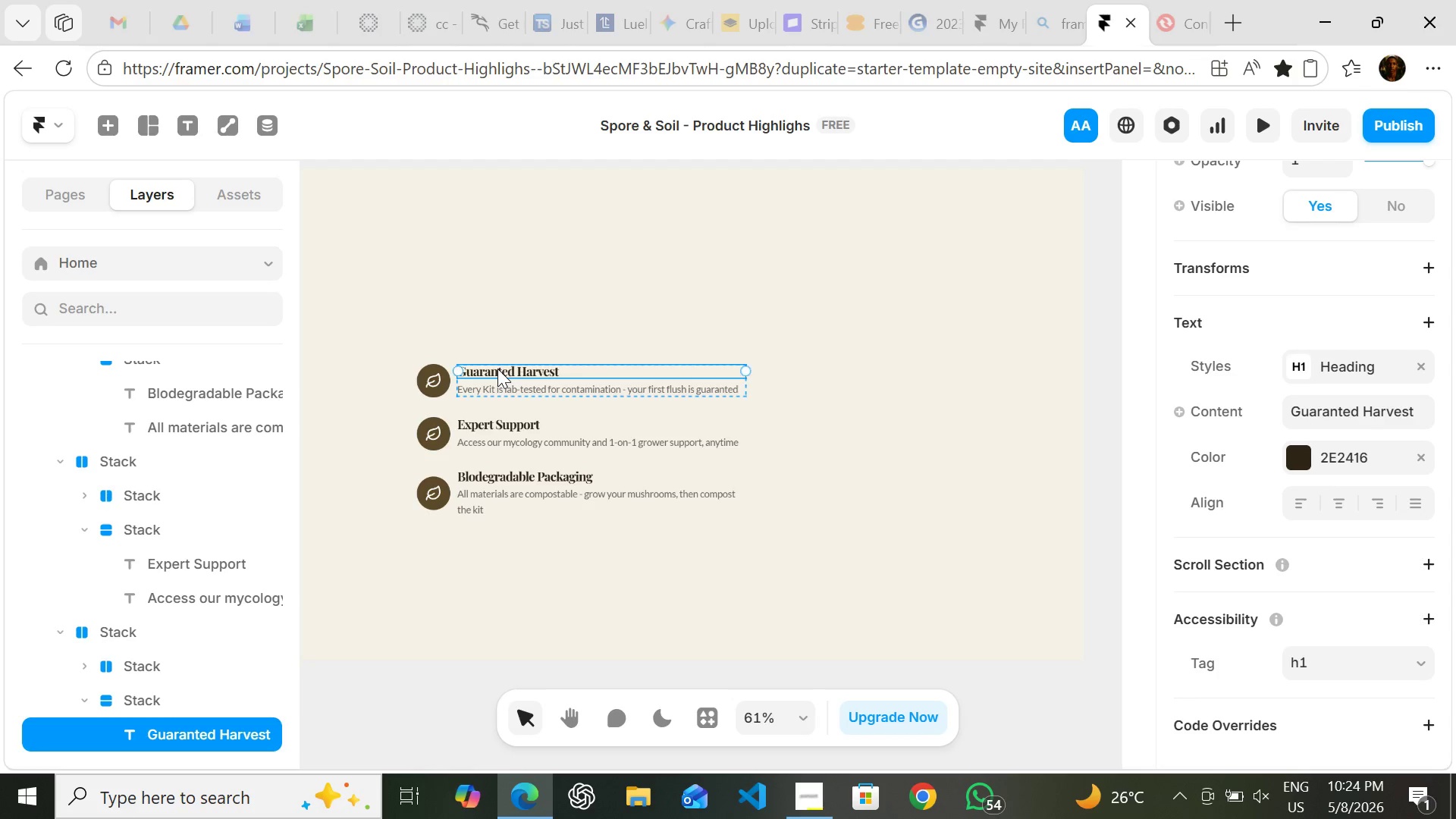 
triple_click([497, 369])
 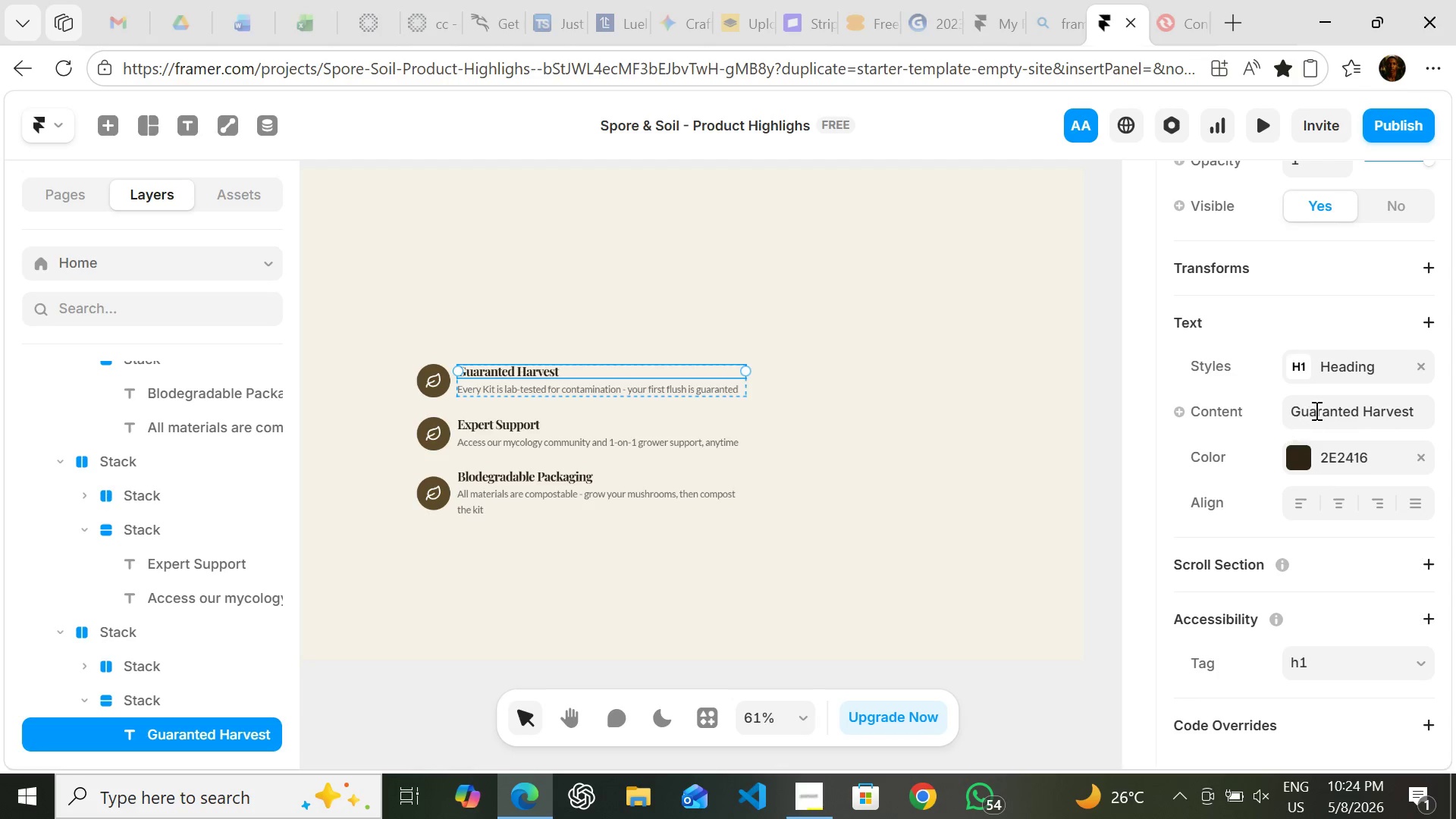 
left_click([1316, 410])
 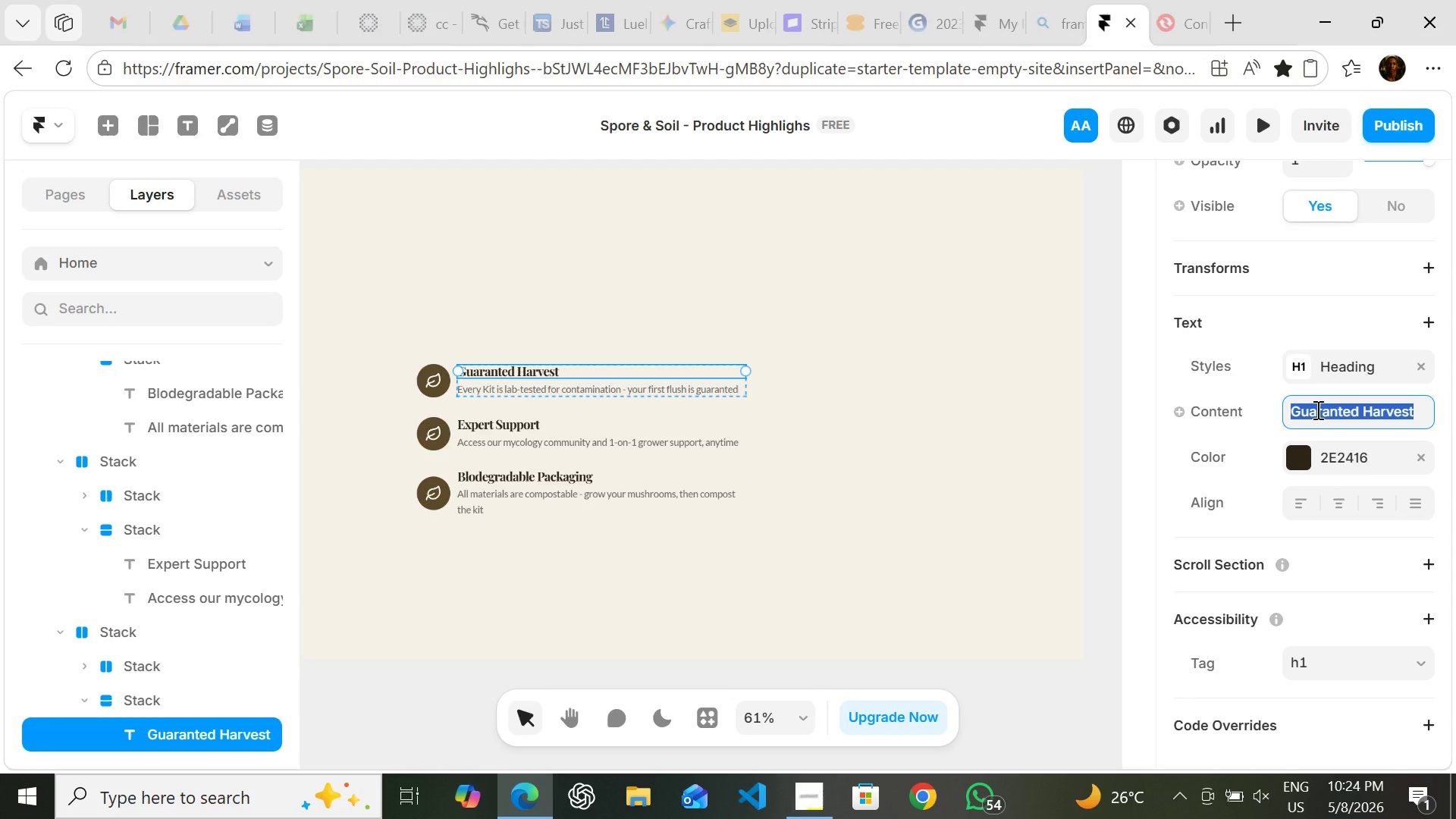 
key(Control+C)
 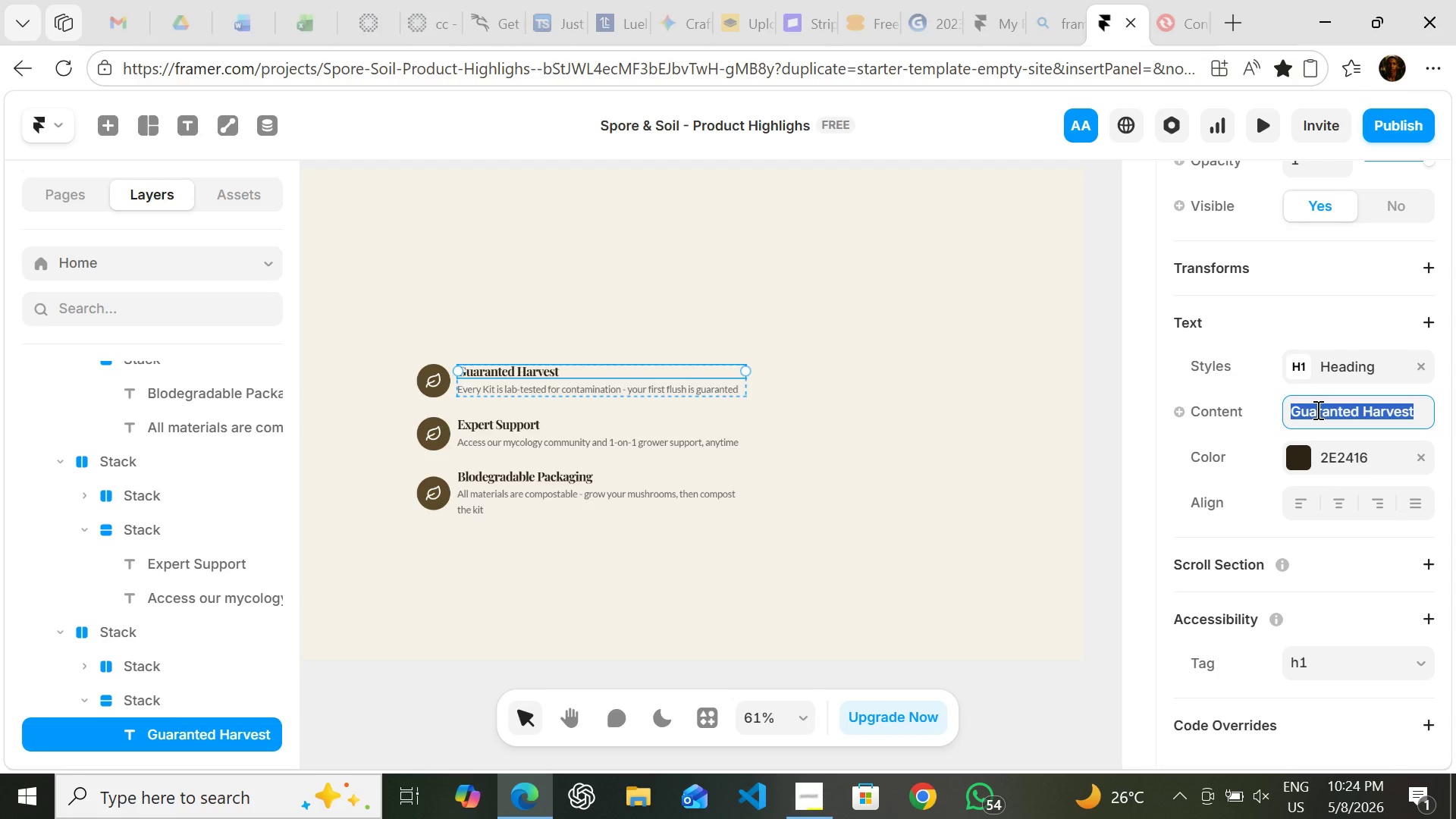 
key(Control+C)
 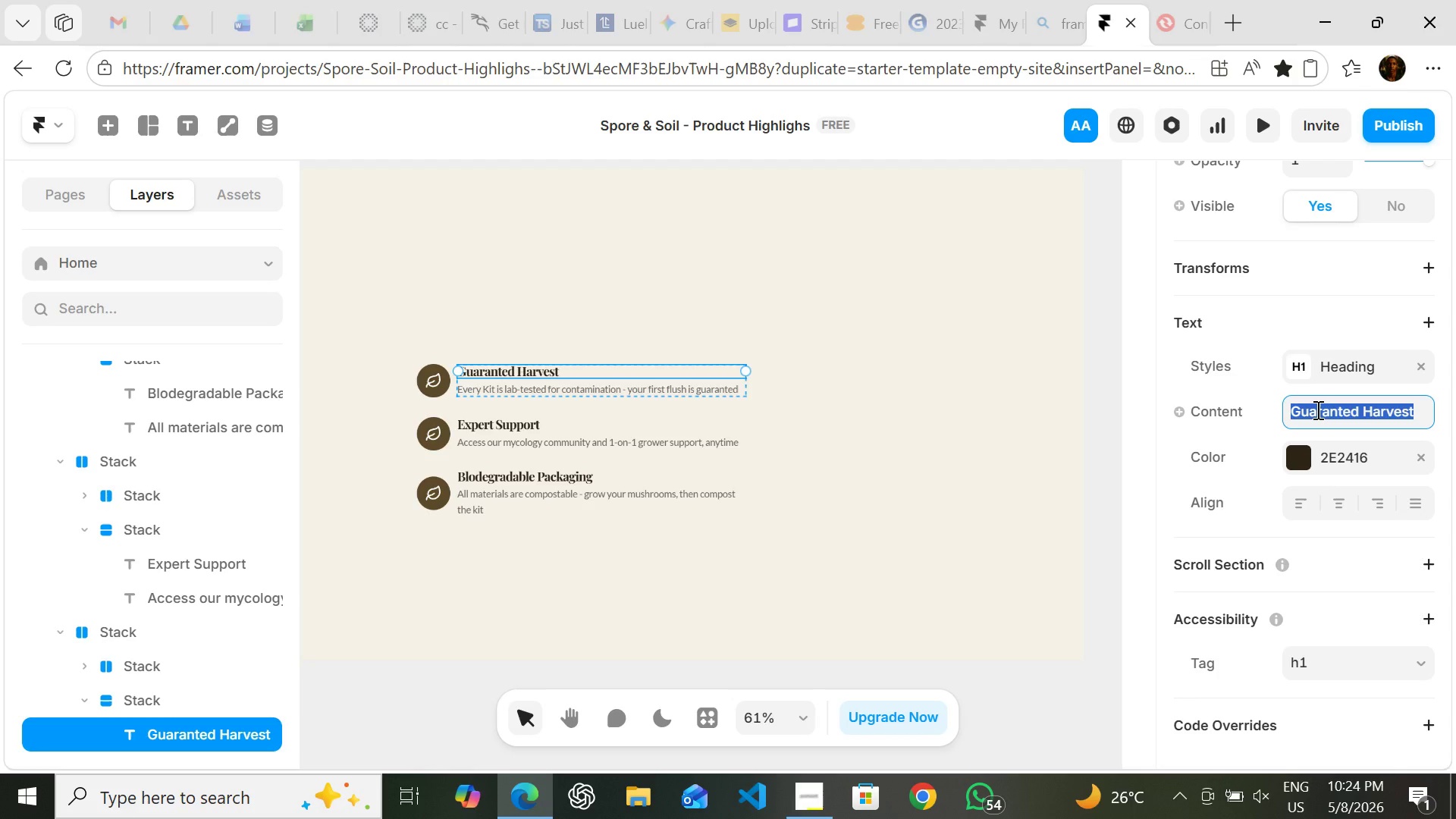 
key(Control+C)
 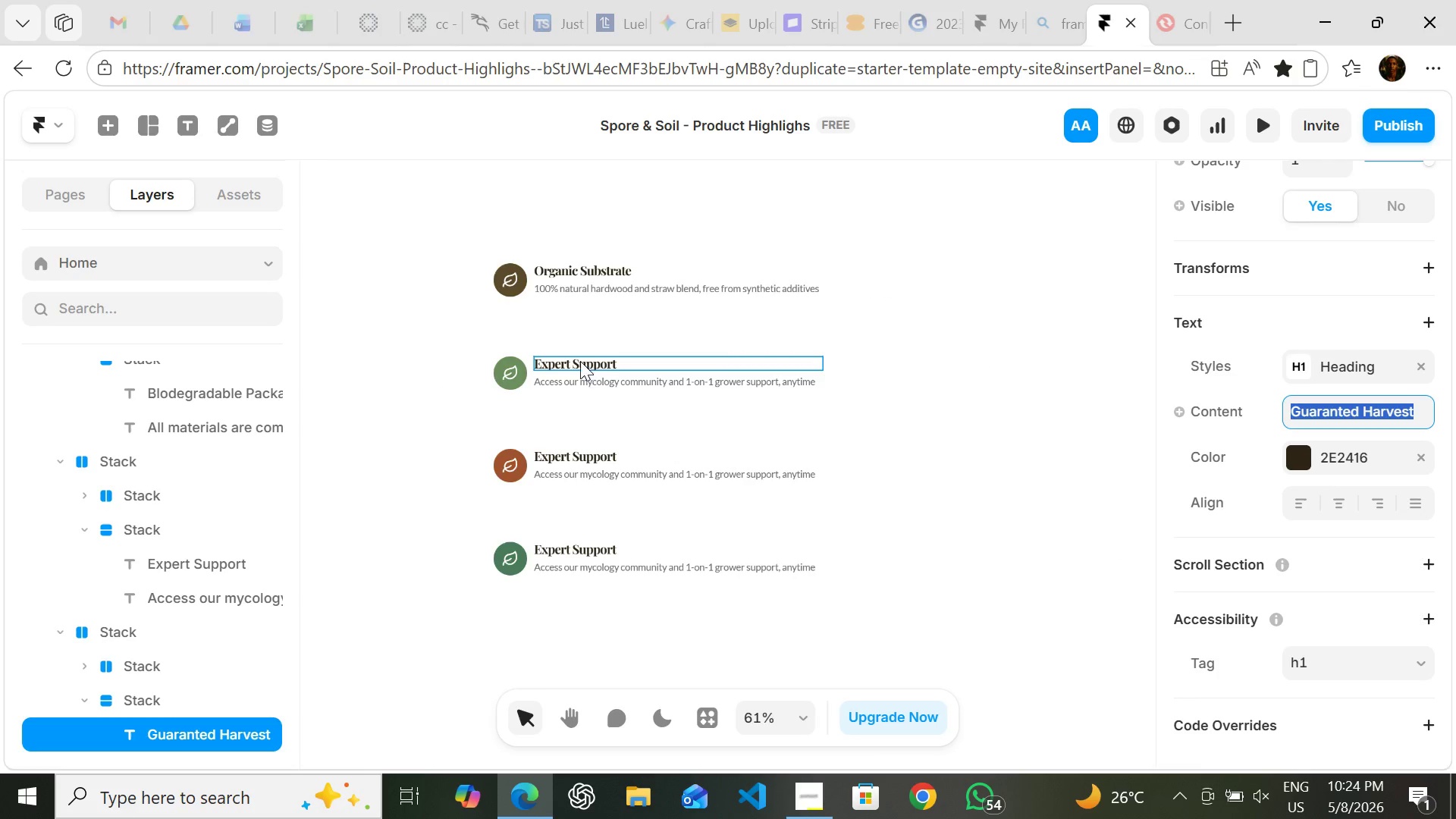 
double_click([578, 360])
 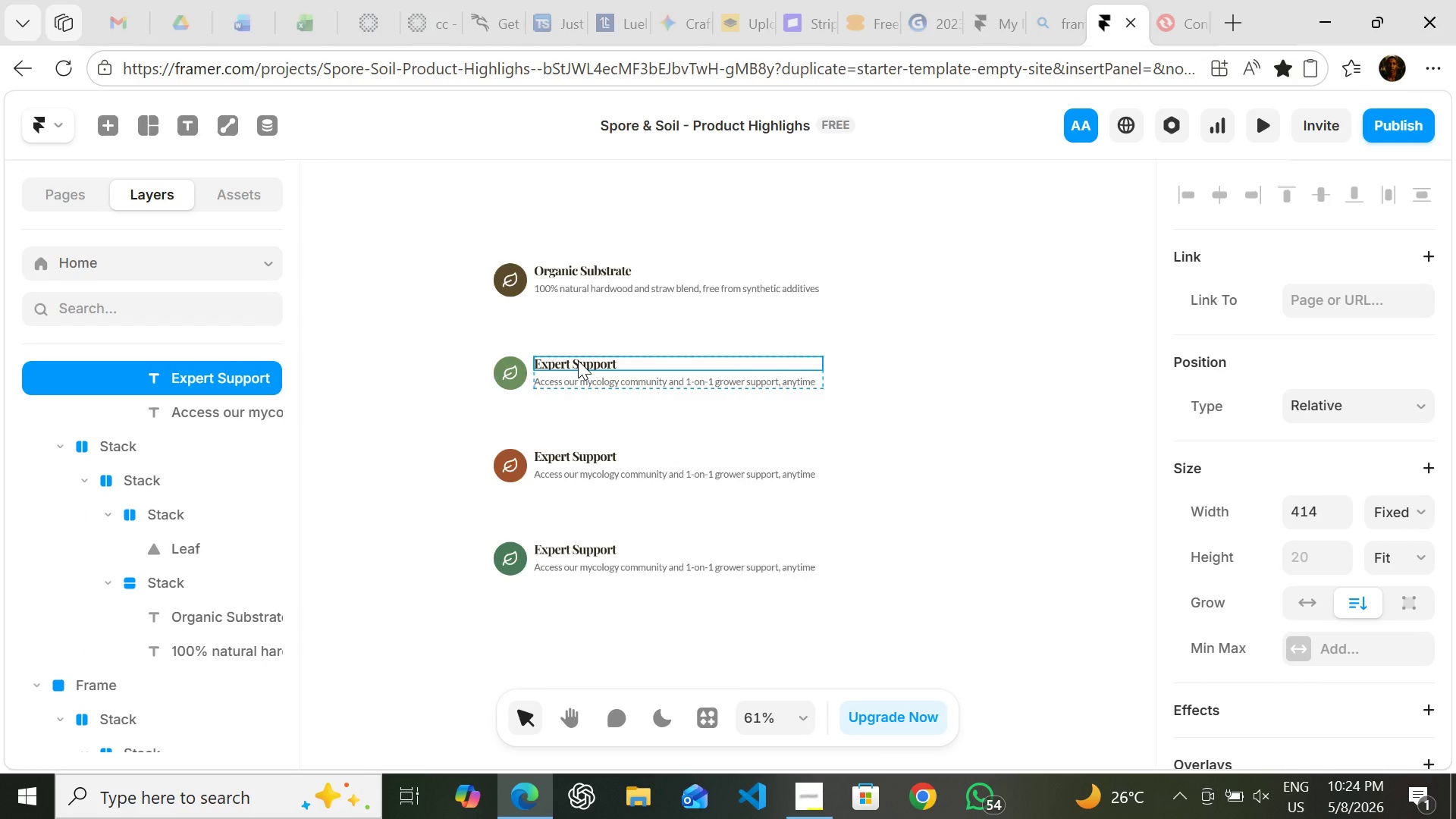 
triple_click([578, 360])
 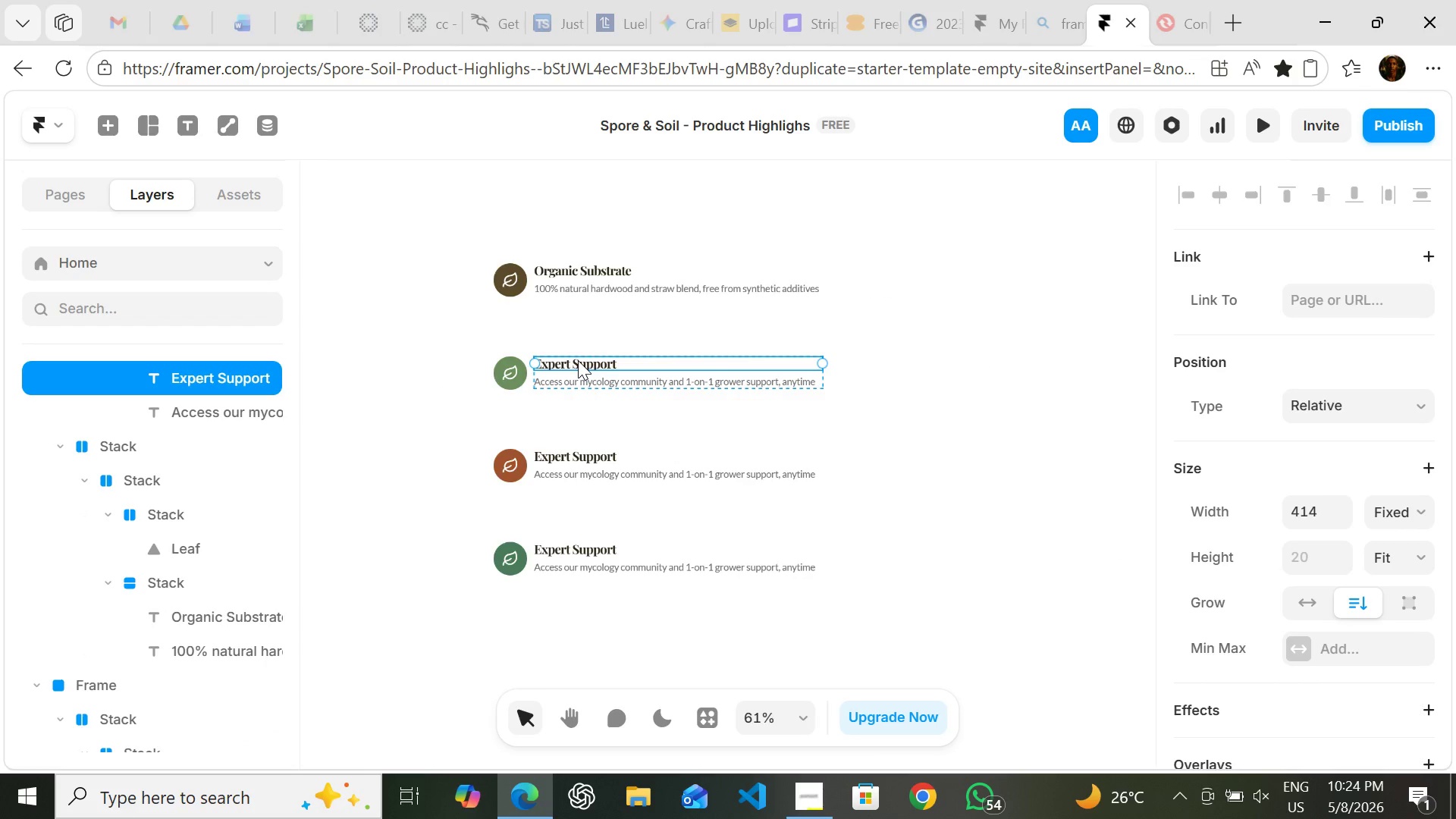 
triple_click([578, 360])
 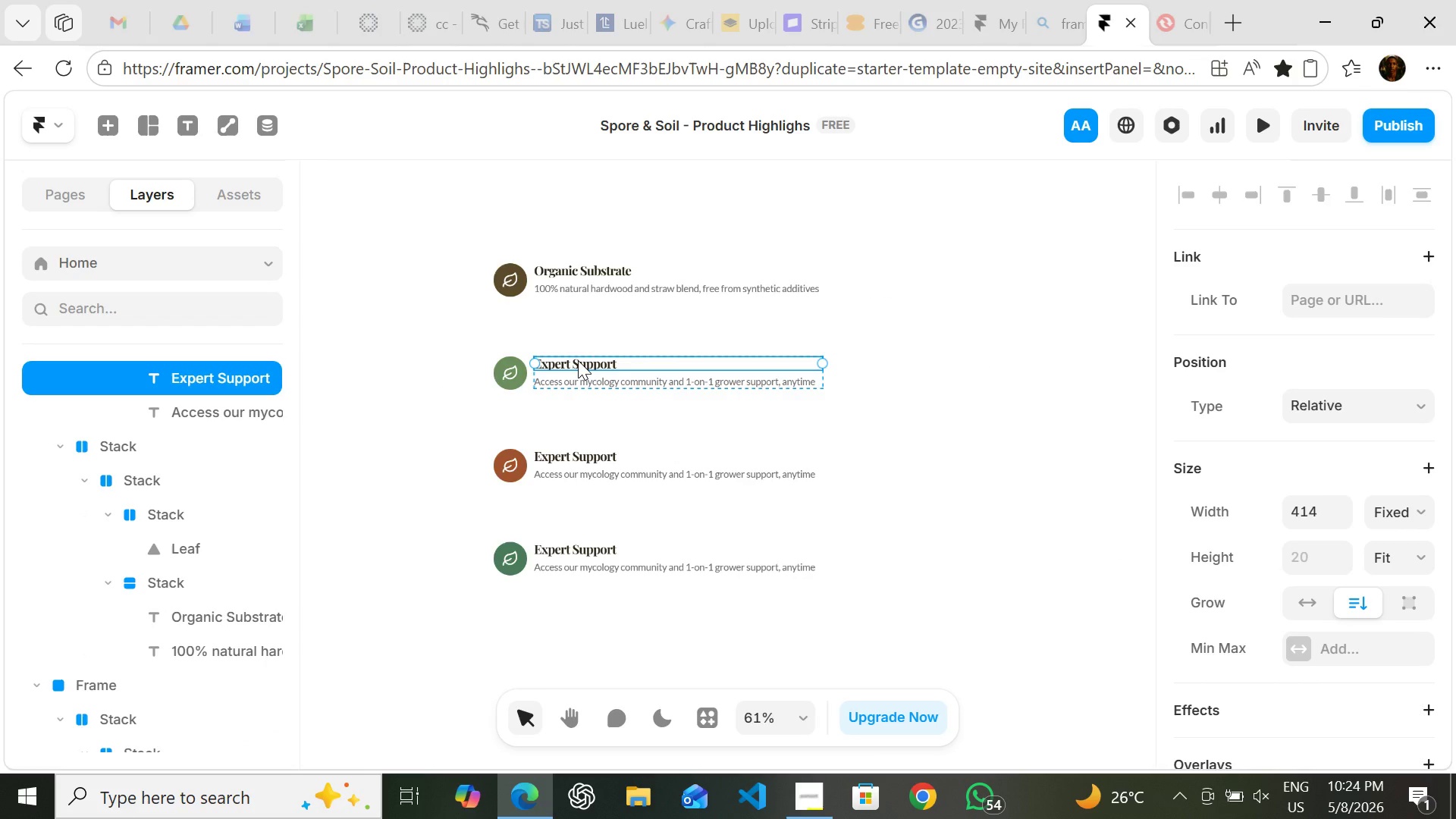 
triple_click([578, 360])
 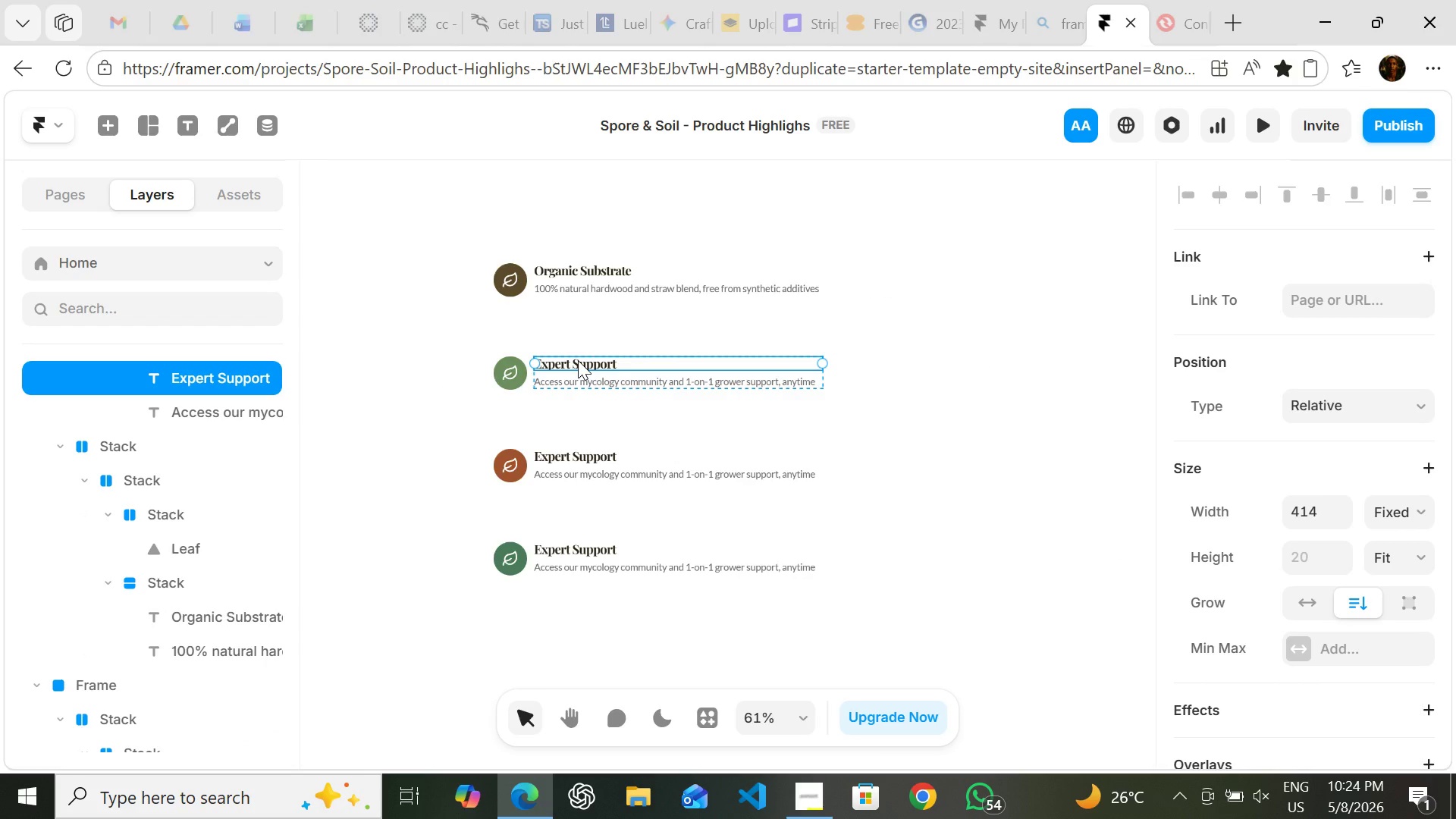 
triple_click([578, 360])
 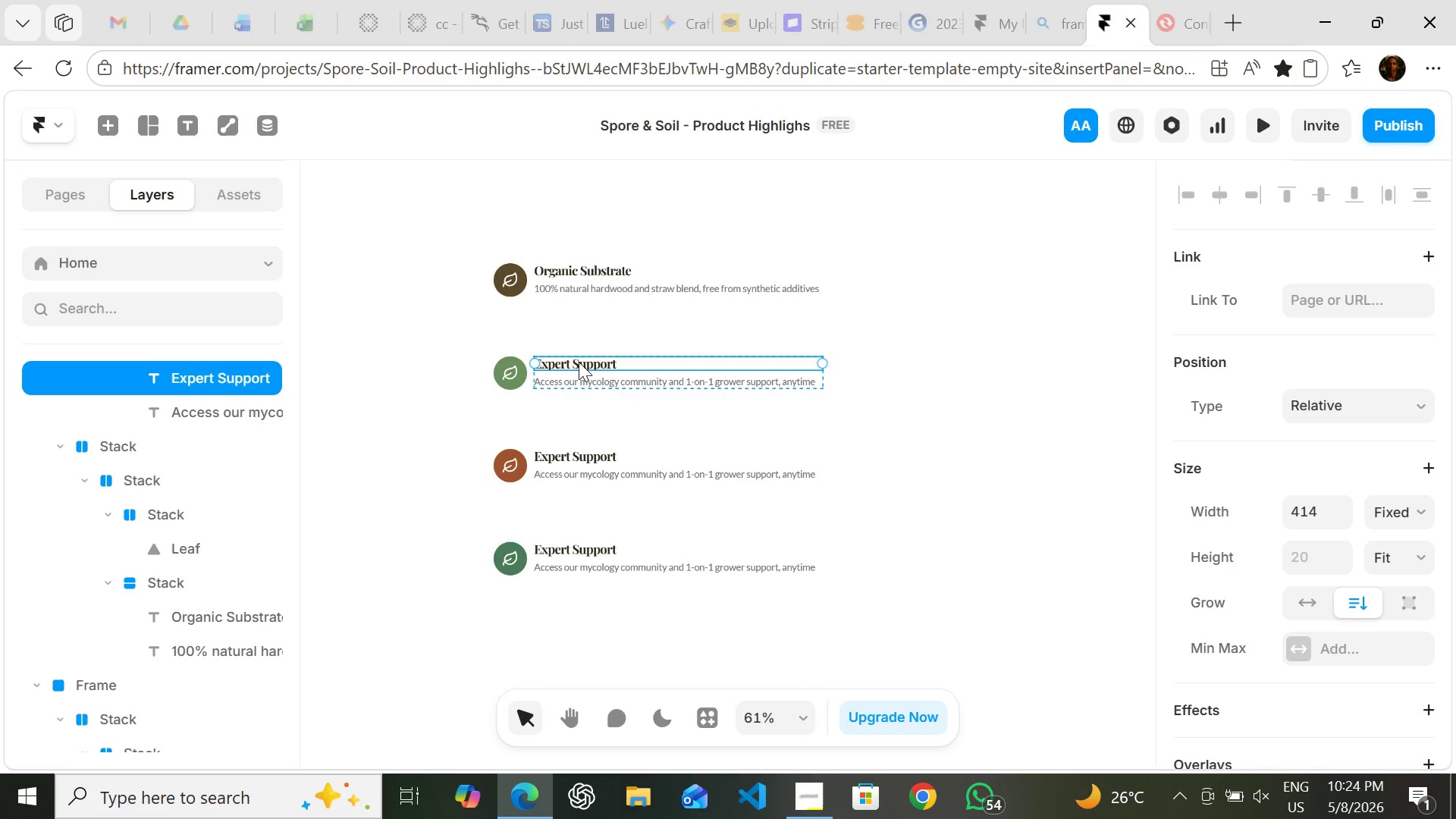 
double_click([579, 362])
 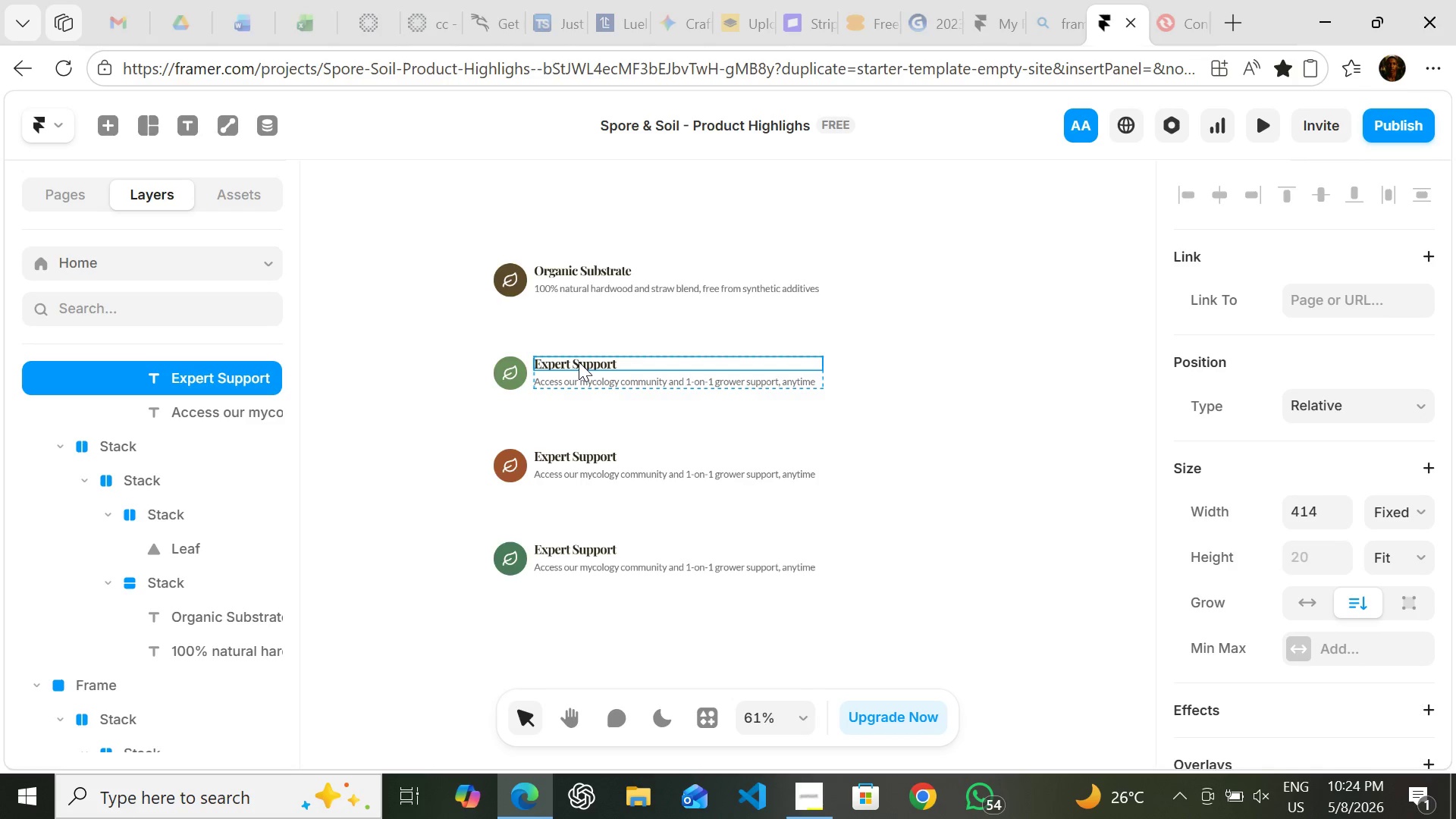 
triple_click([579, 362])
 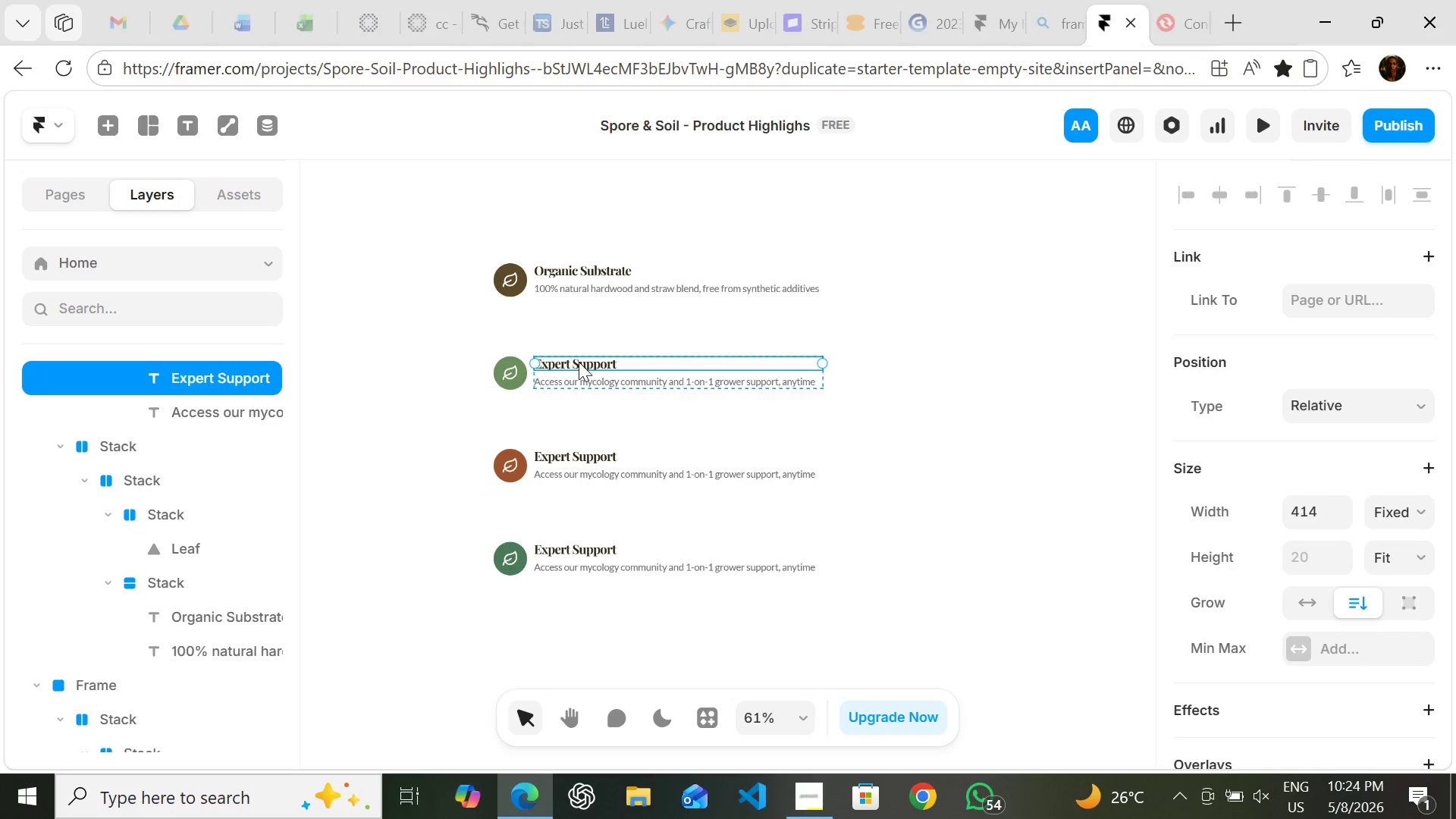 
triple_click([579, 362])
 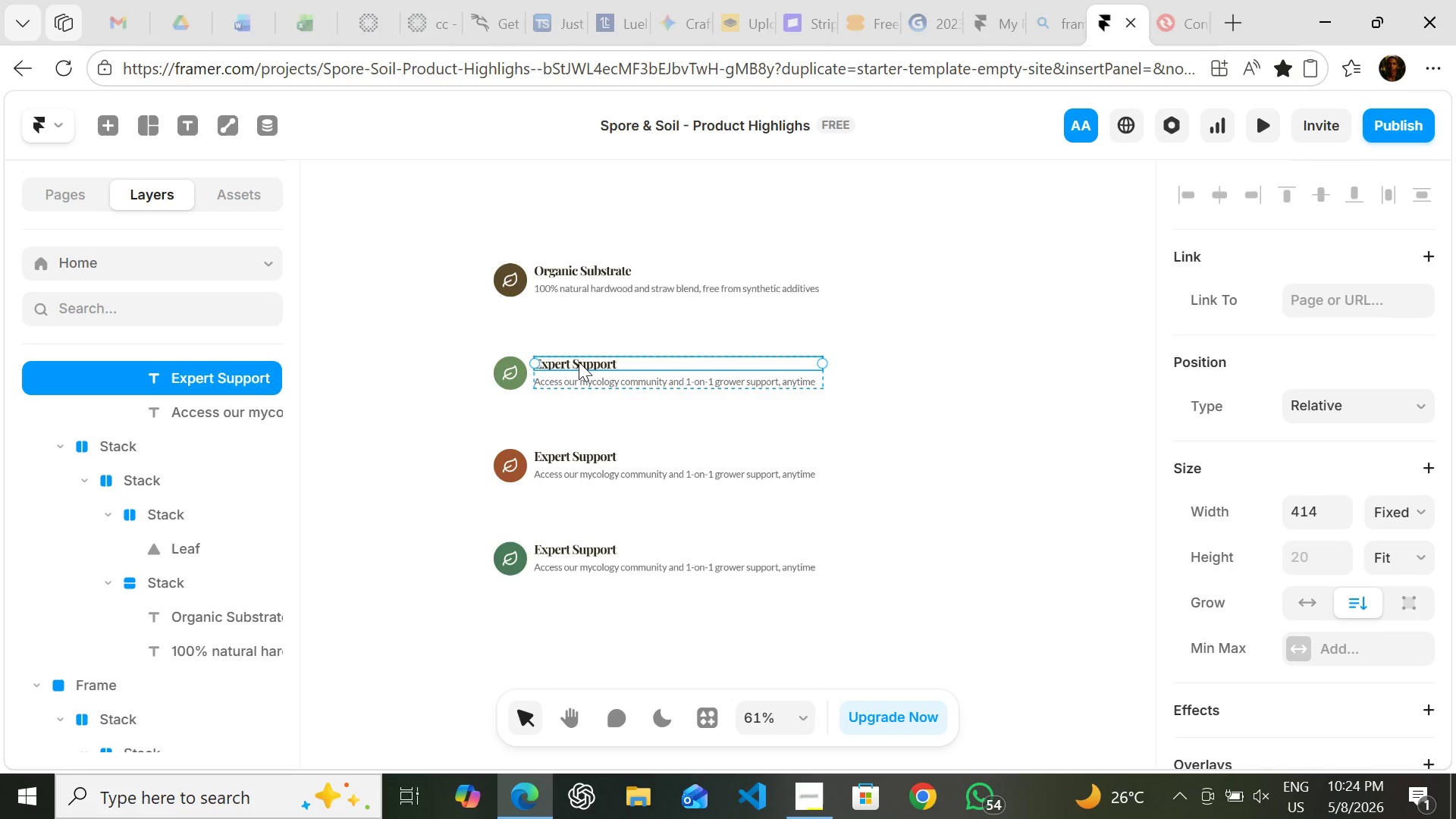 
triple_click([579, 362])
 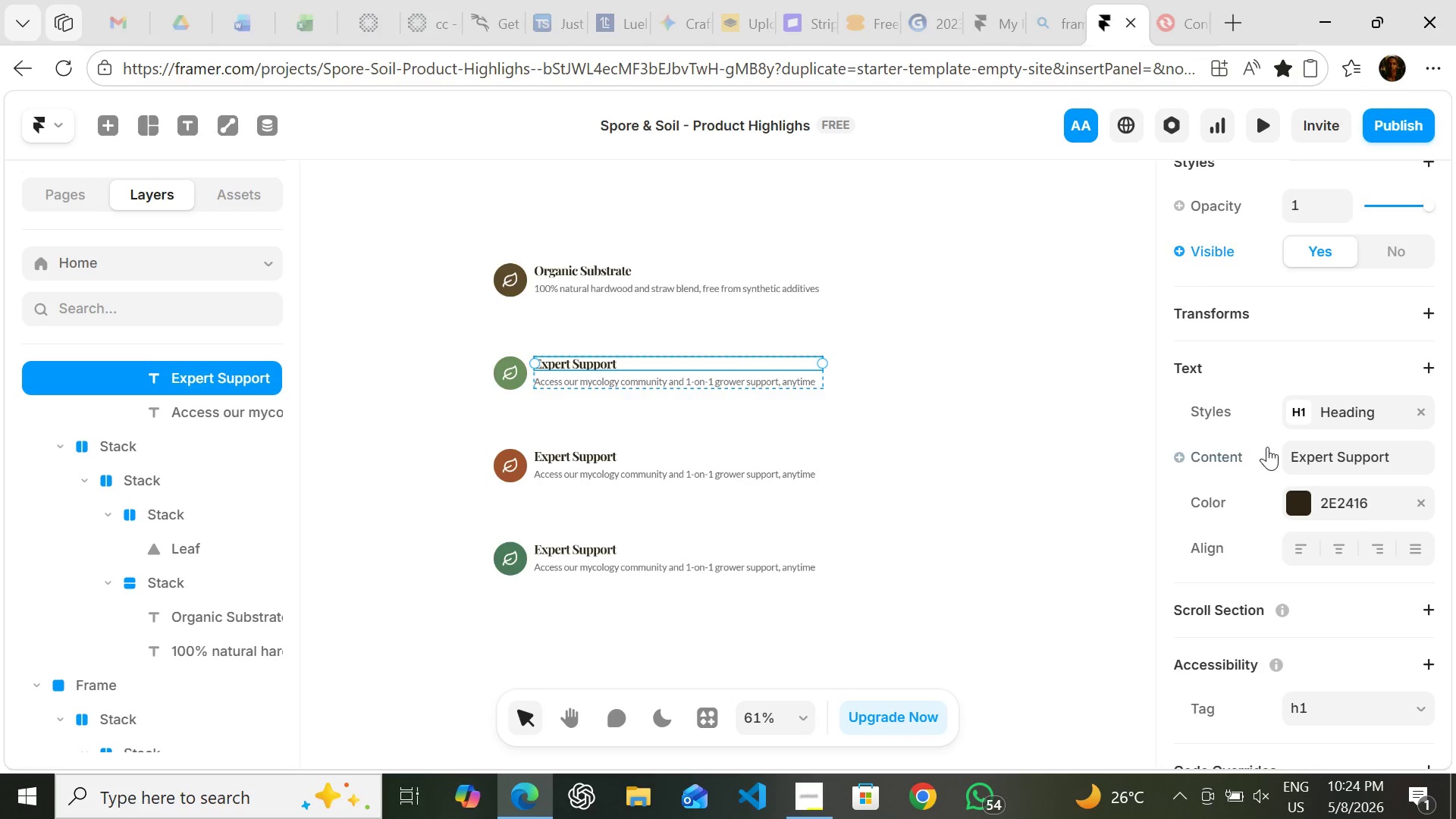 
left_click([1323, 457])
 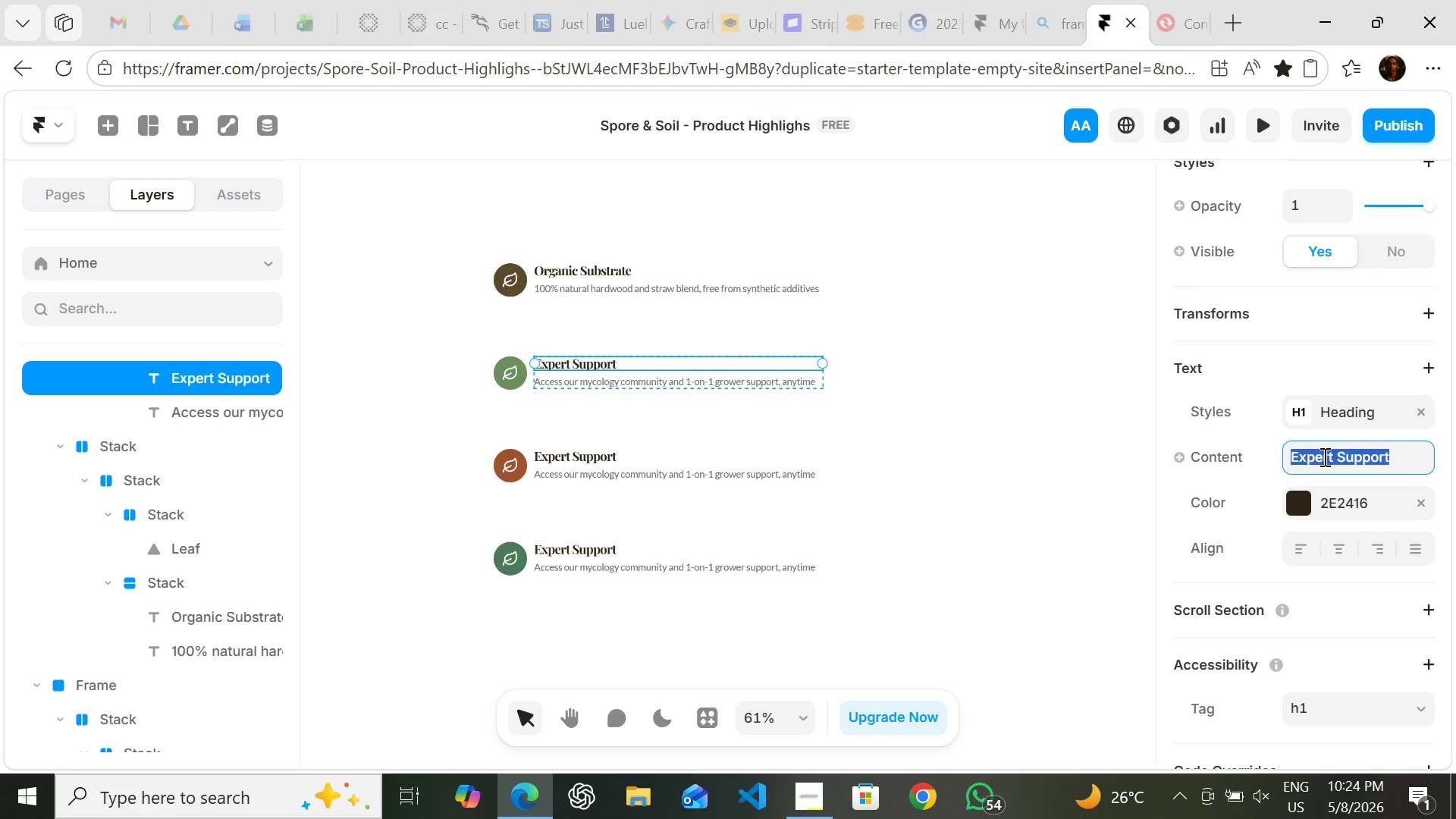 
key(Control+V)
 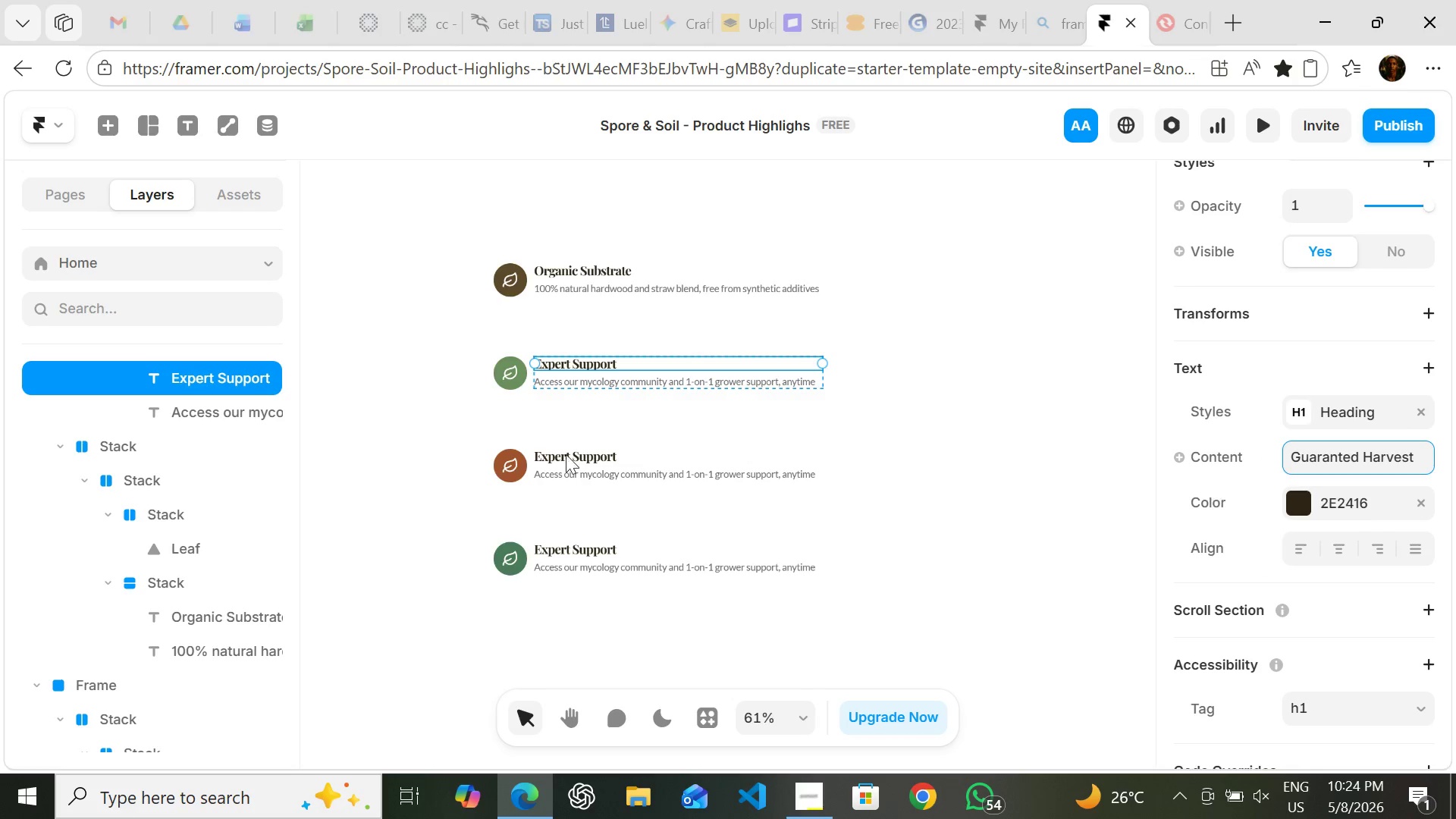 
mouse_move([387, 424])
 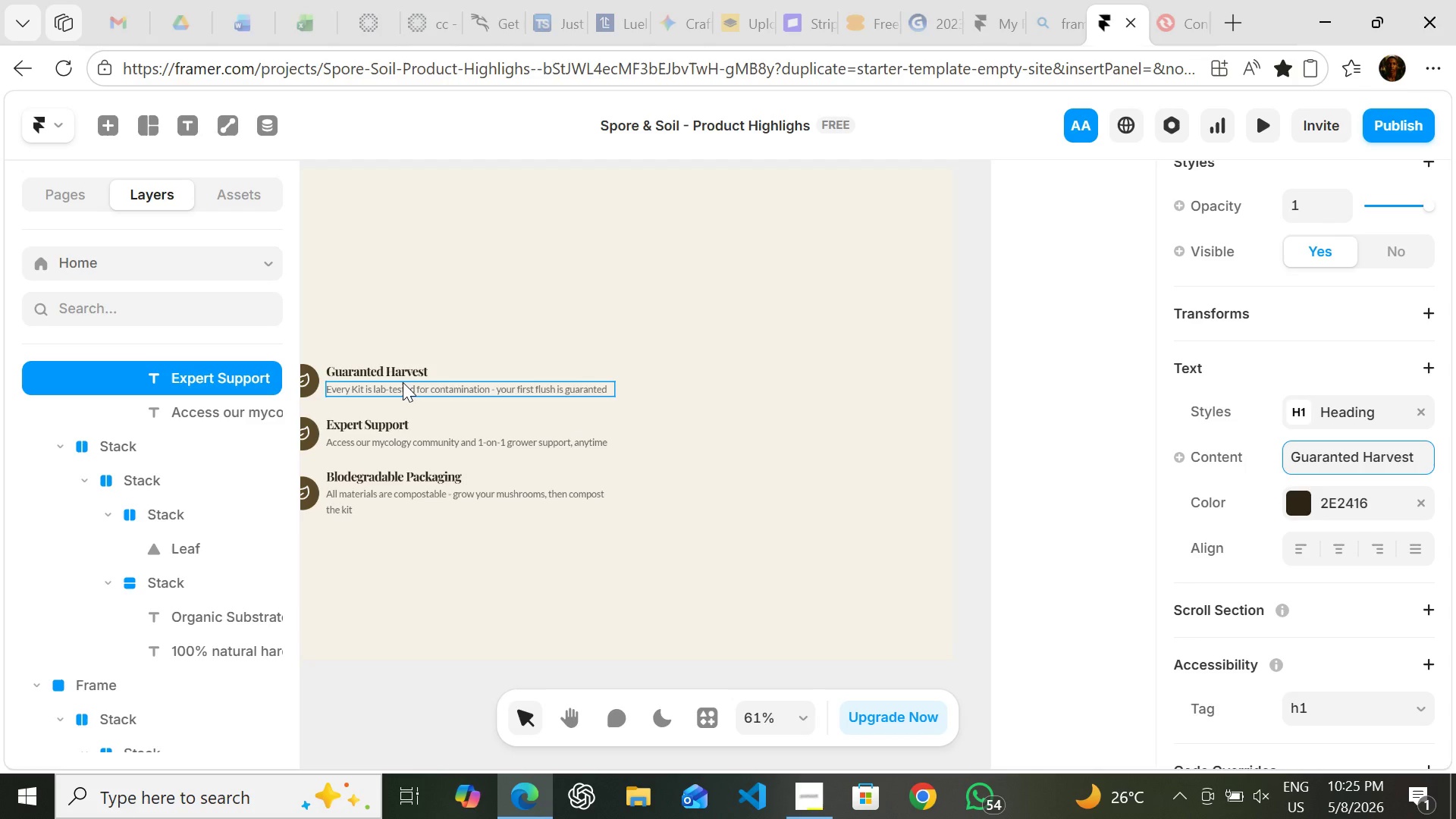 
left_click([403, 382])
 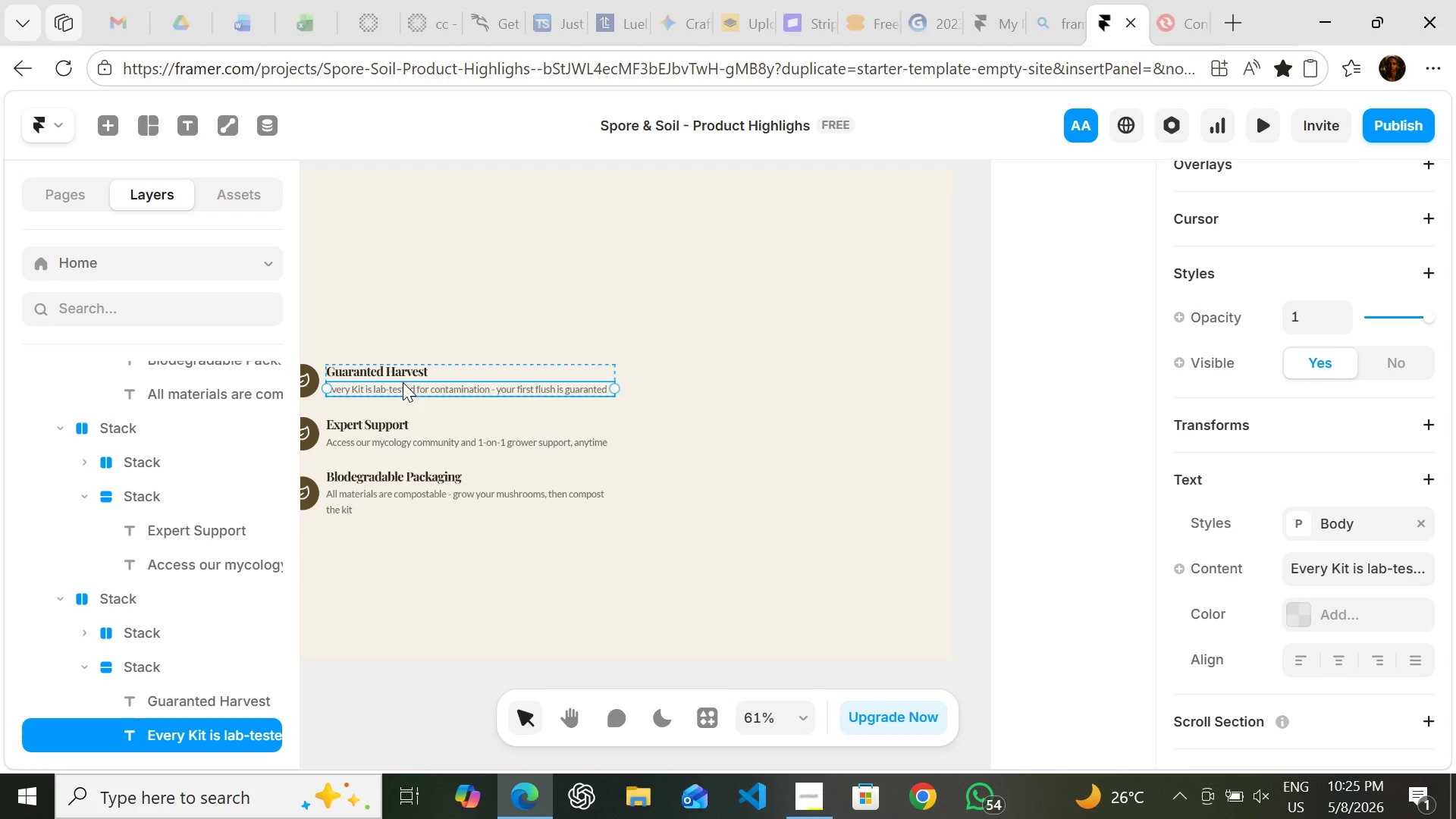 
double_click([403, 382])
 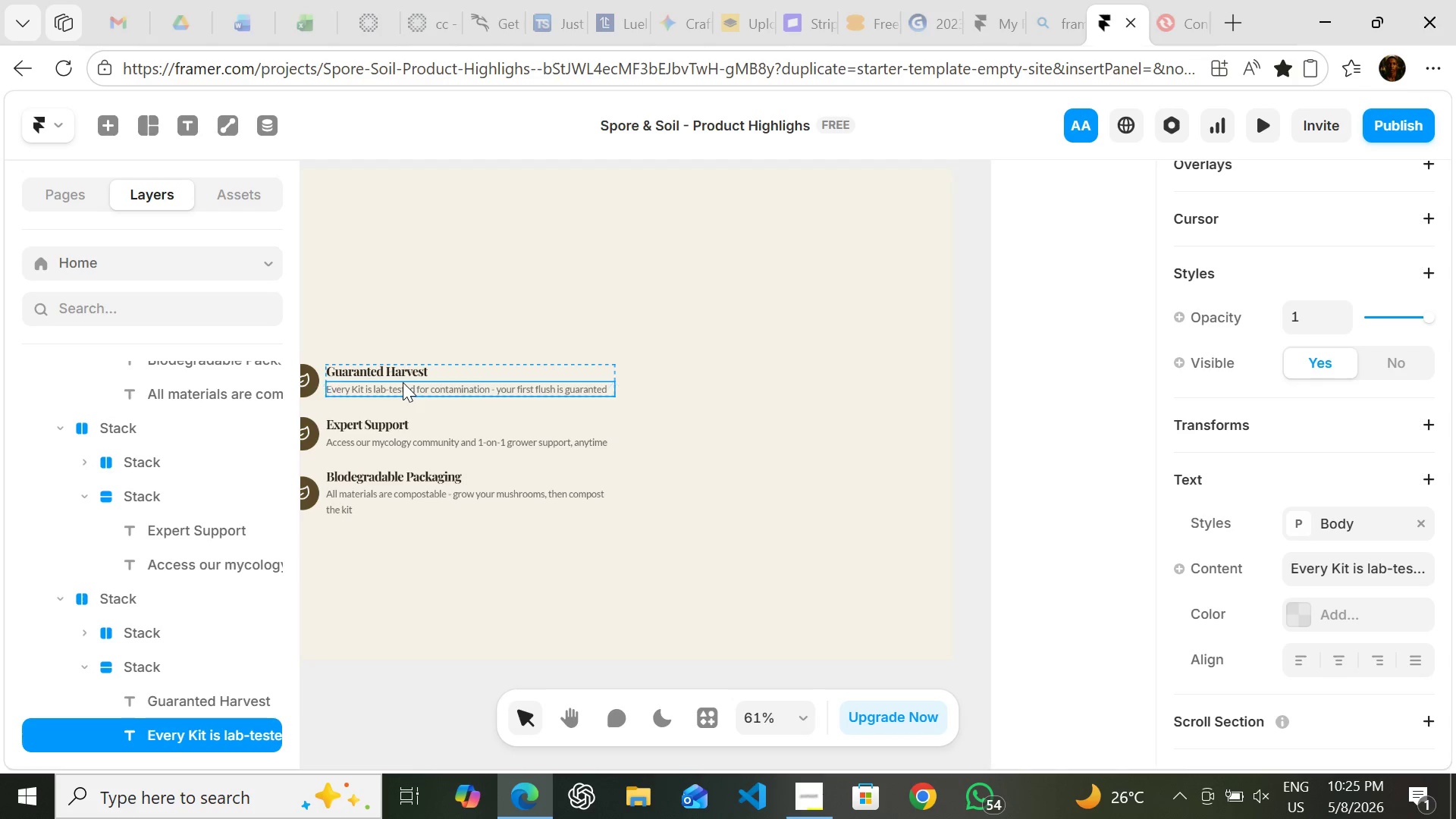 
triple_click([403, 382])
 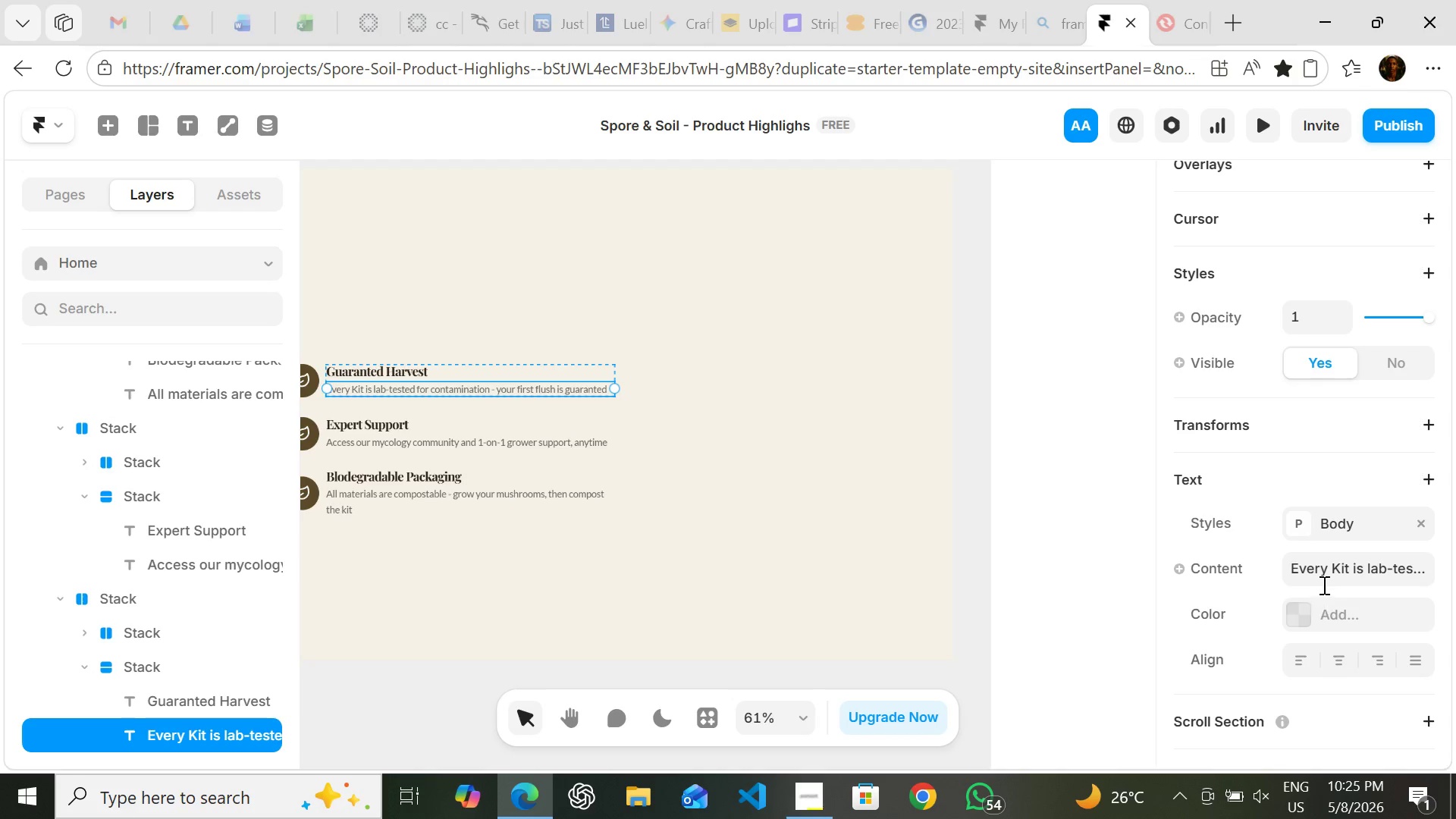 
left_click([1323, 574])
 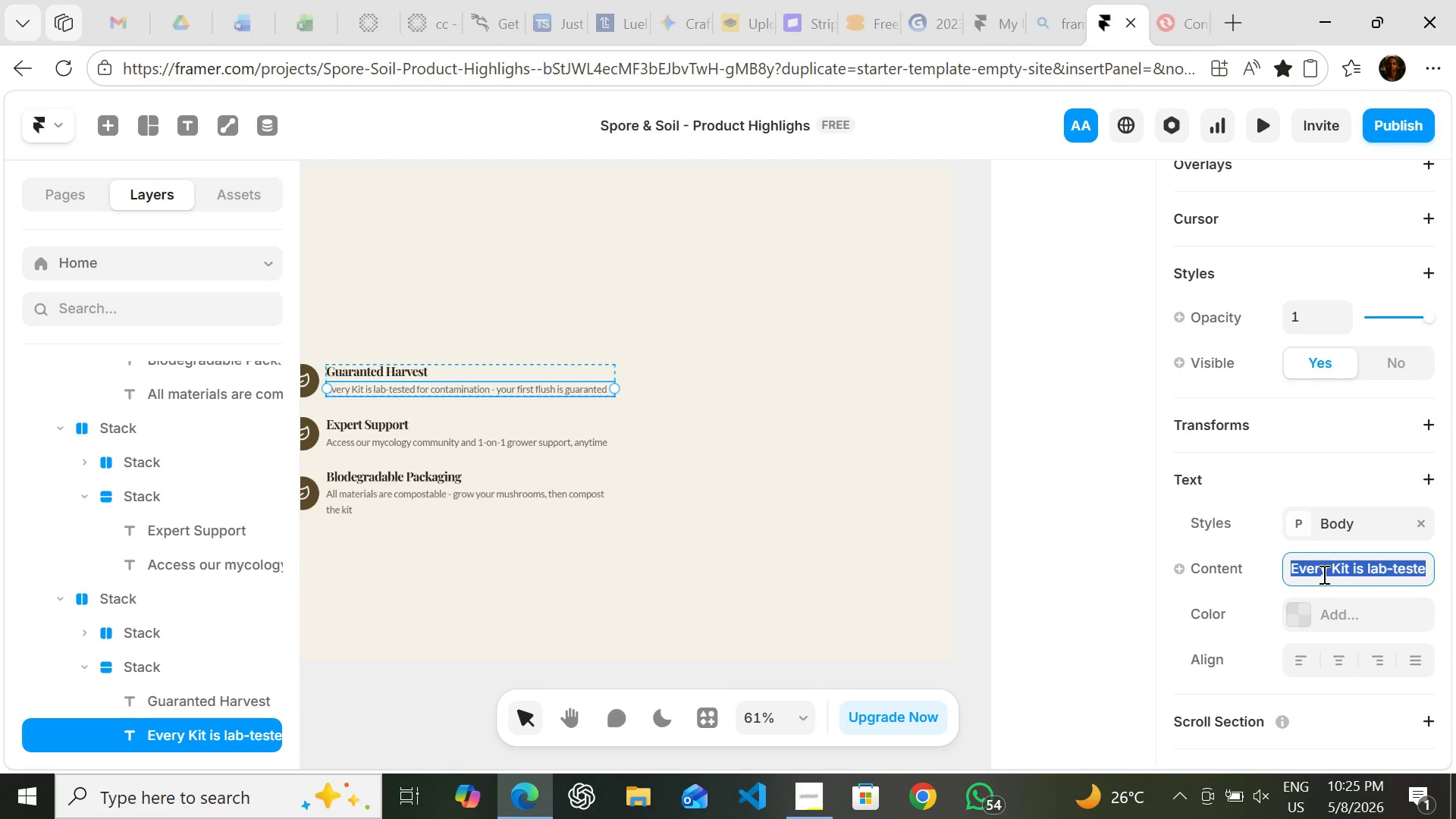 
key(Control+C)
 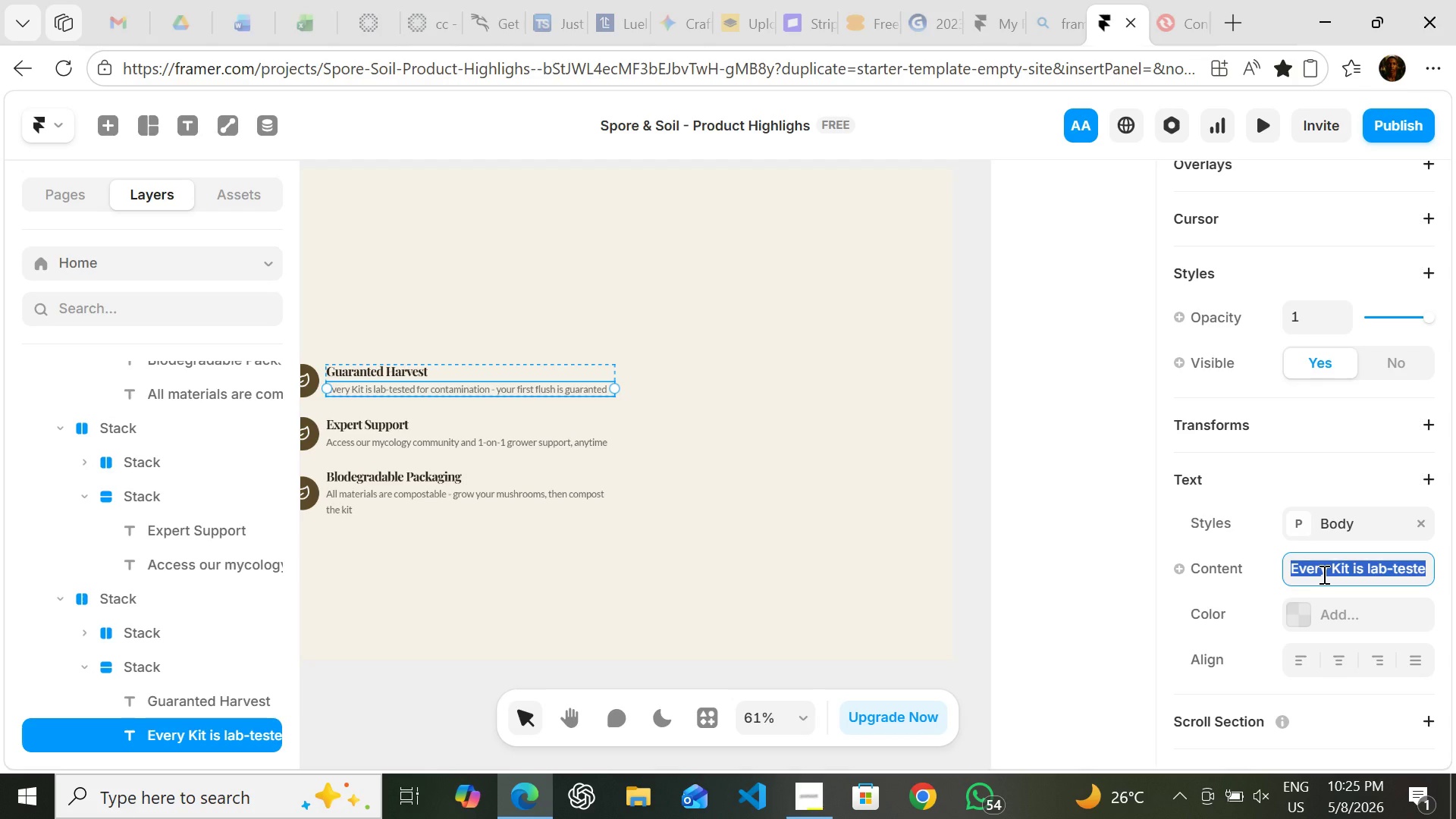 
key(Control+C)
 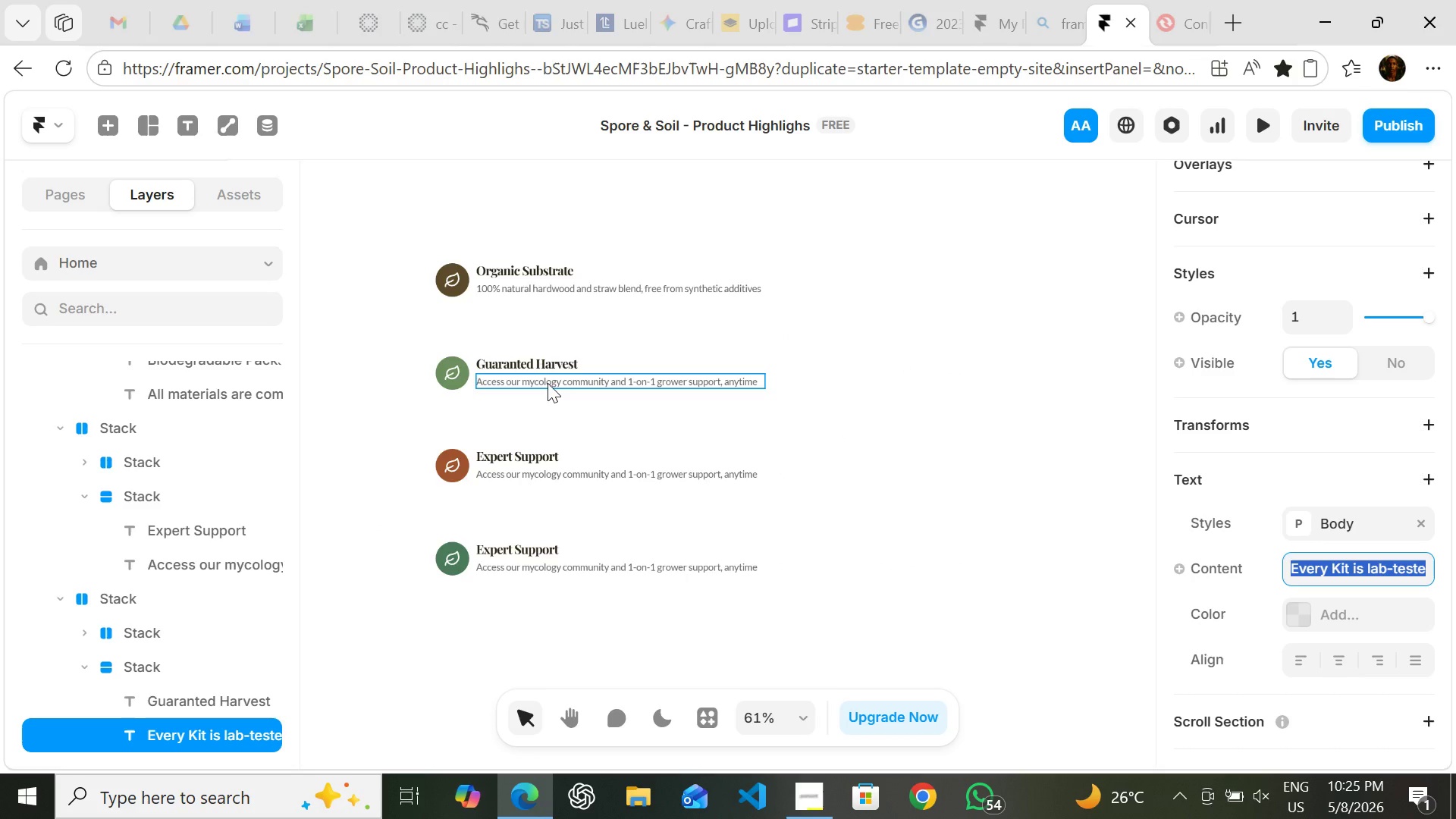 
wait(6.95)
 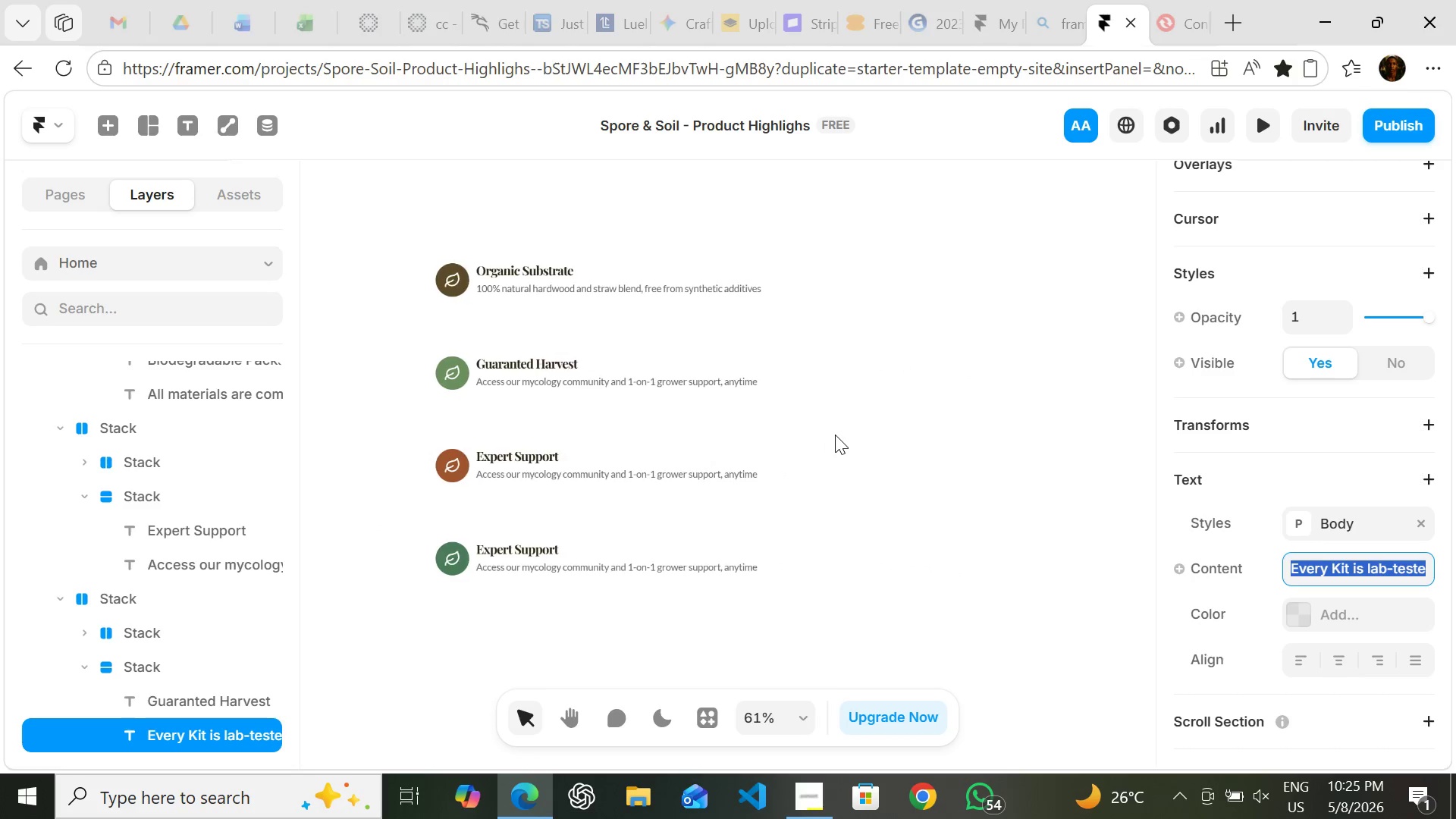 
left_click([548, 383])
 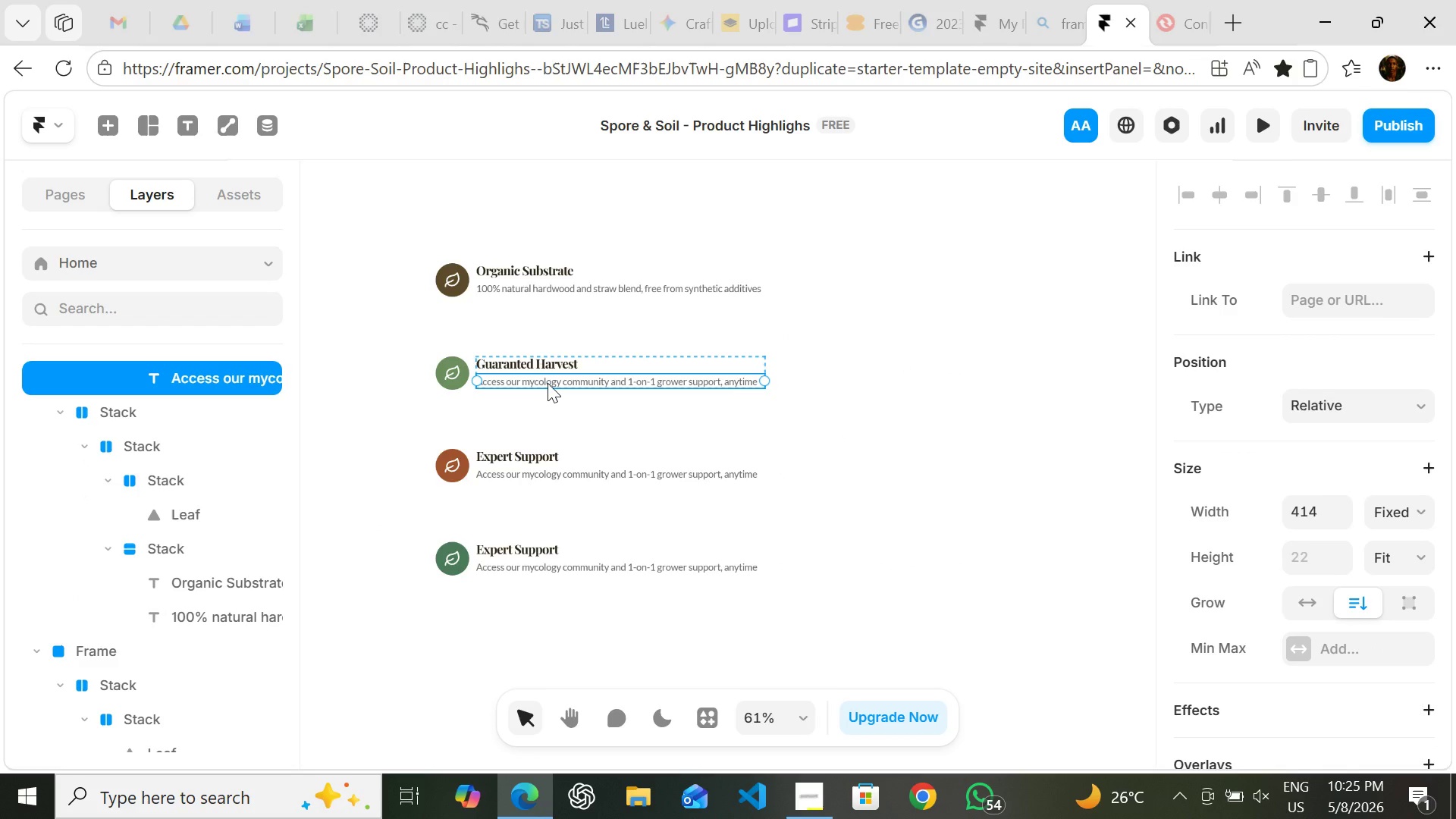 
double_click([548, 383])
 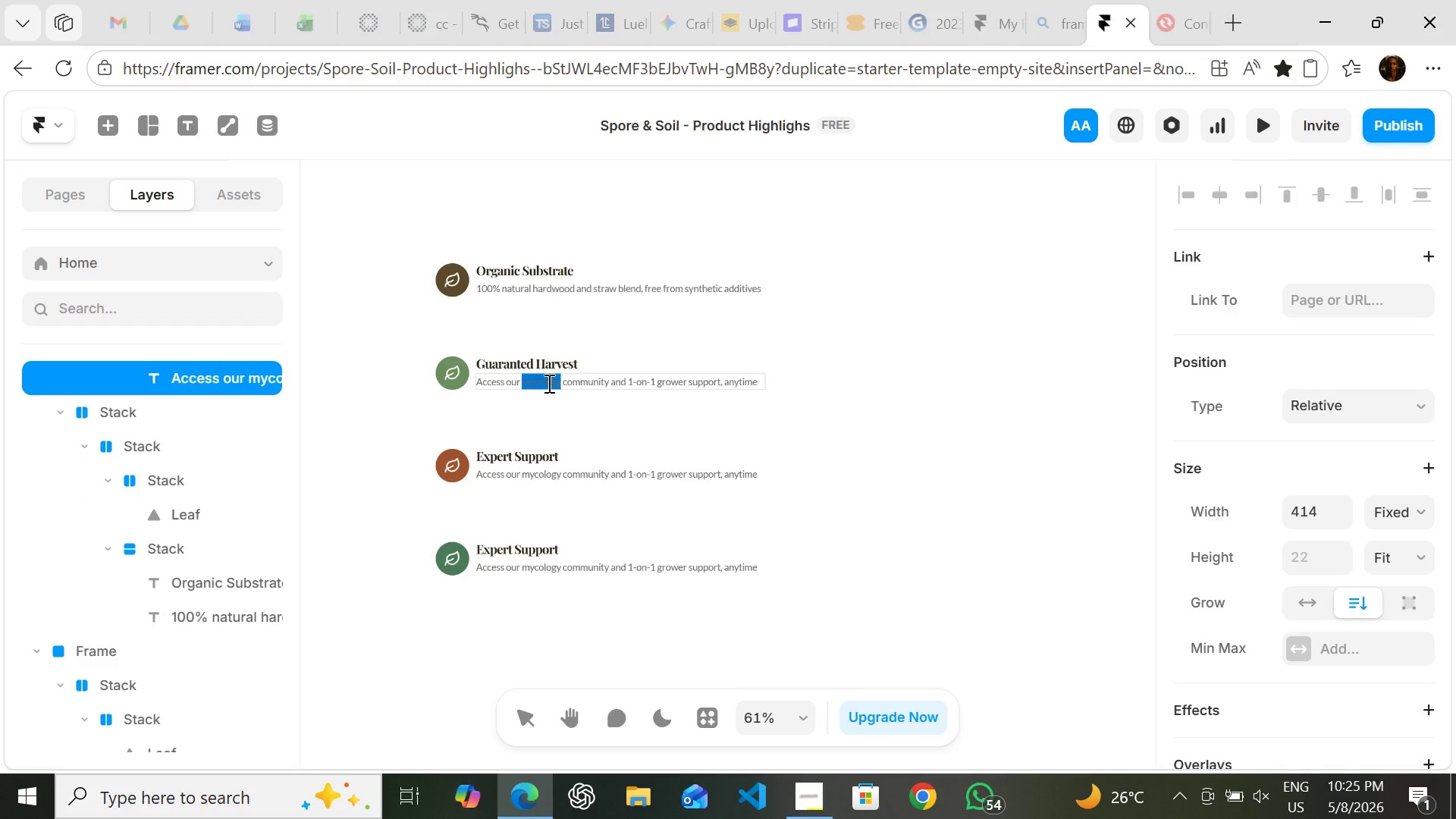 
double_click([548, 383])
 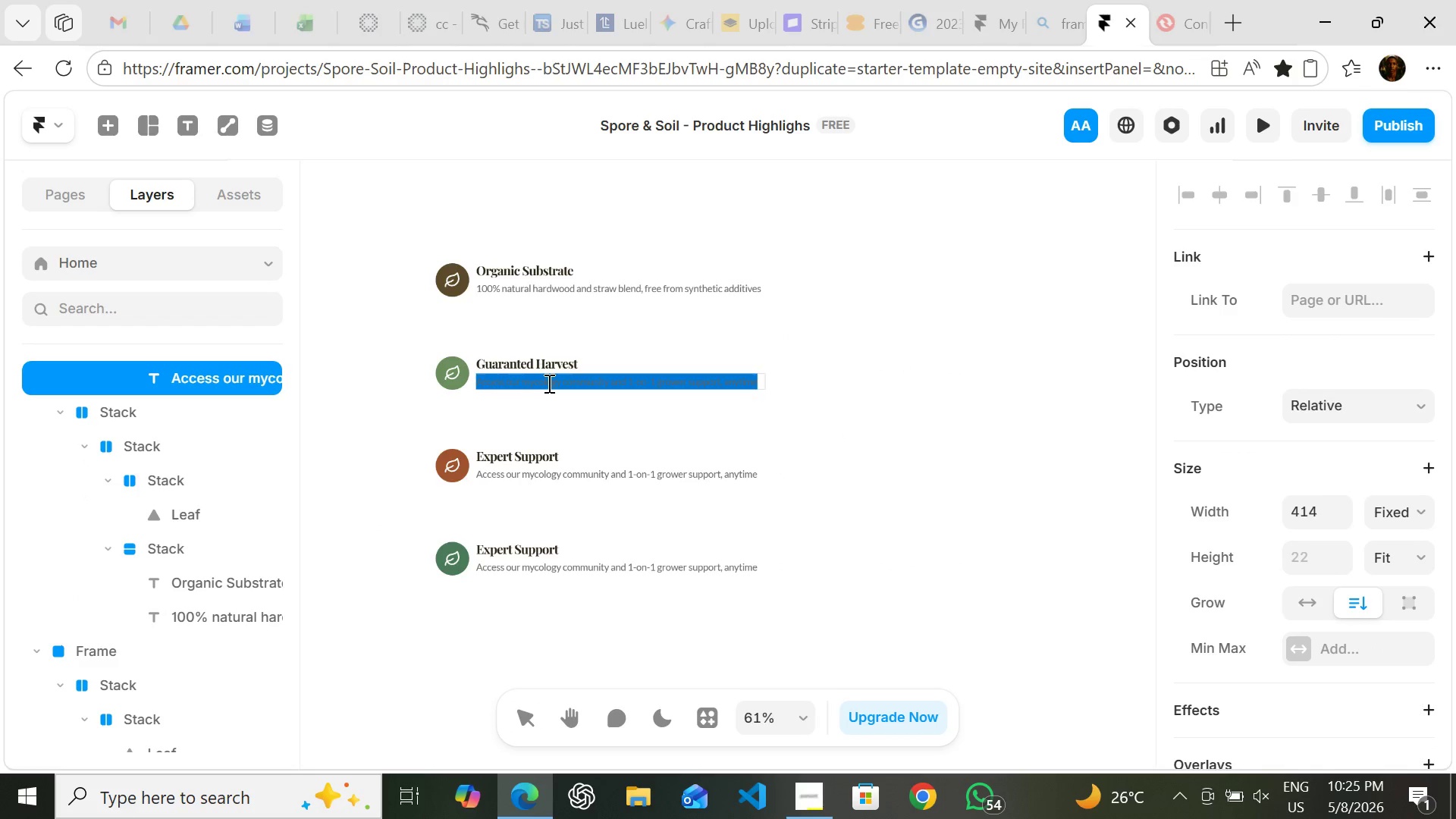 
triple_click([548, 383])
 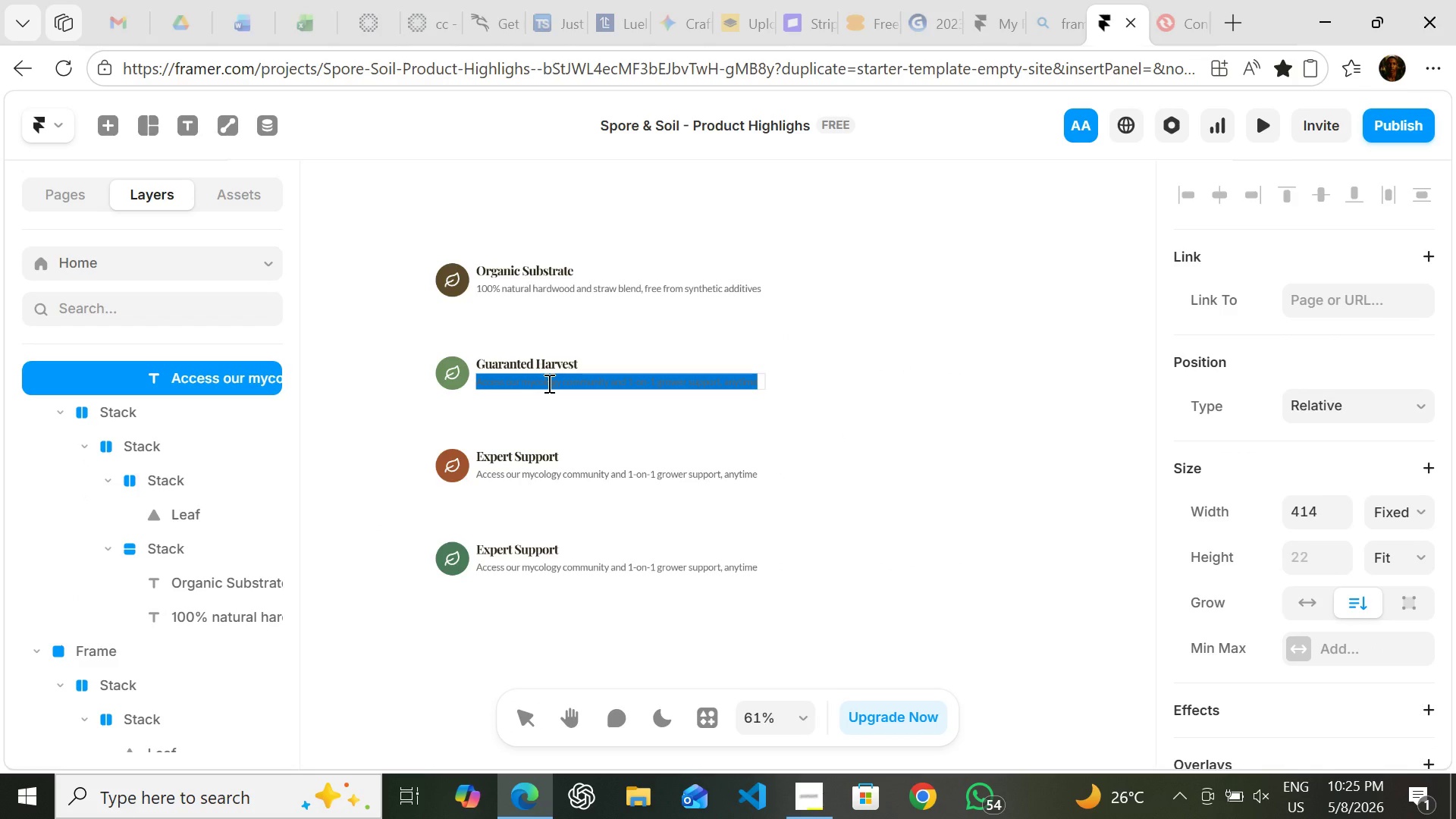 
key(Control+V)
 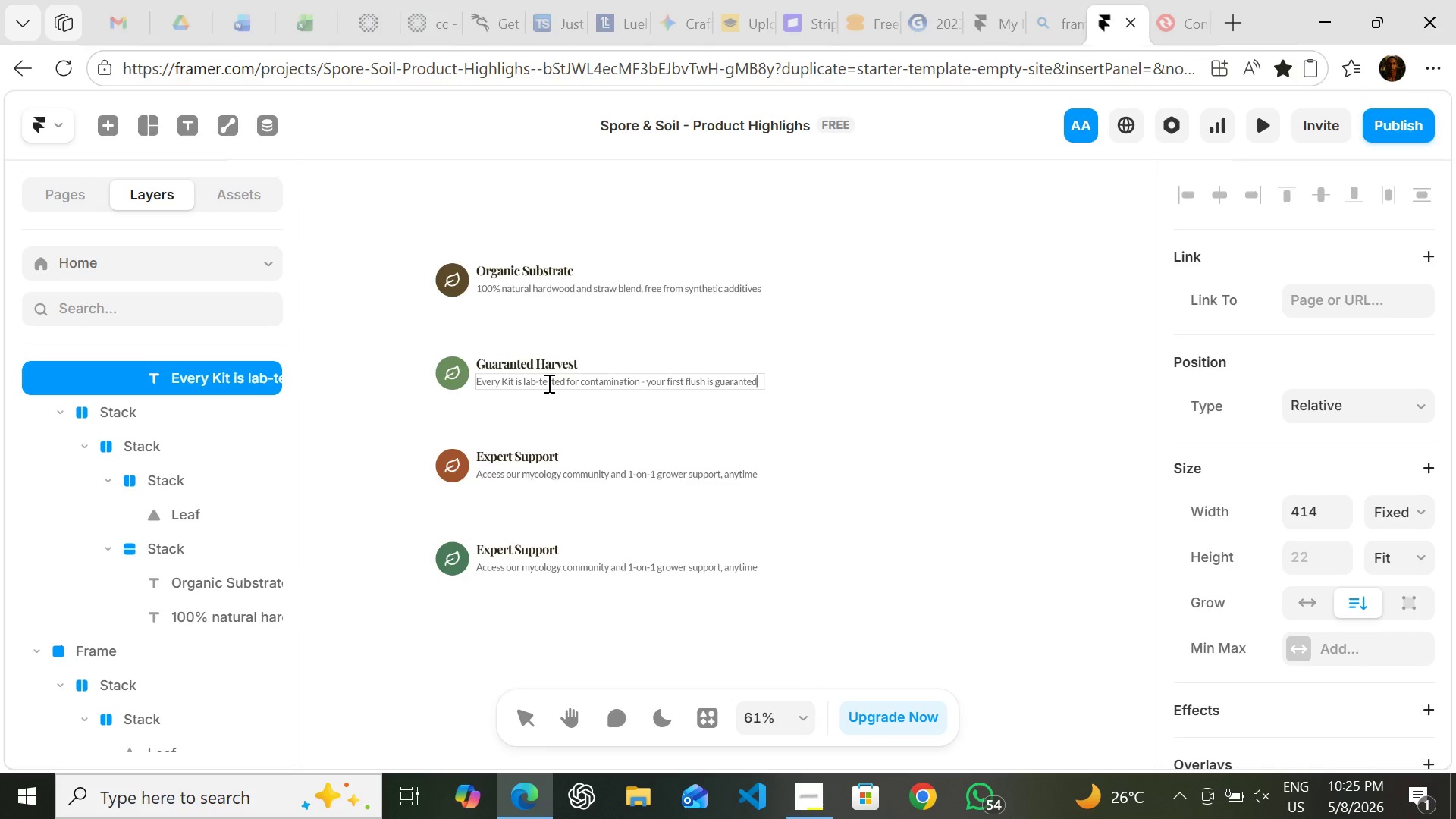 
wait(7.38)
 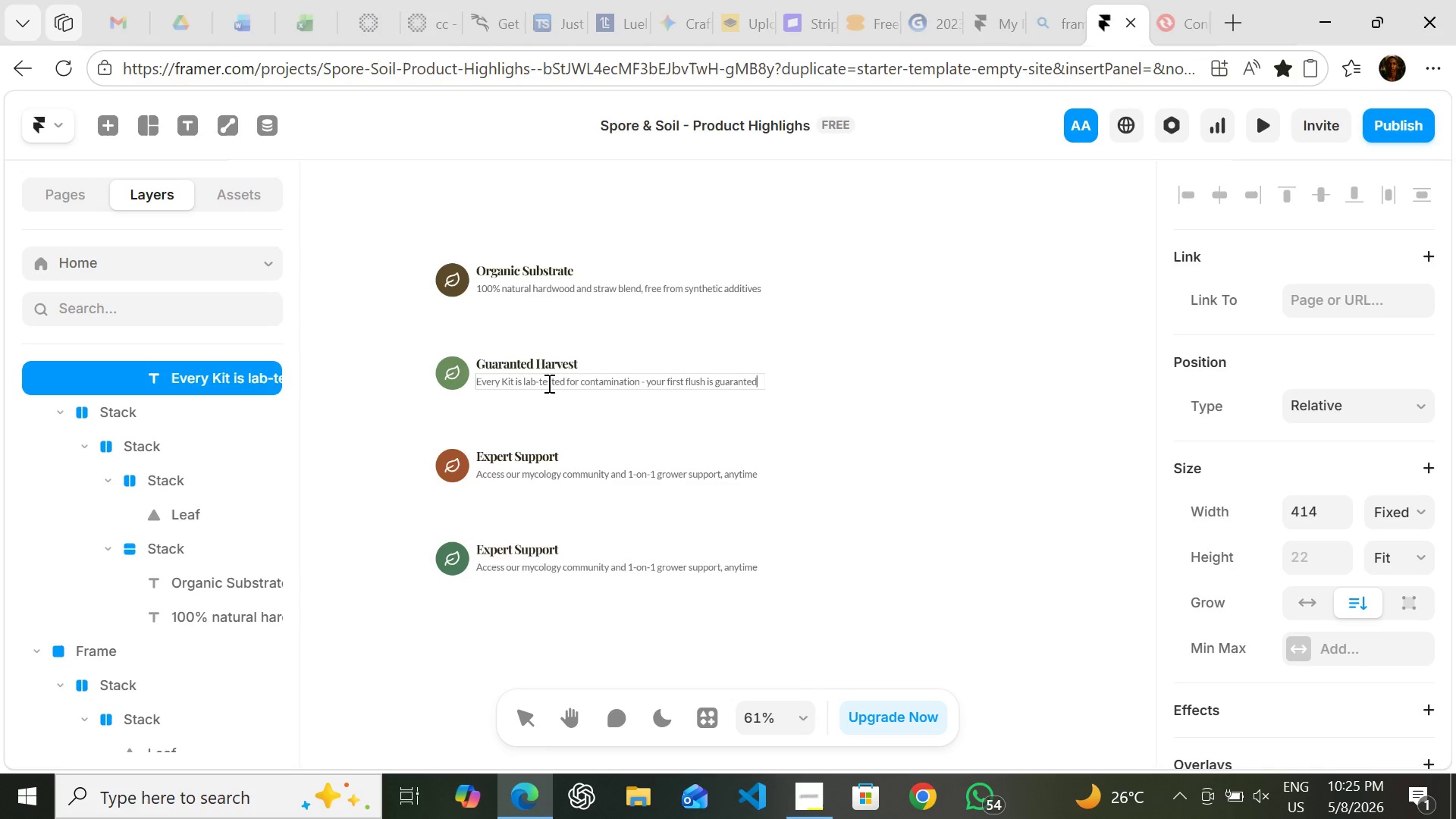 
mouse_move([394, 423])
 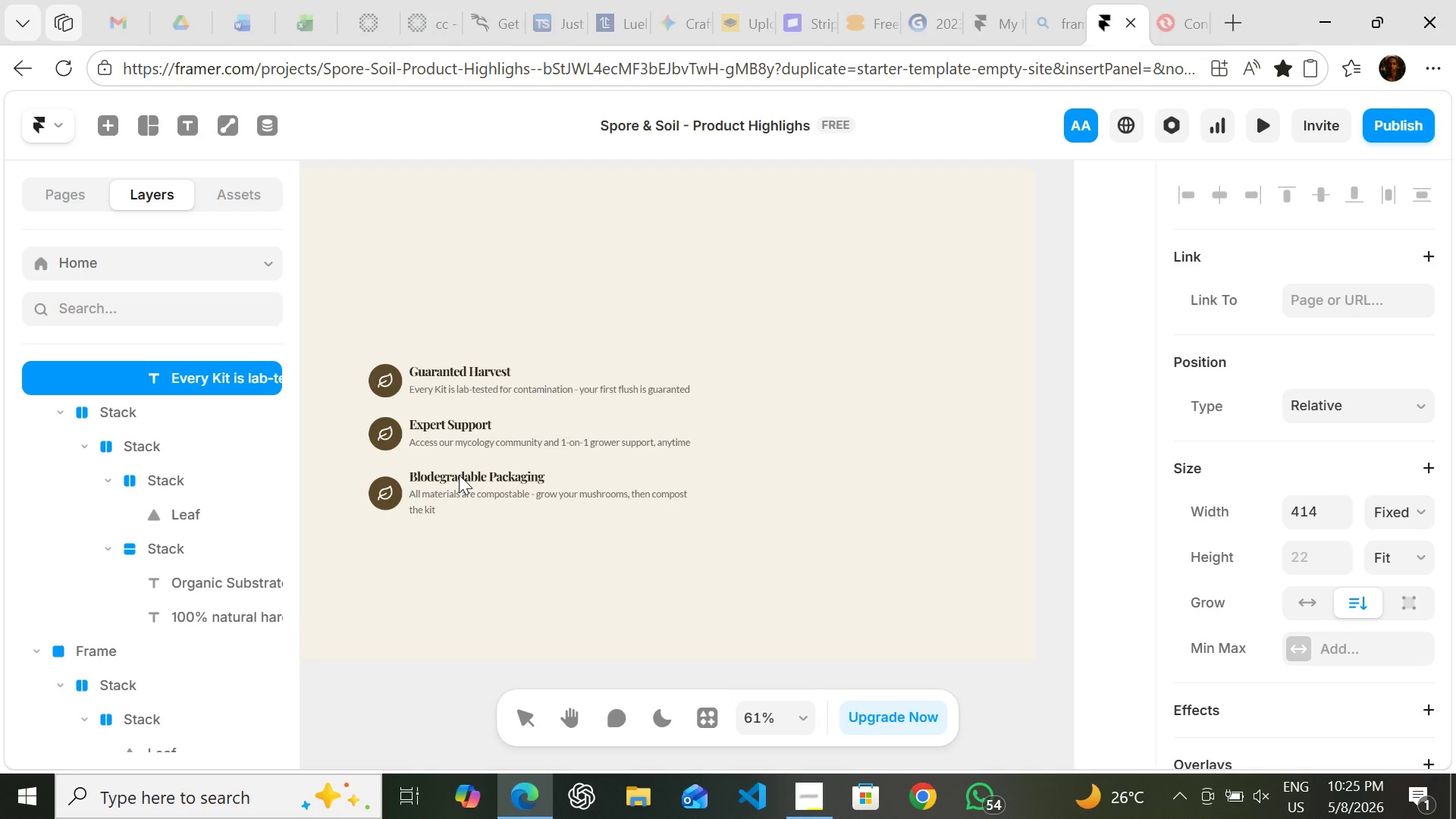 
left_click([459, 475])
 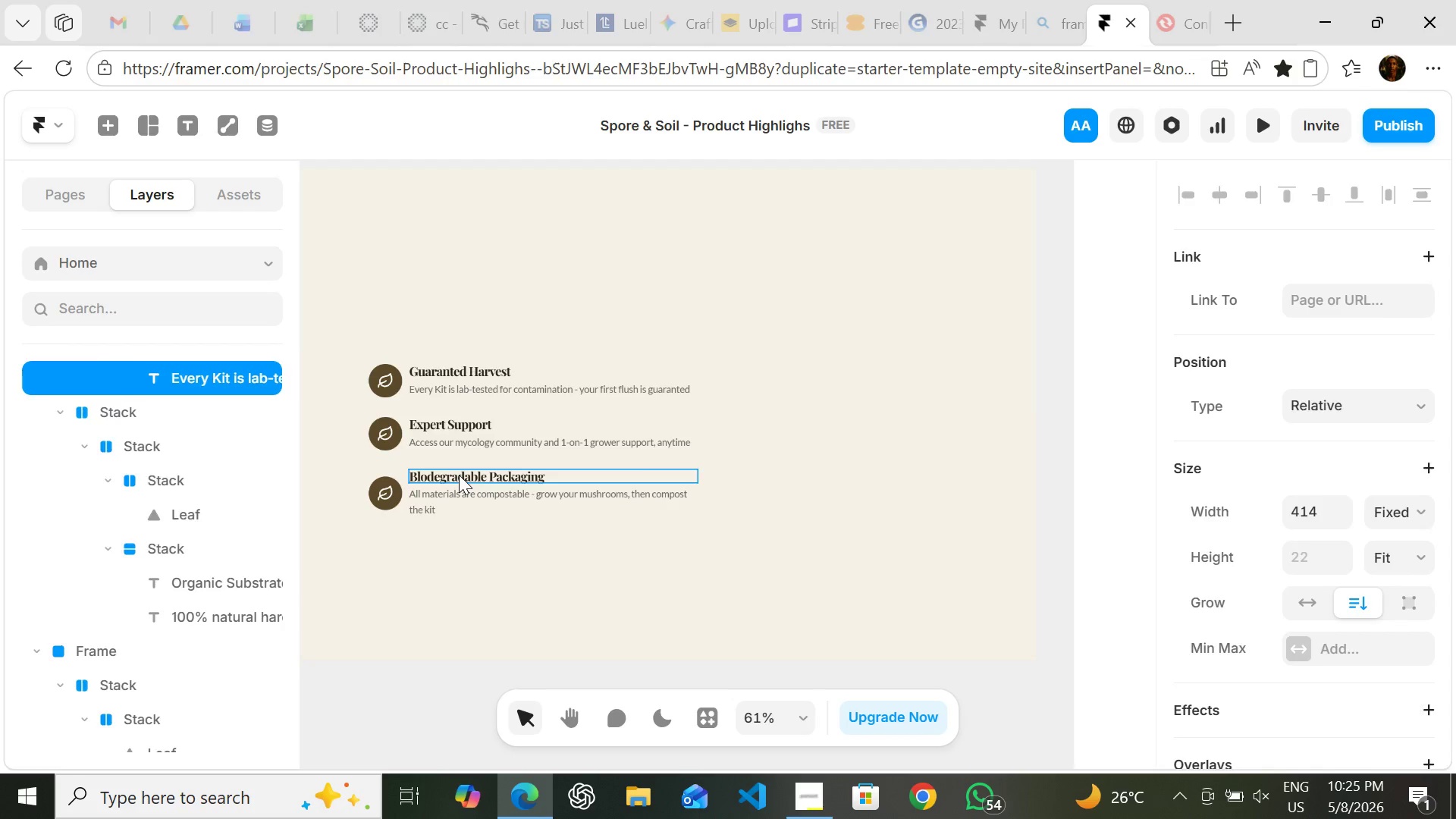 
left_click([459, 475])
 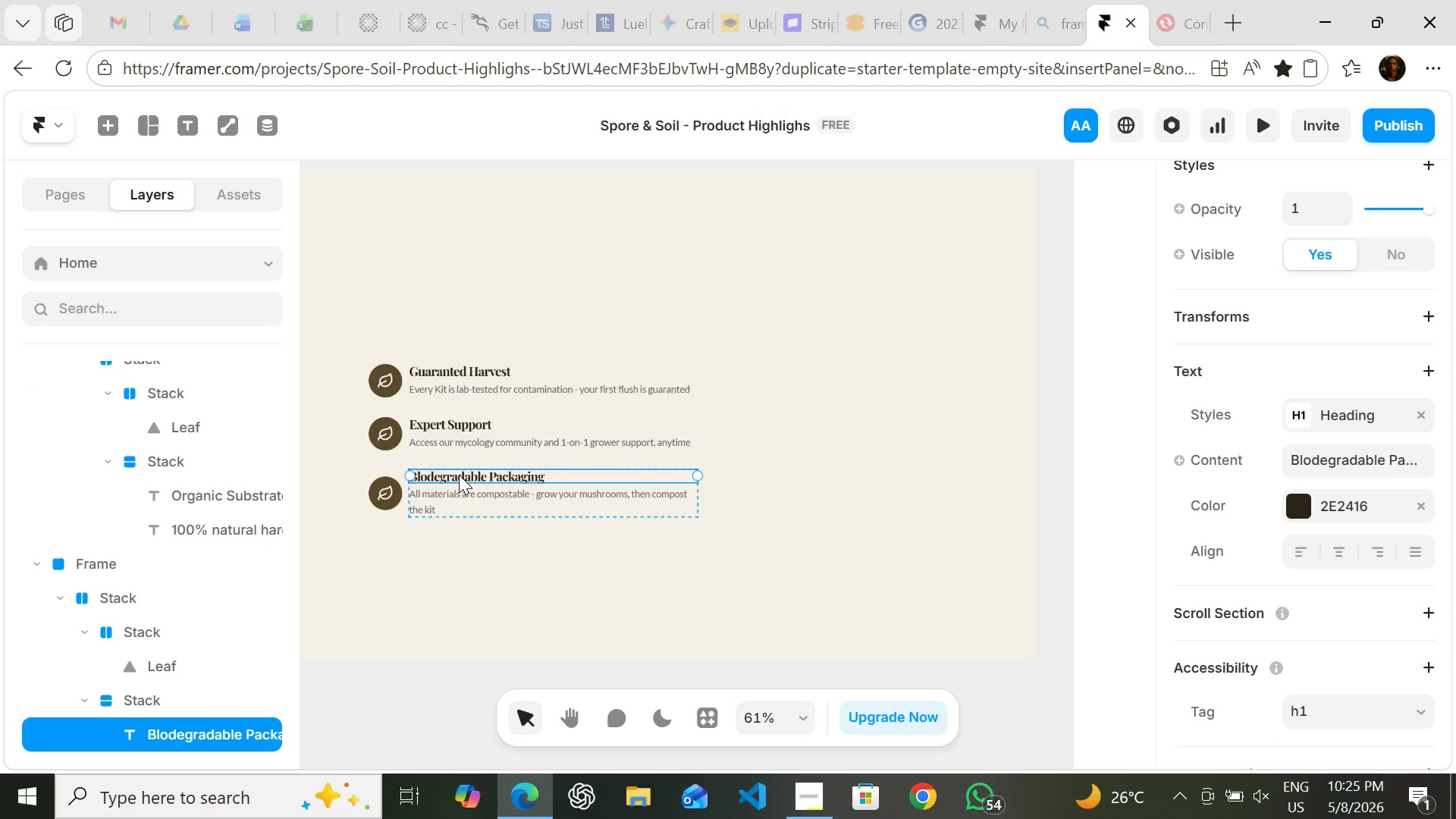 
double_click([459, 475])
 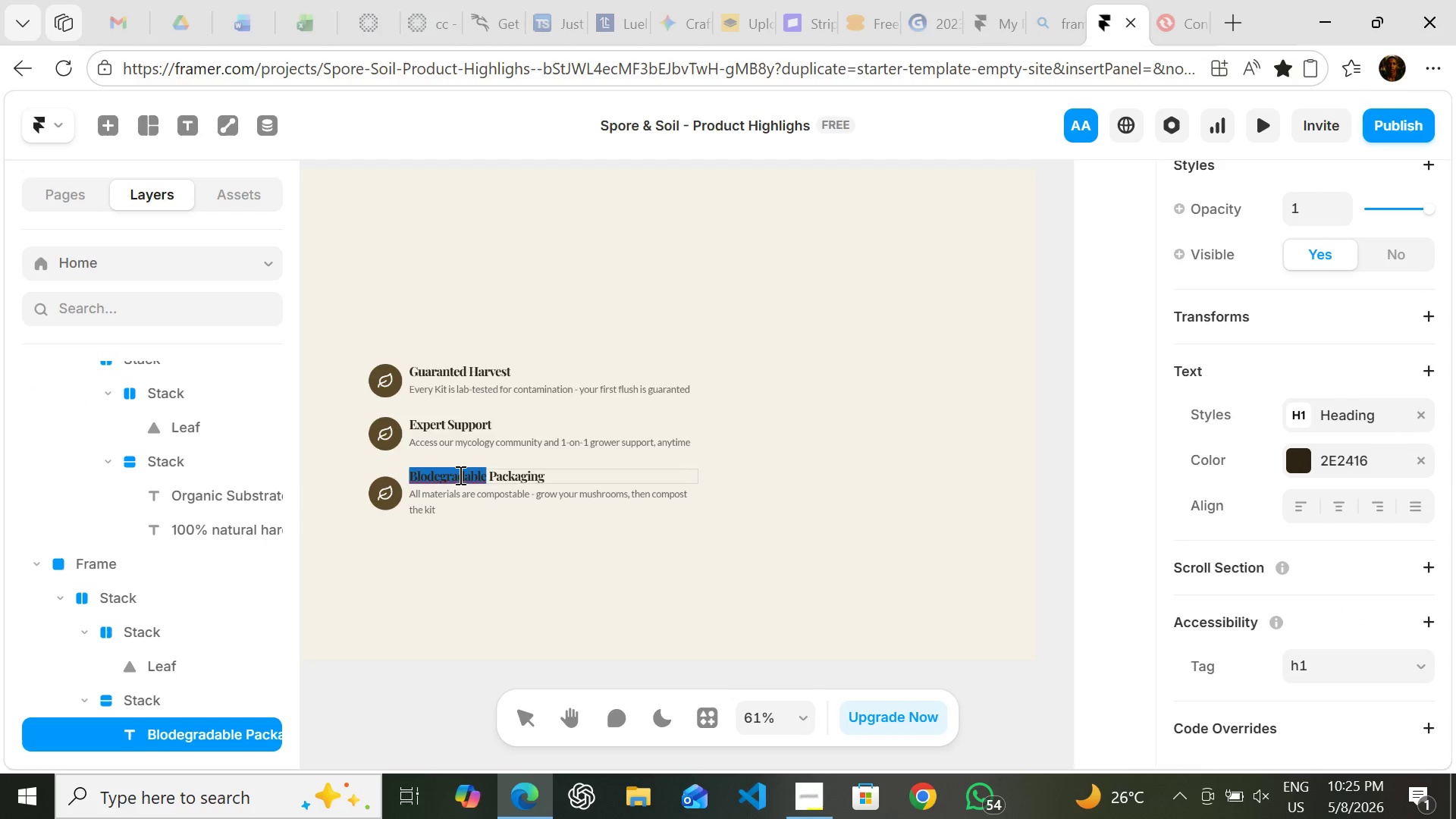 
double_click([459, 475])
 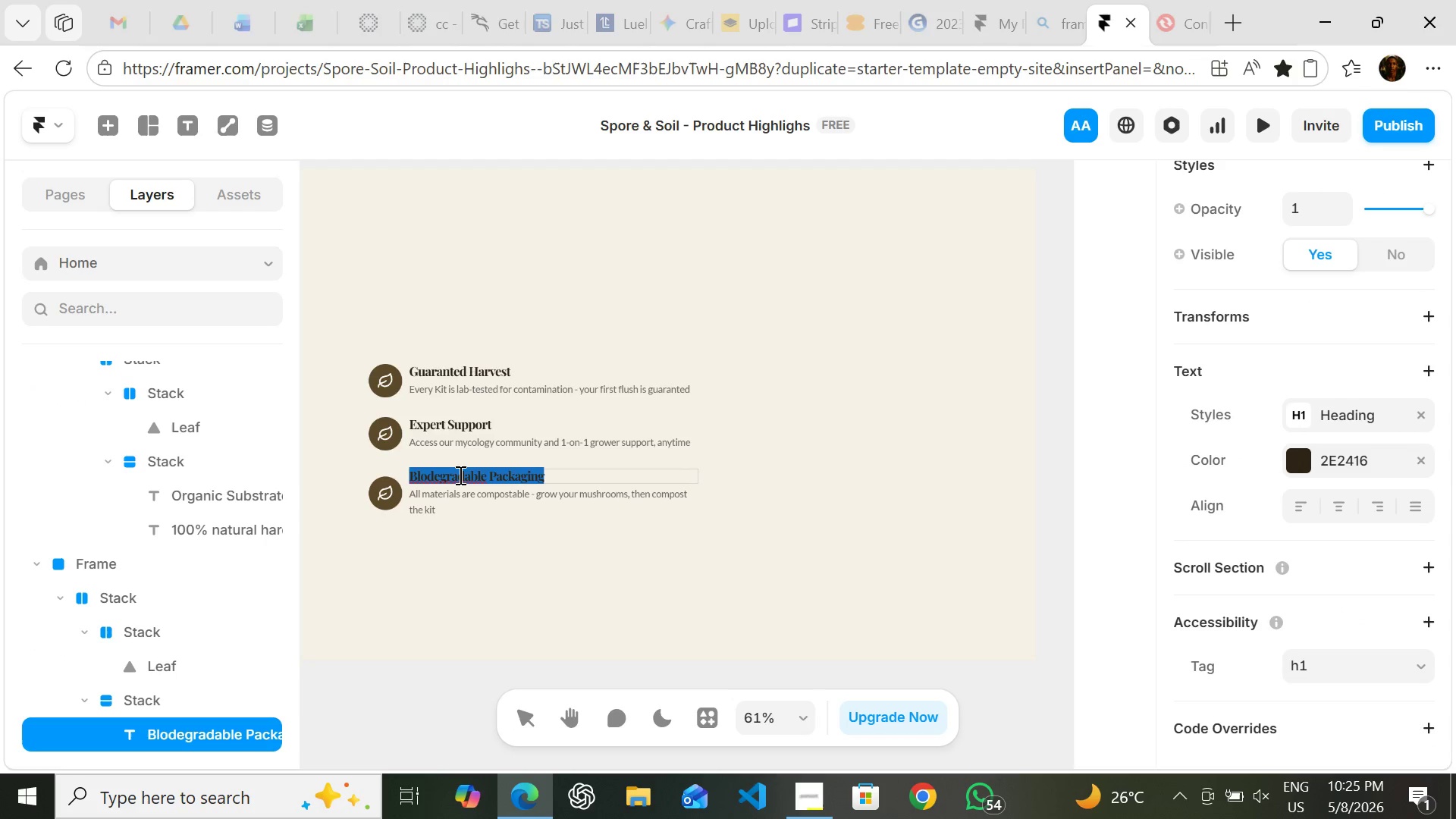 
triple_click([459, 475])
 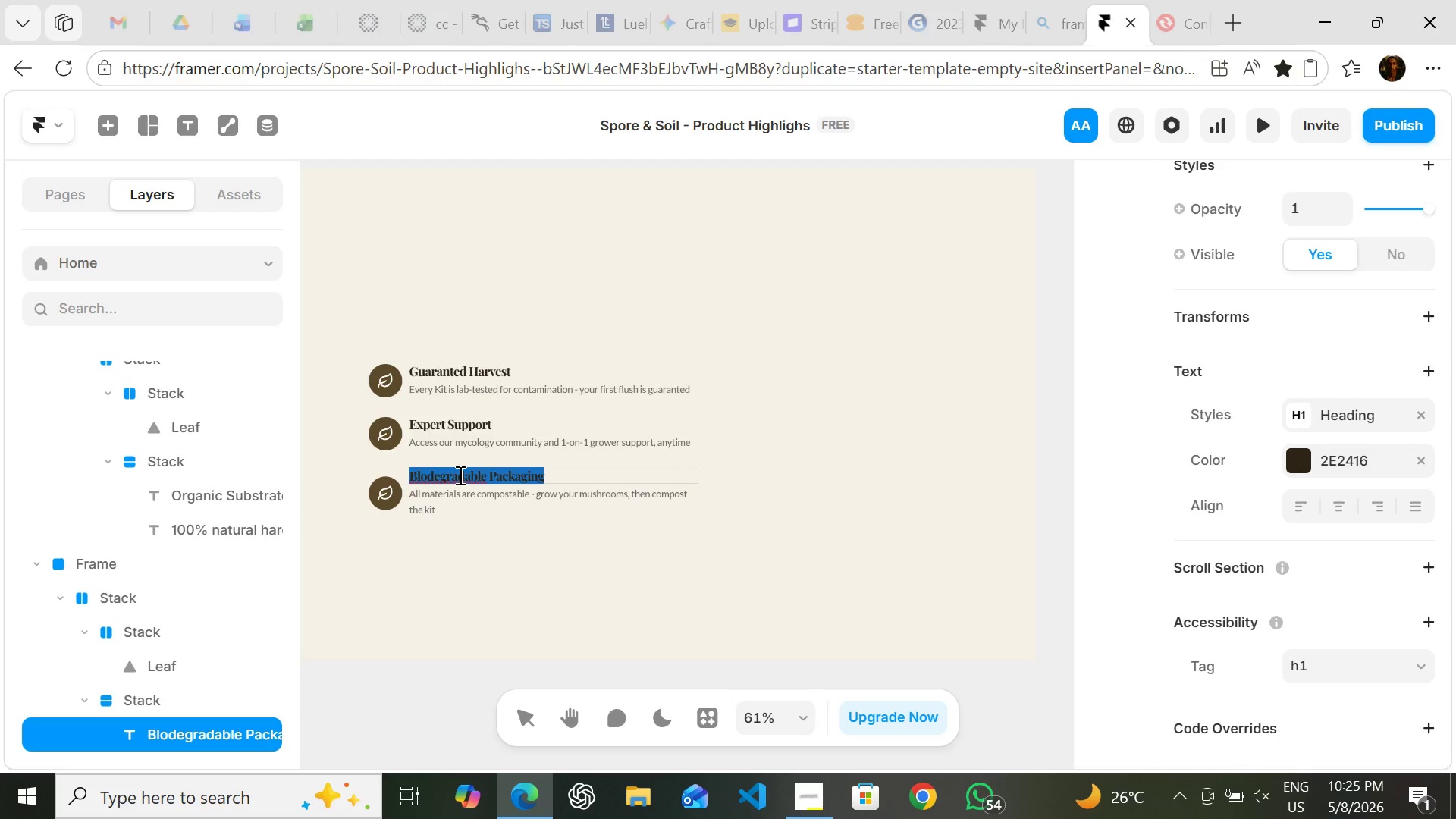 
key(Control+C)
 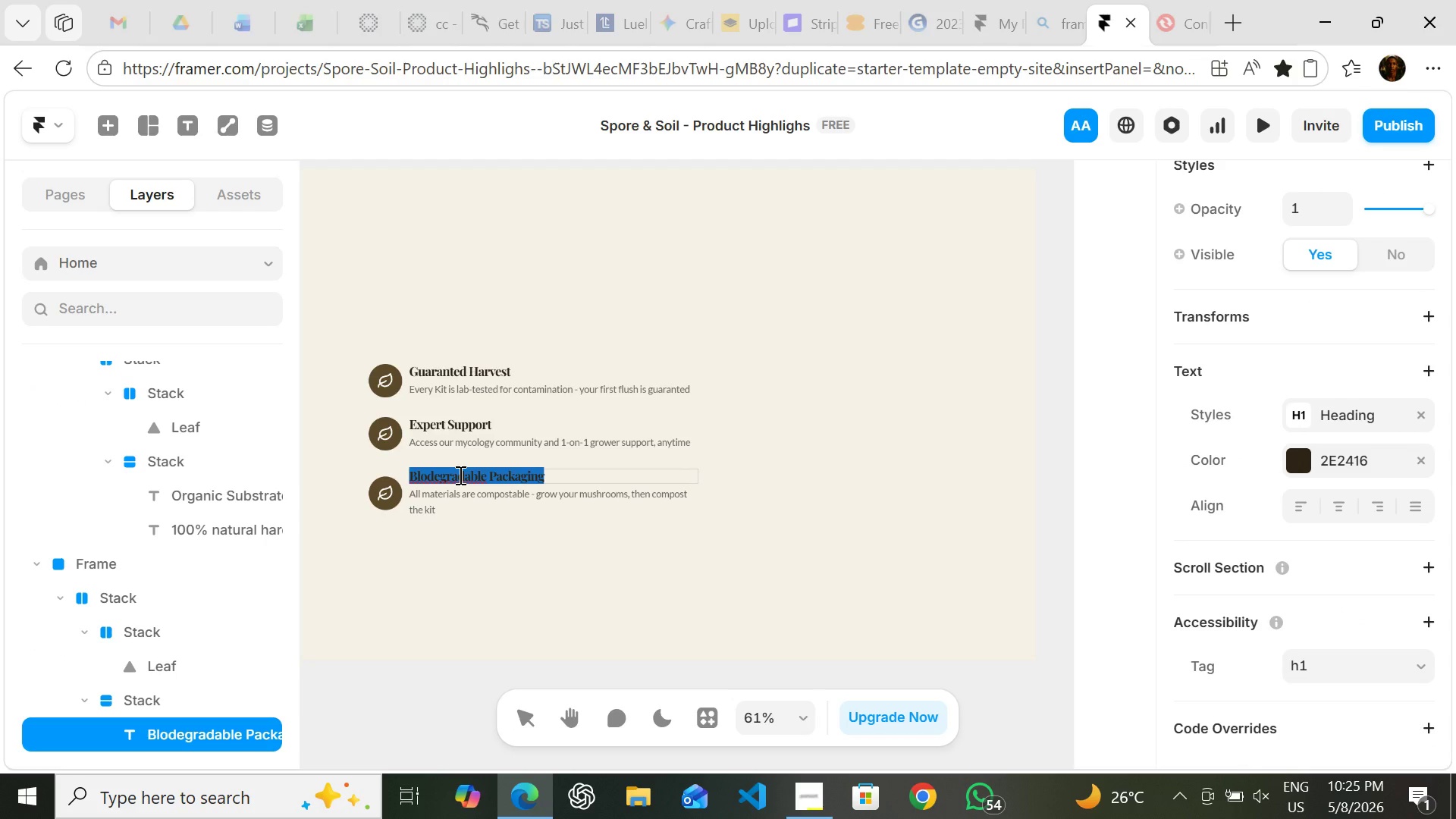 
key(Control+C)
 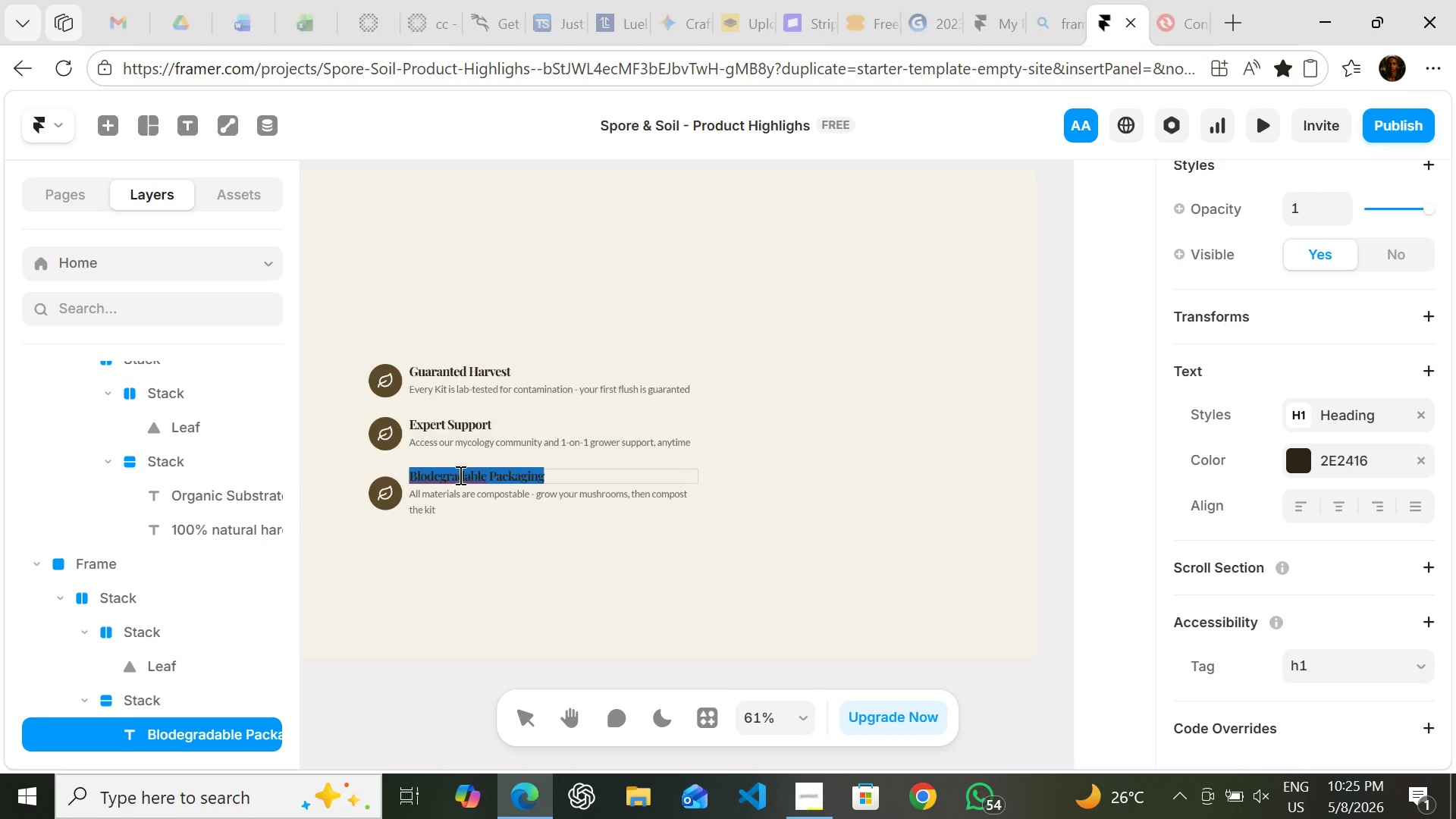 
key(Control+C)
 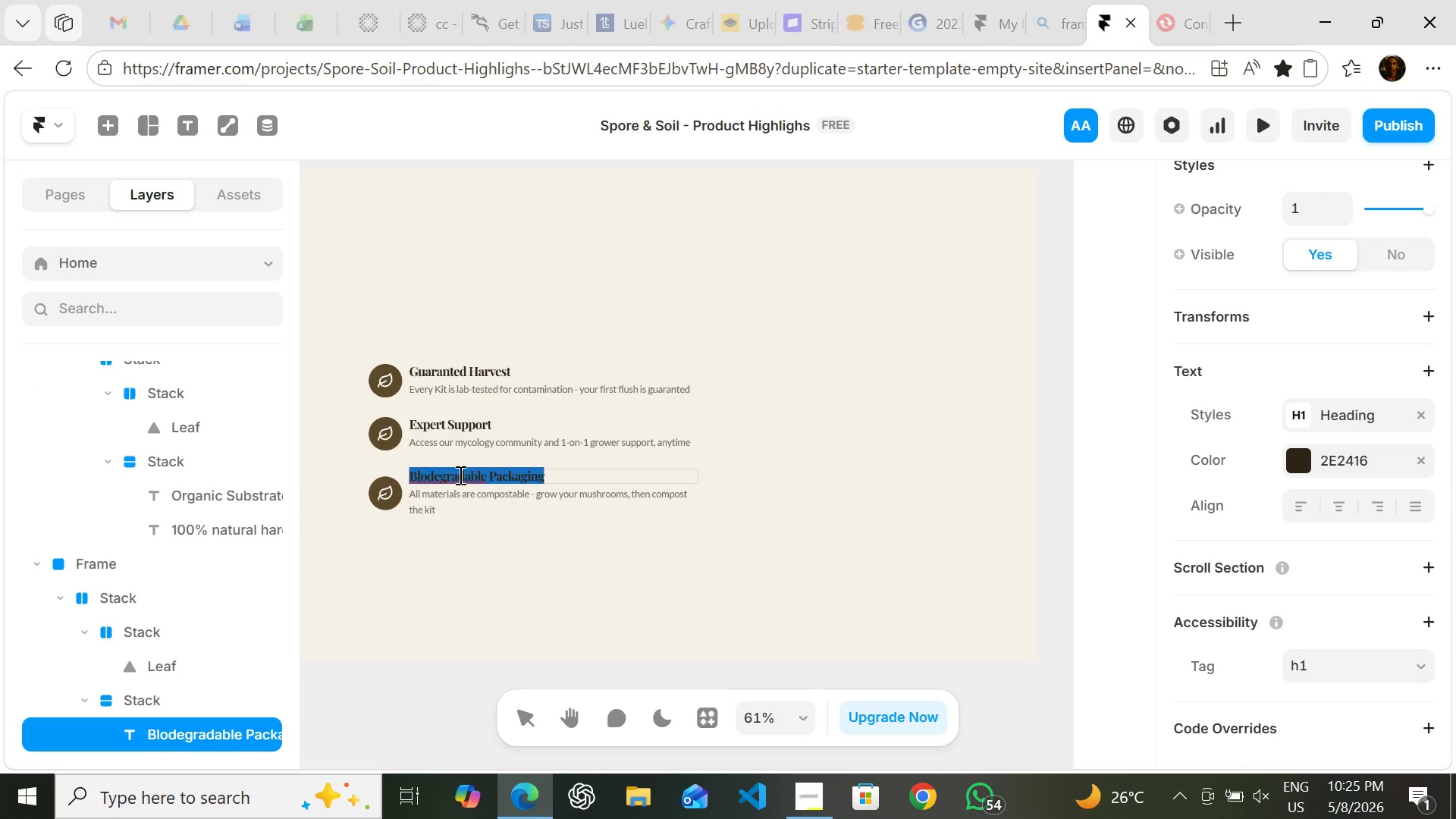 
key(Control+C)
 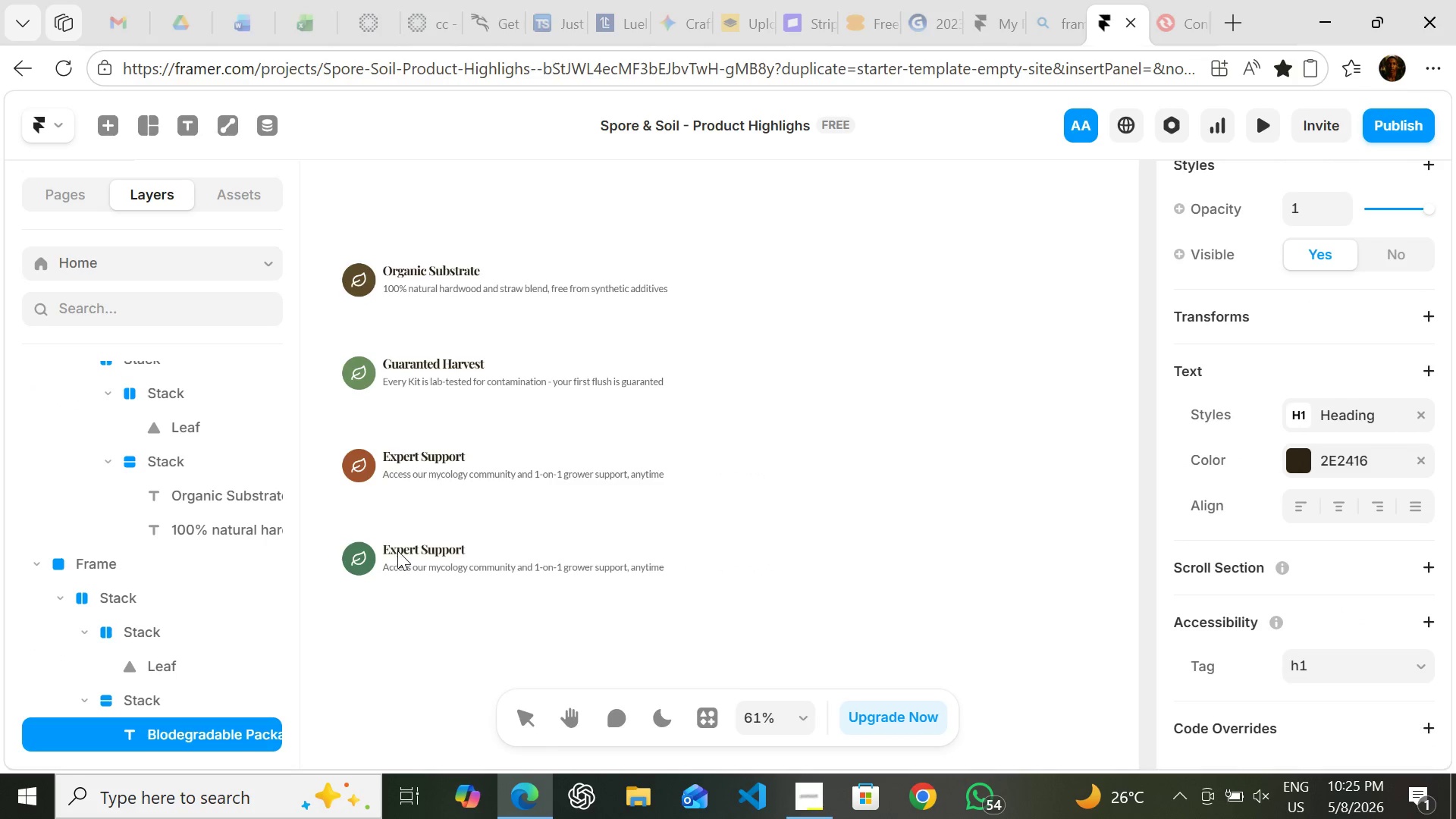 
wait(5.09)
 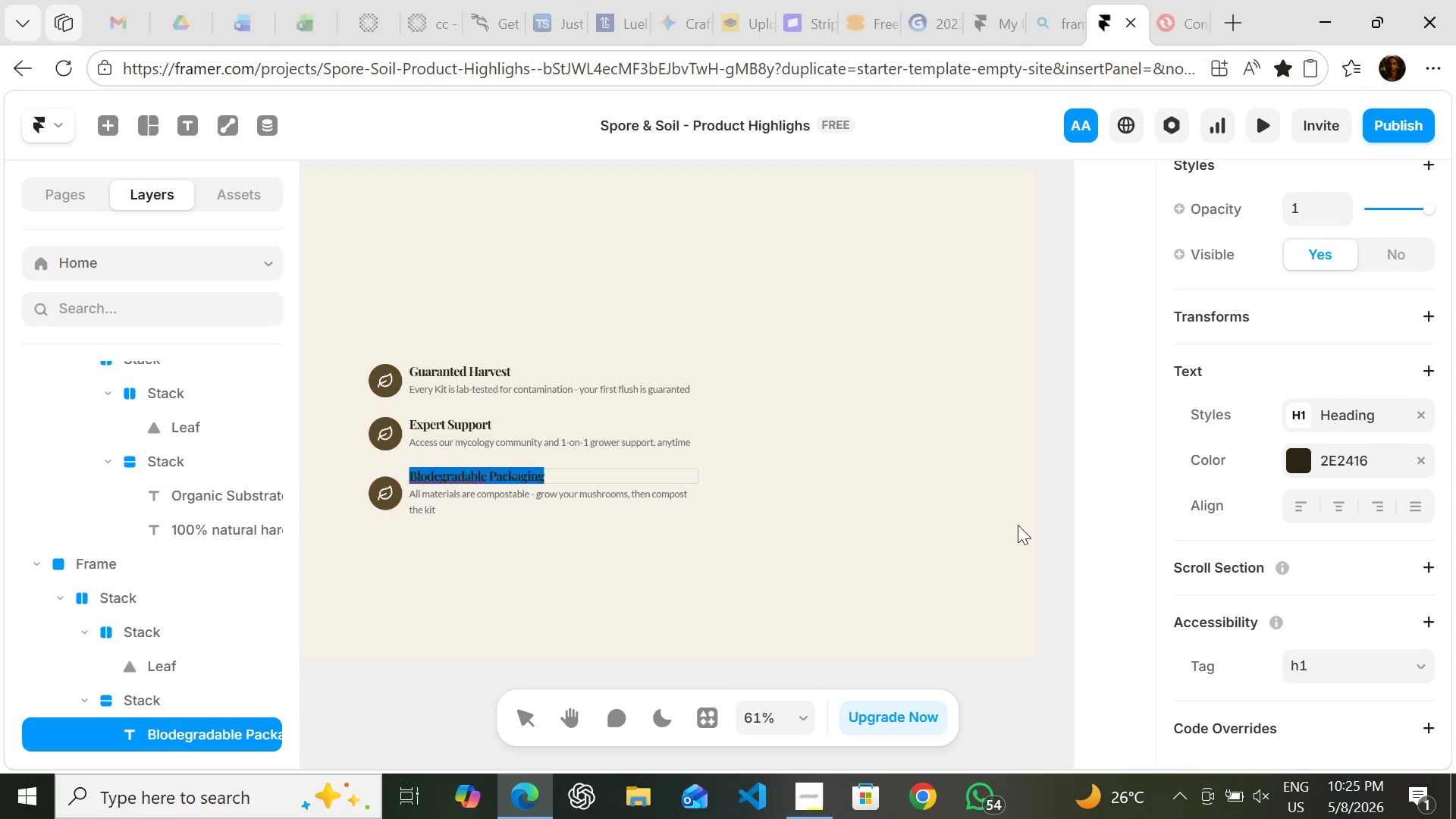 
double_click([397, 548])
 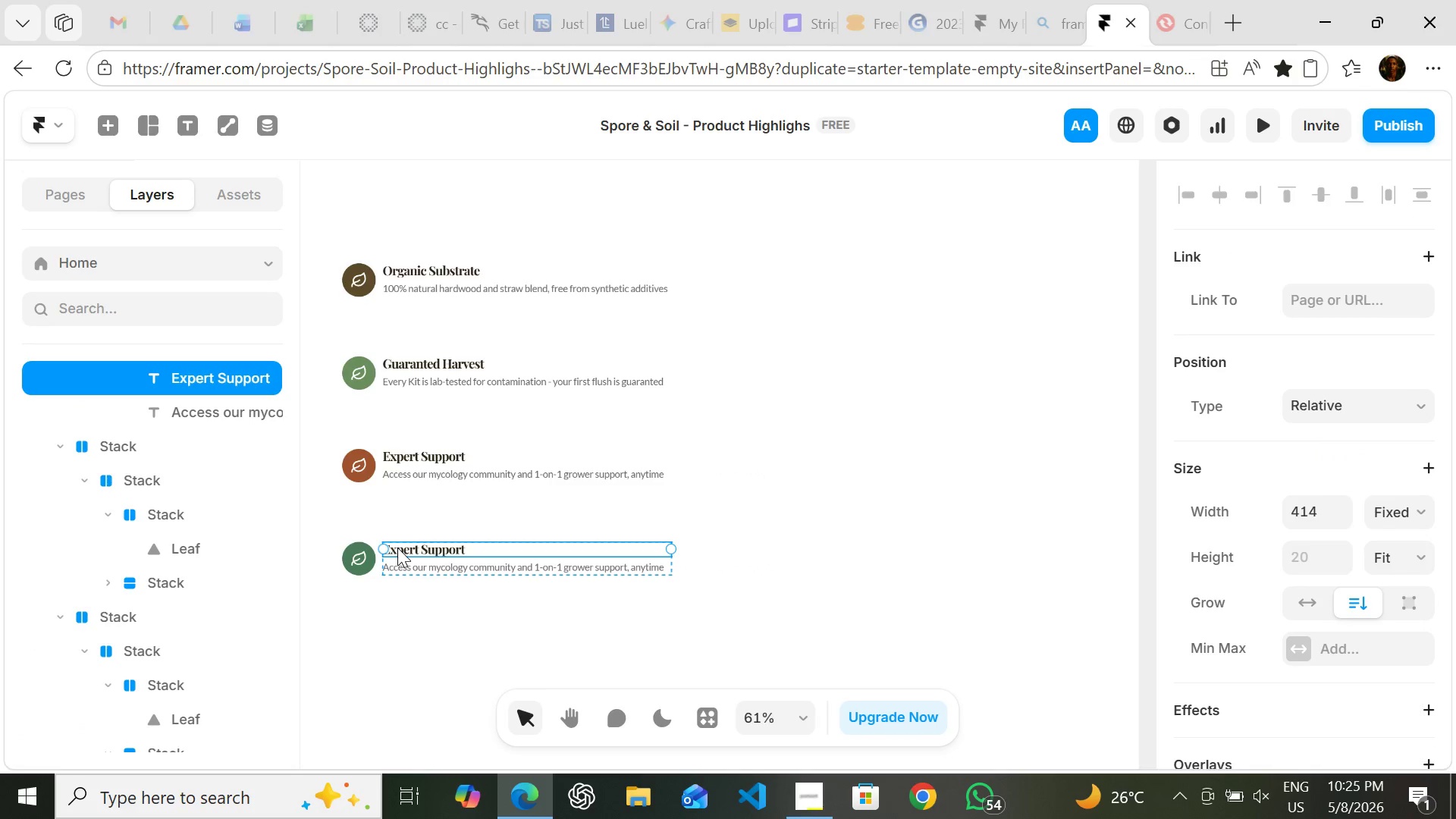 
triple_click([397, 548])
 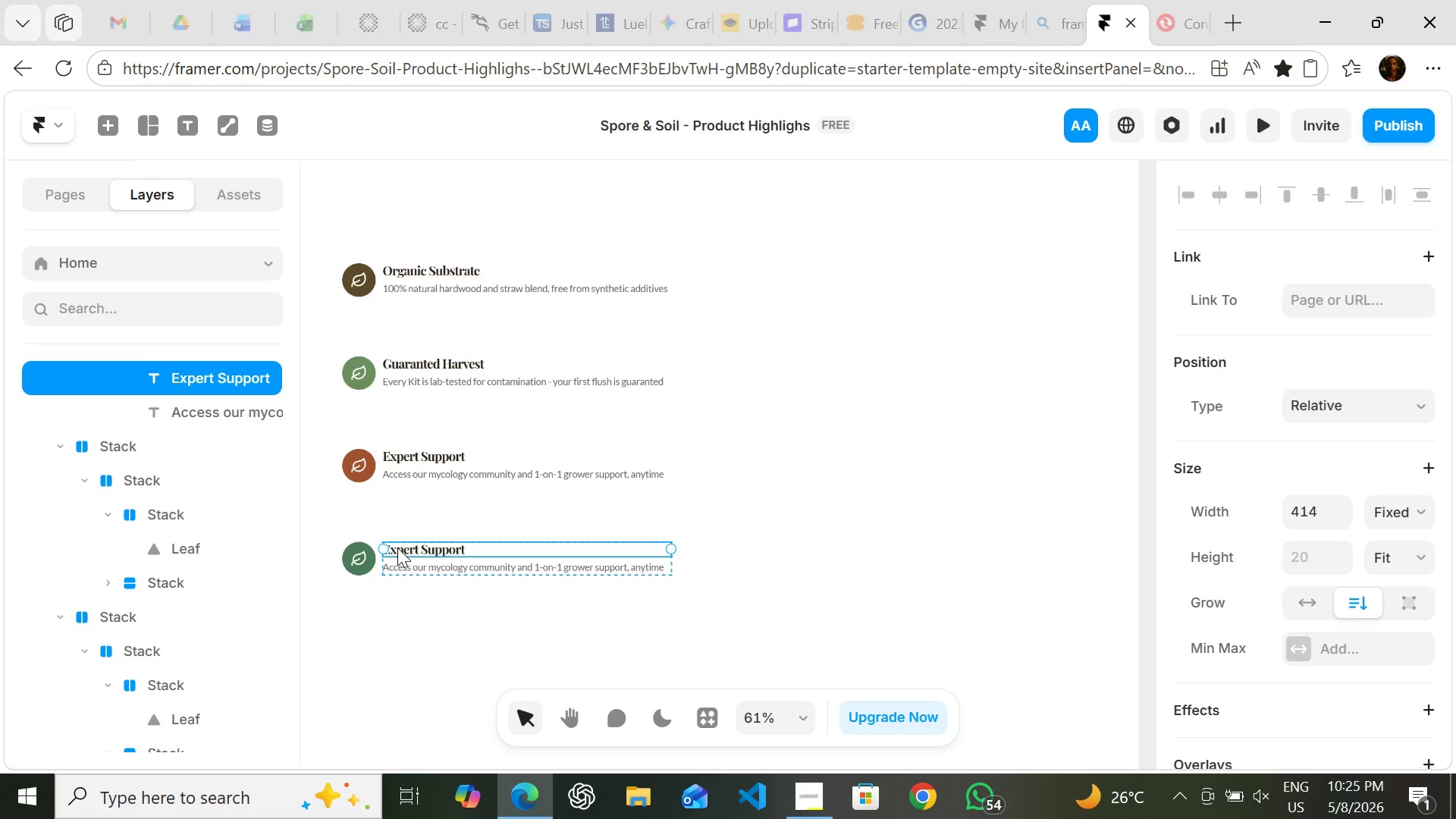 
triple_click([397, 548])
 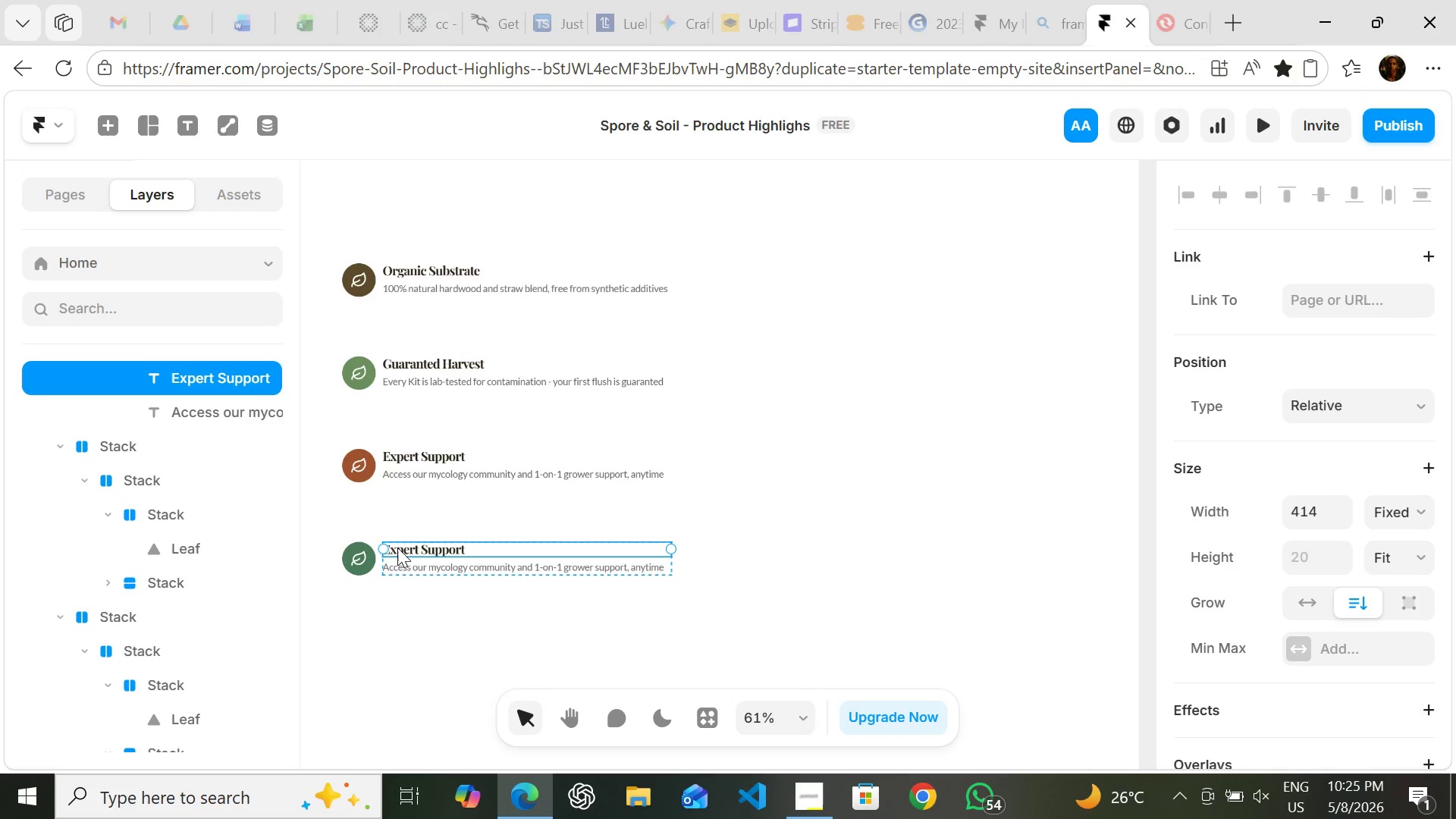 
triple_click([397, 548])
 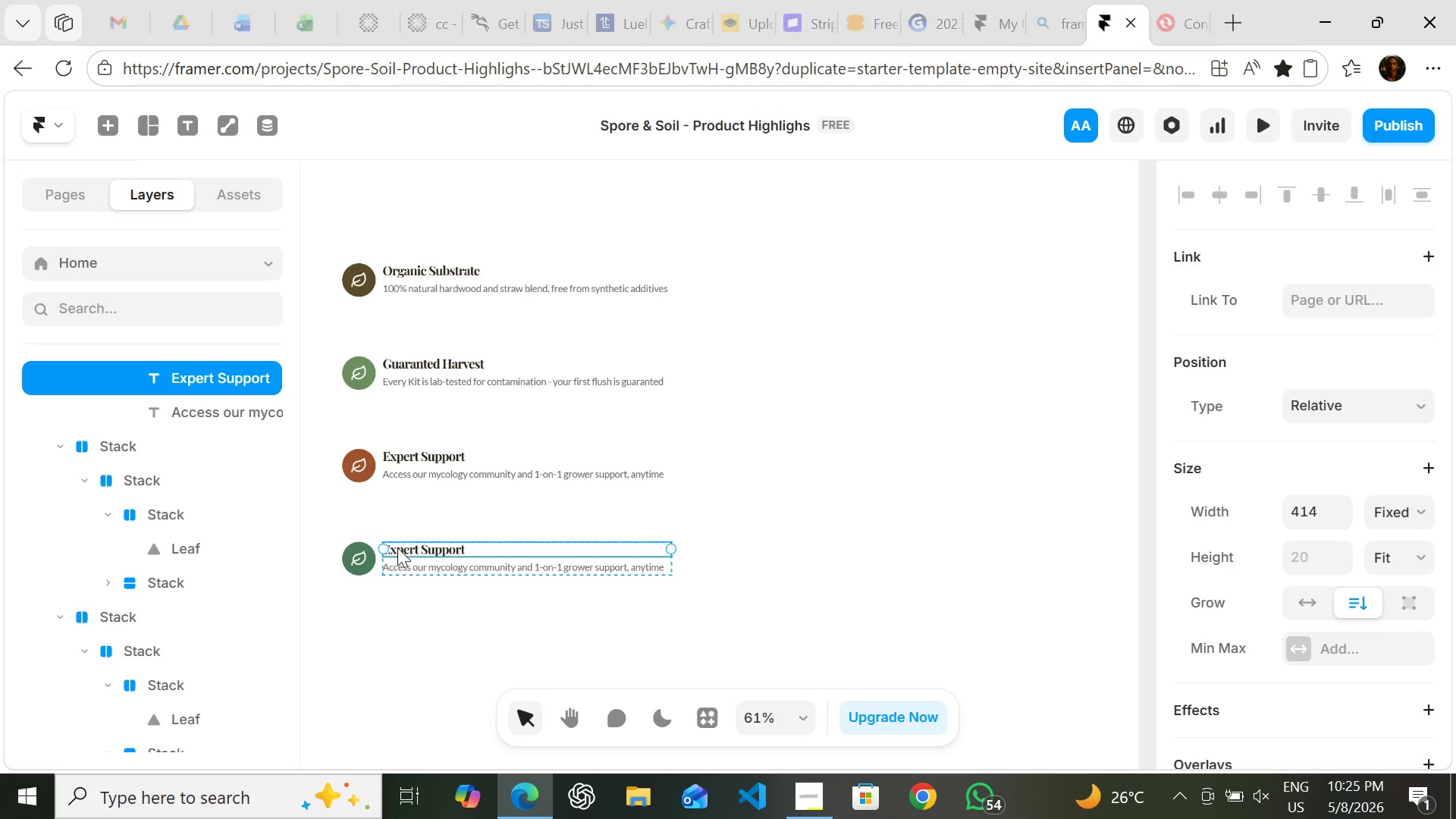 
triple_click([397, 548])
 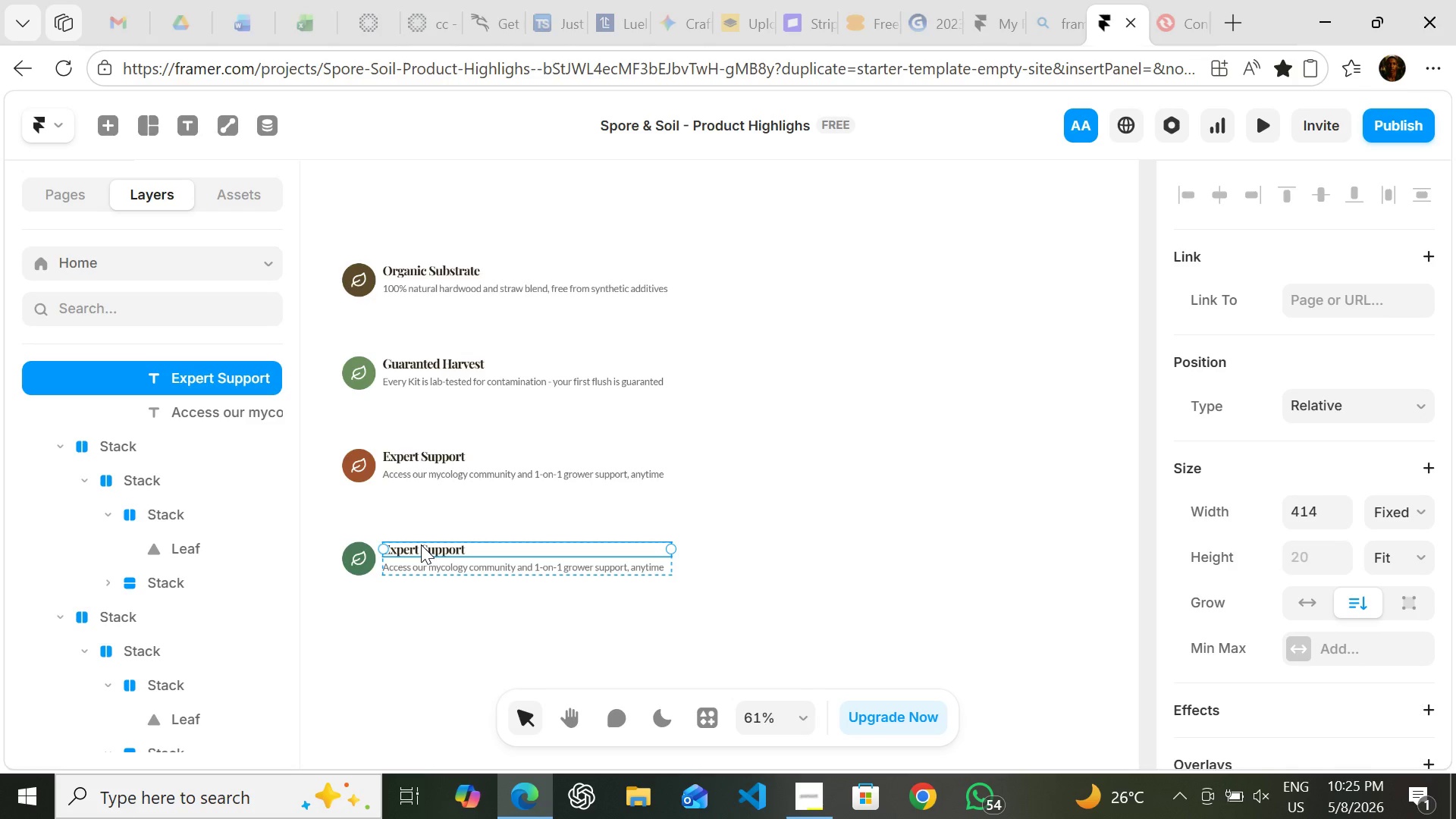 
double_click([421, 544])
 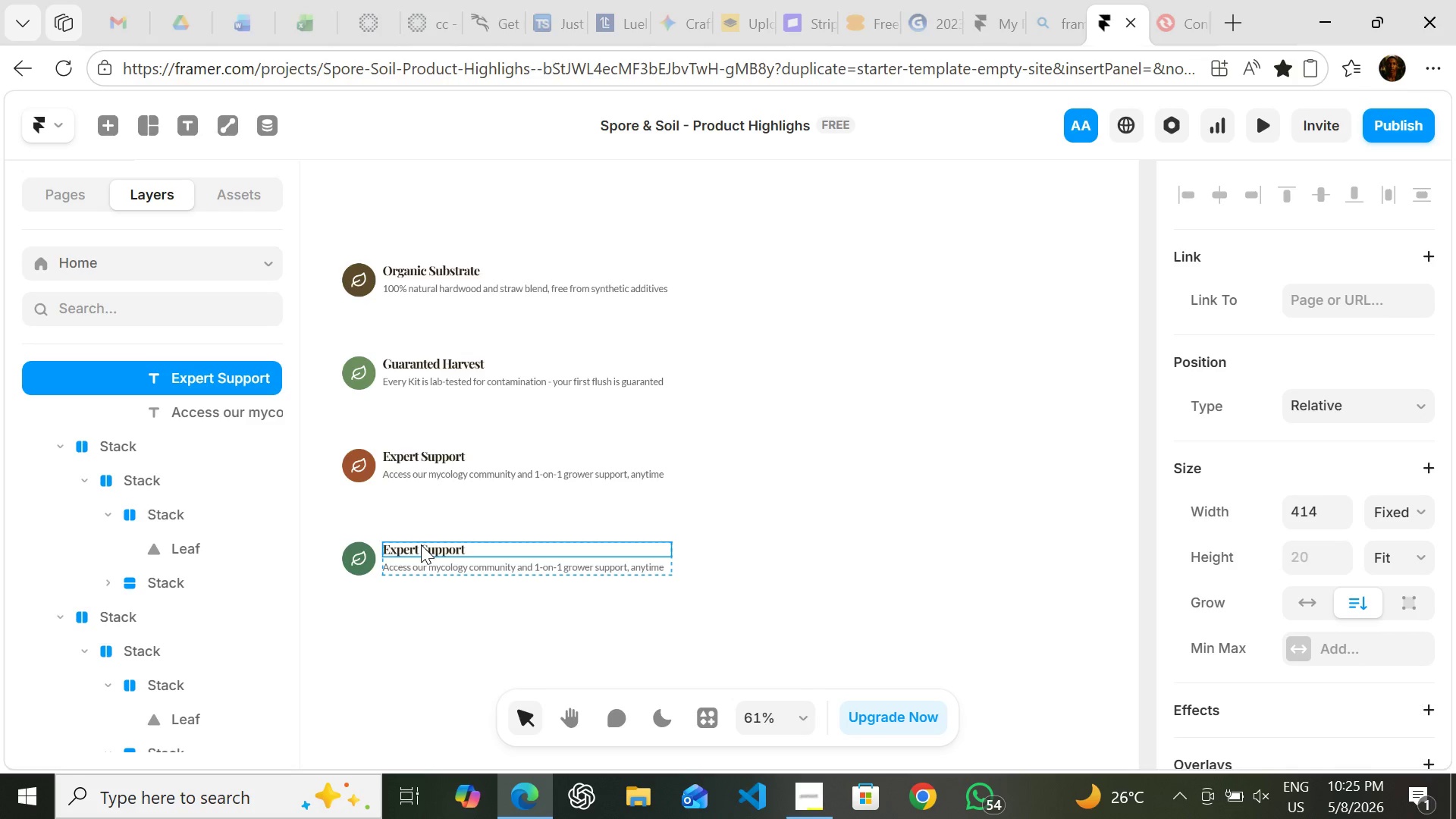 
triple_click([421, 544])
 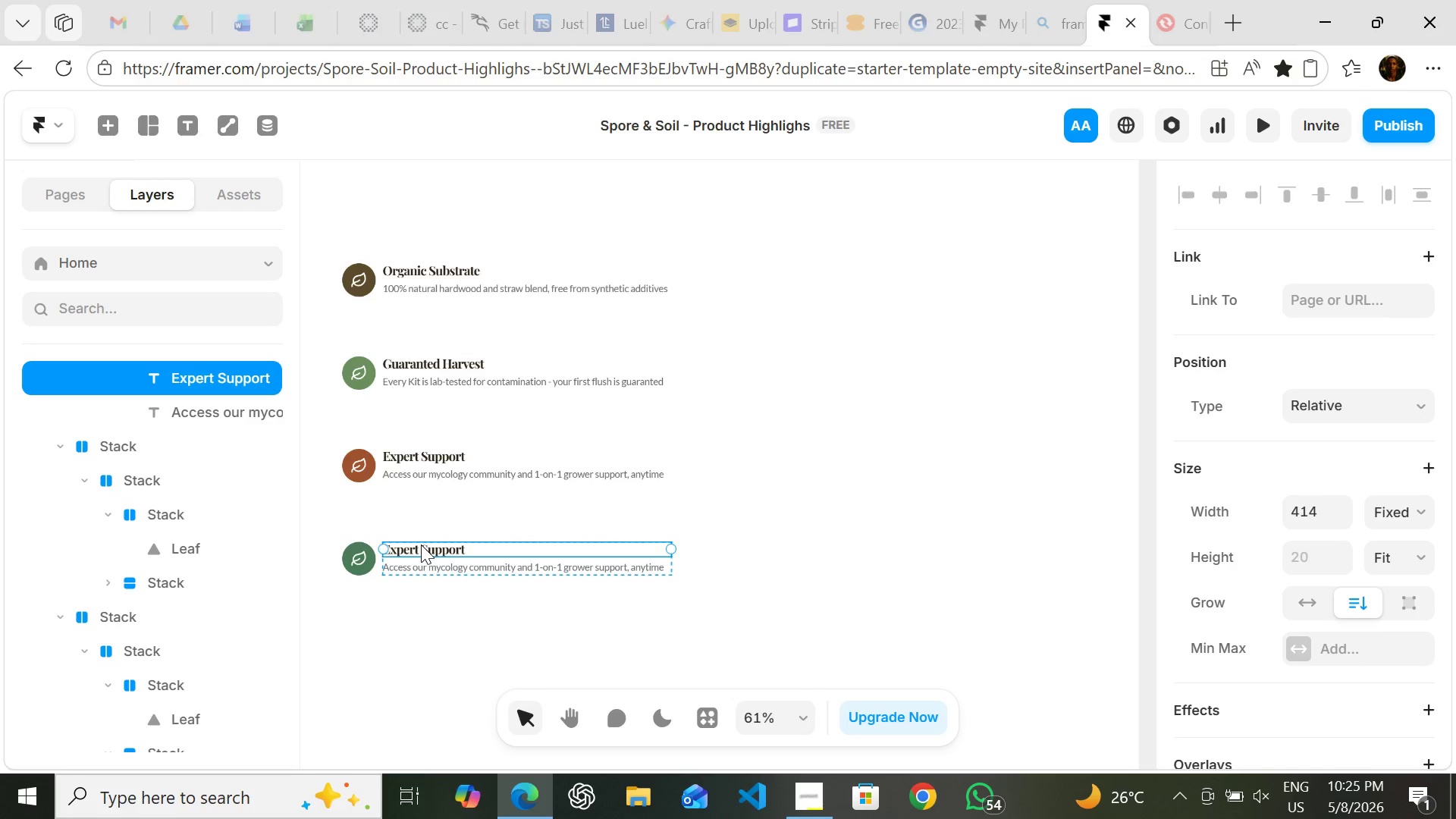 
triple_click([421, 544])
 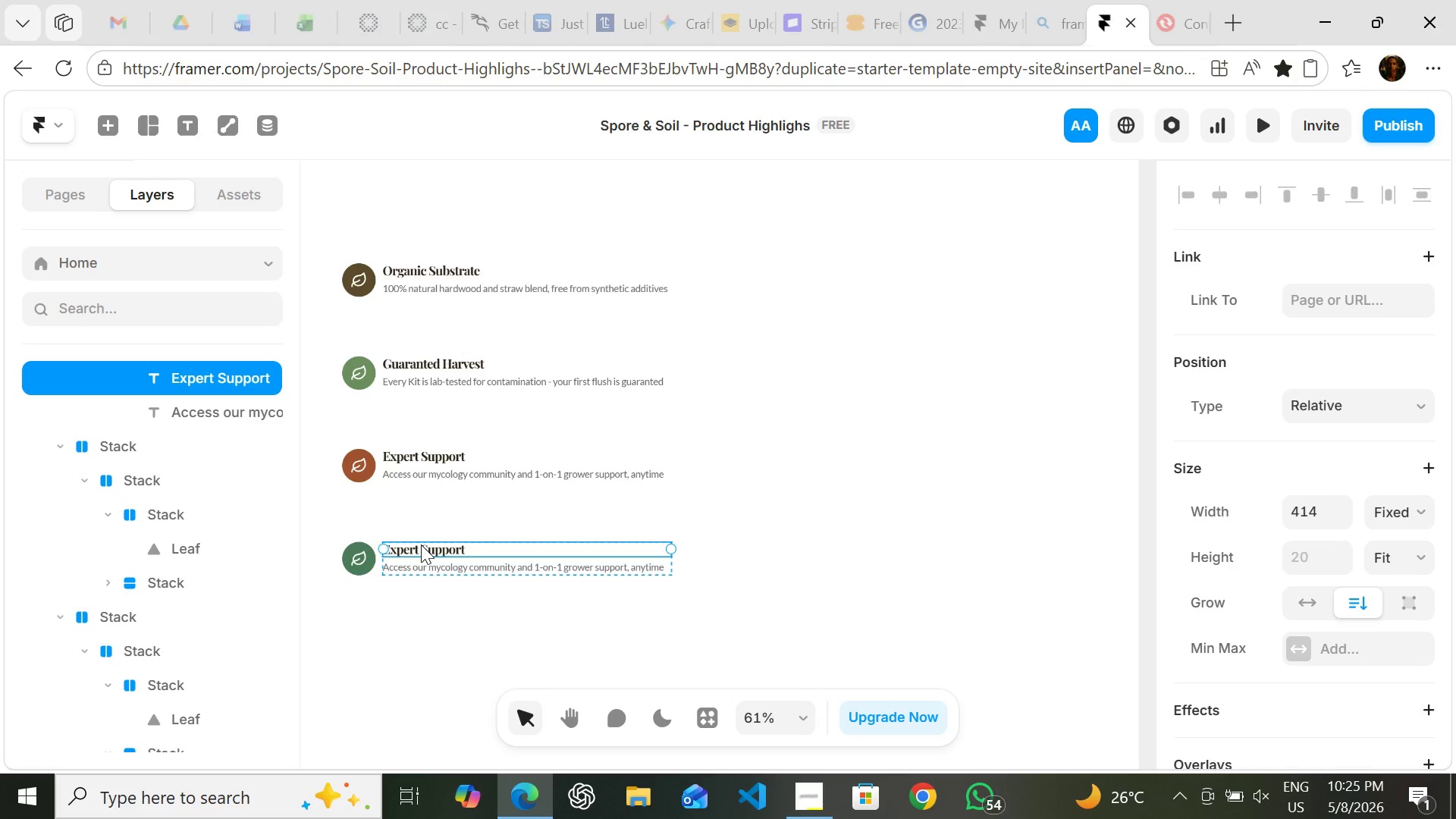 
triple_click([421, 544])
 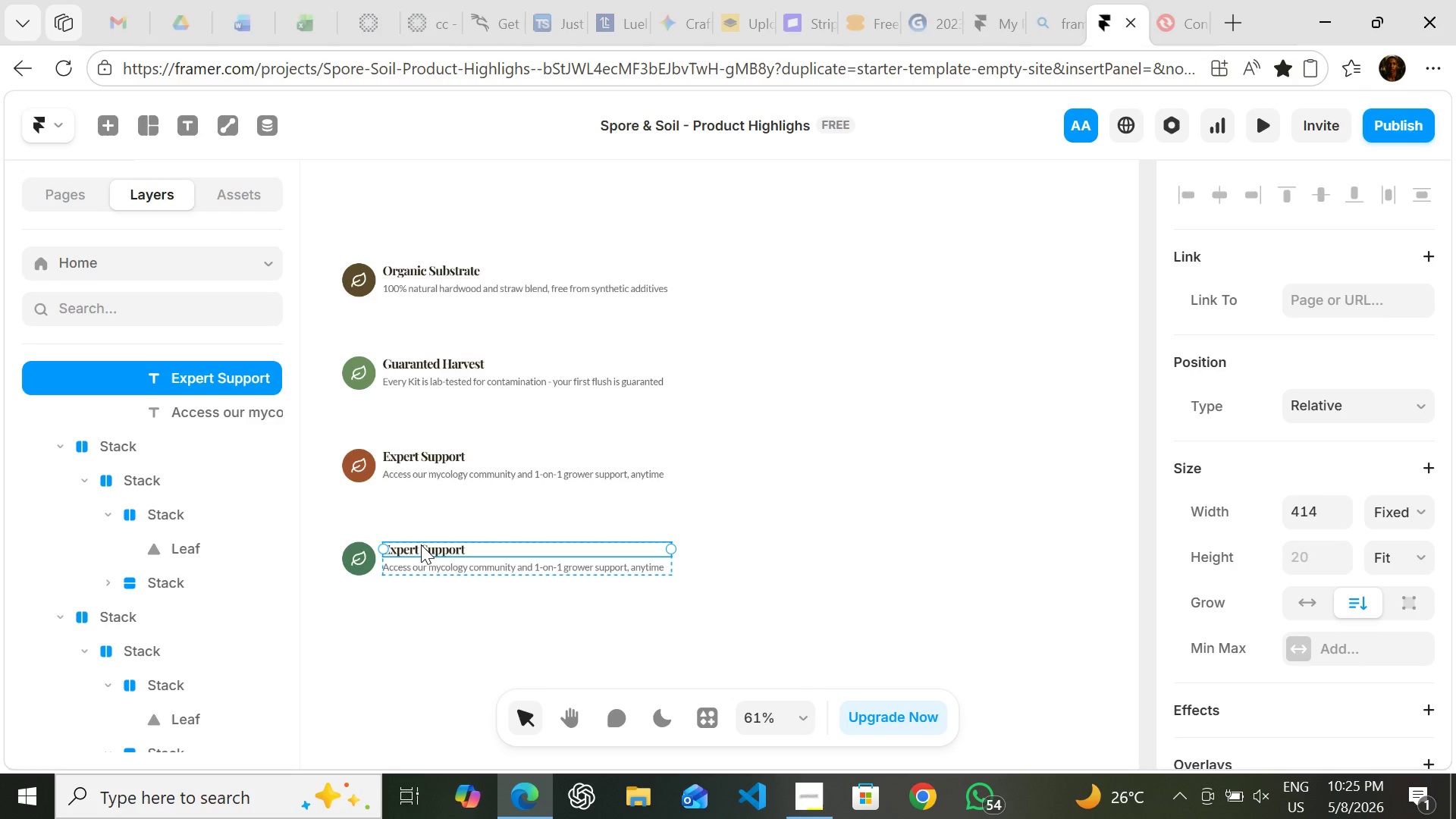 
triple_click([421, 544])
 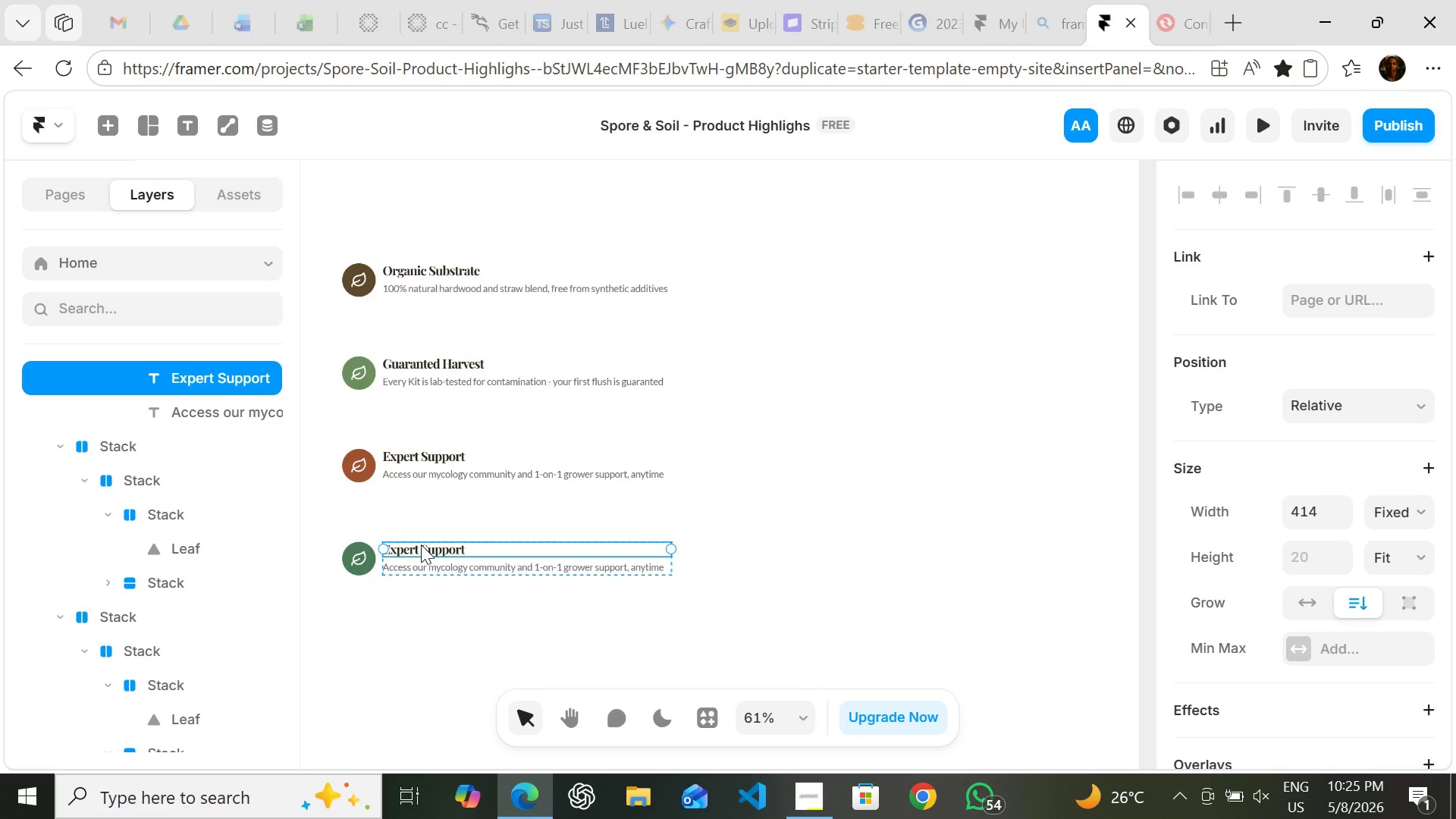 
triple_click([421, 544])
 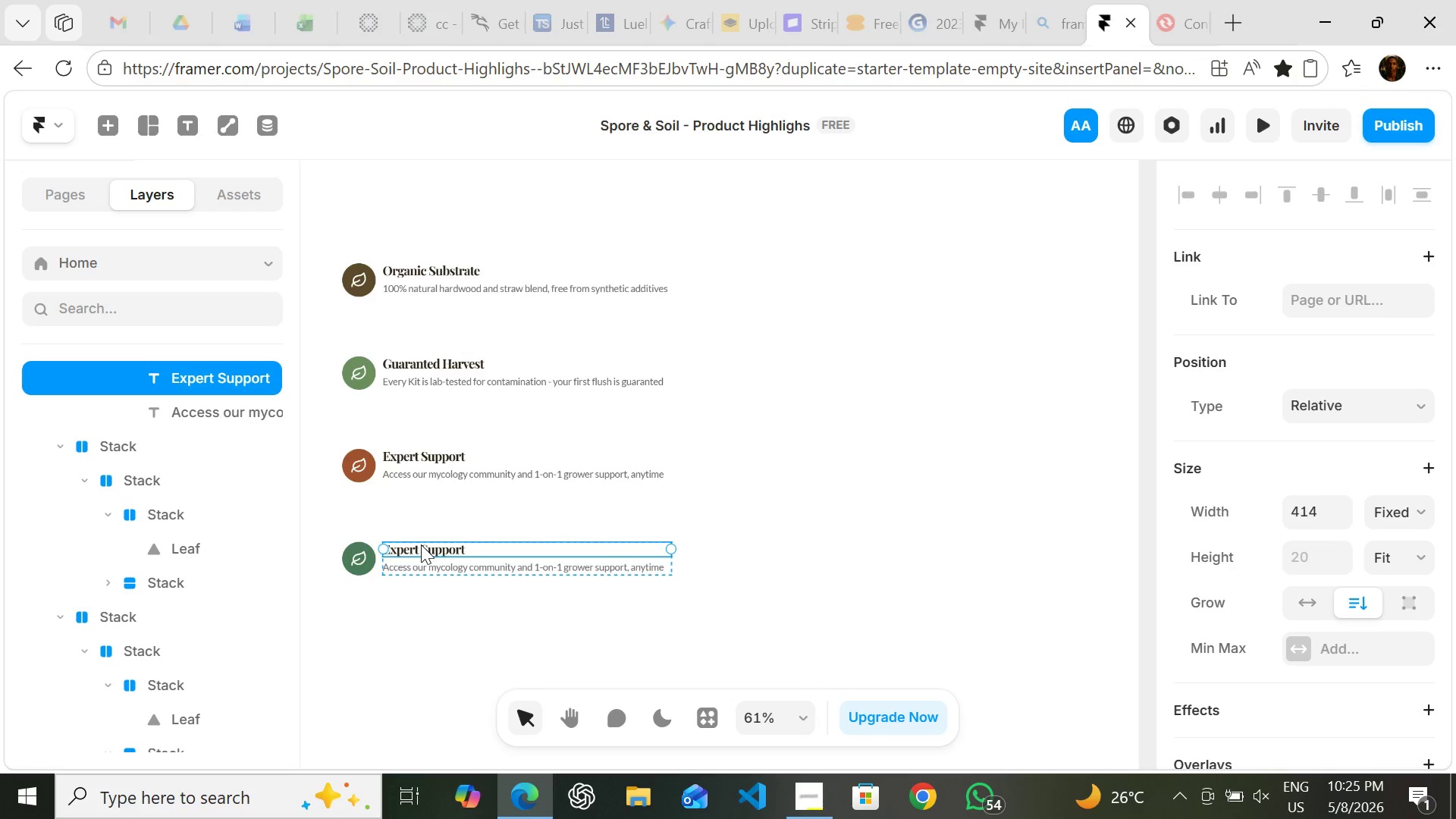 
triple_click([421, 544])
 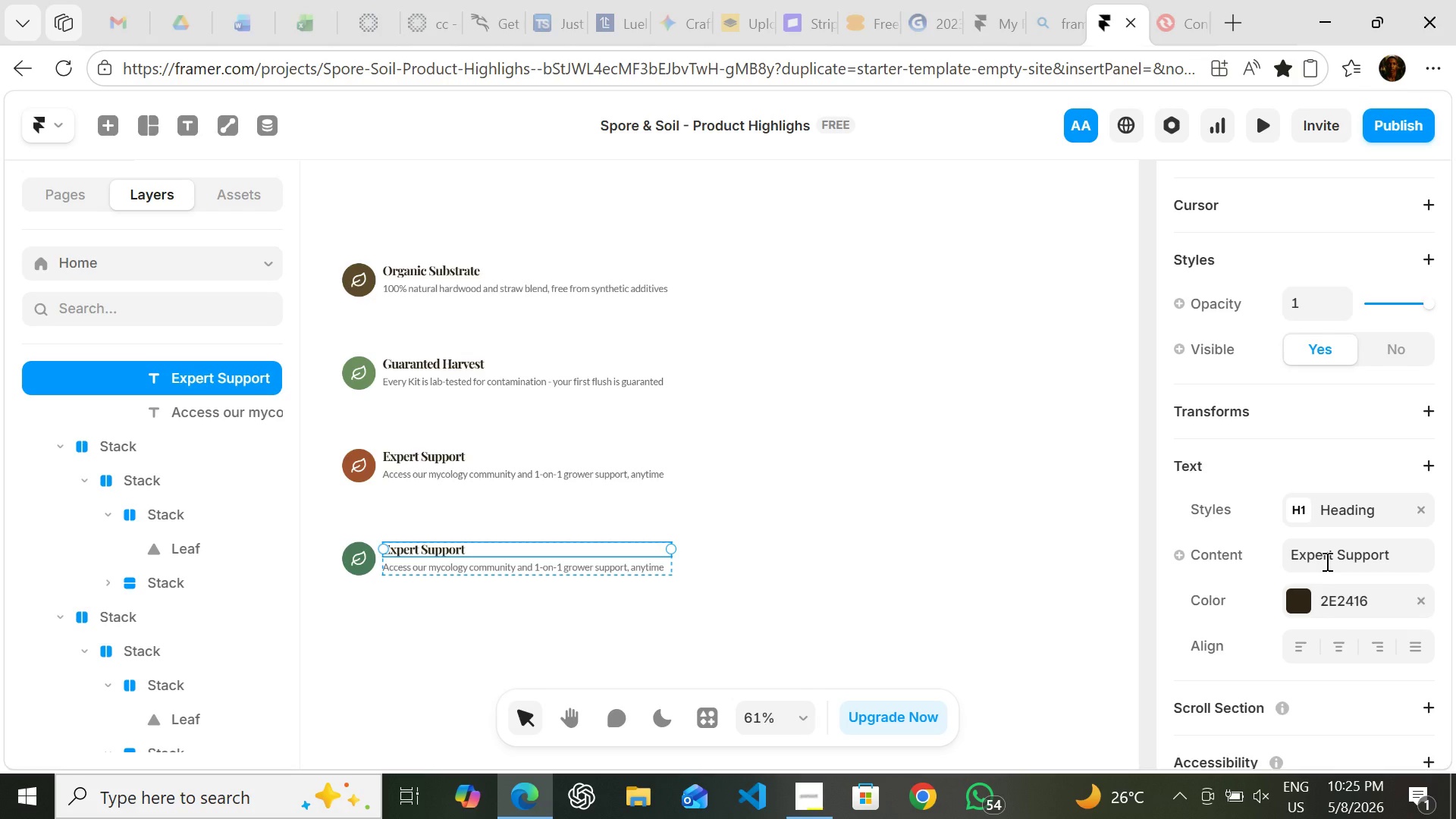 
wait(6.52)
 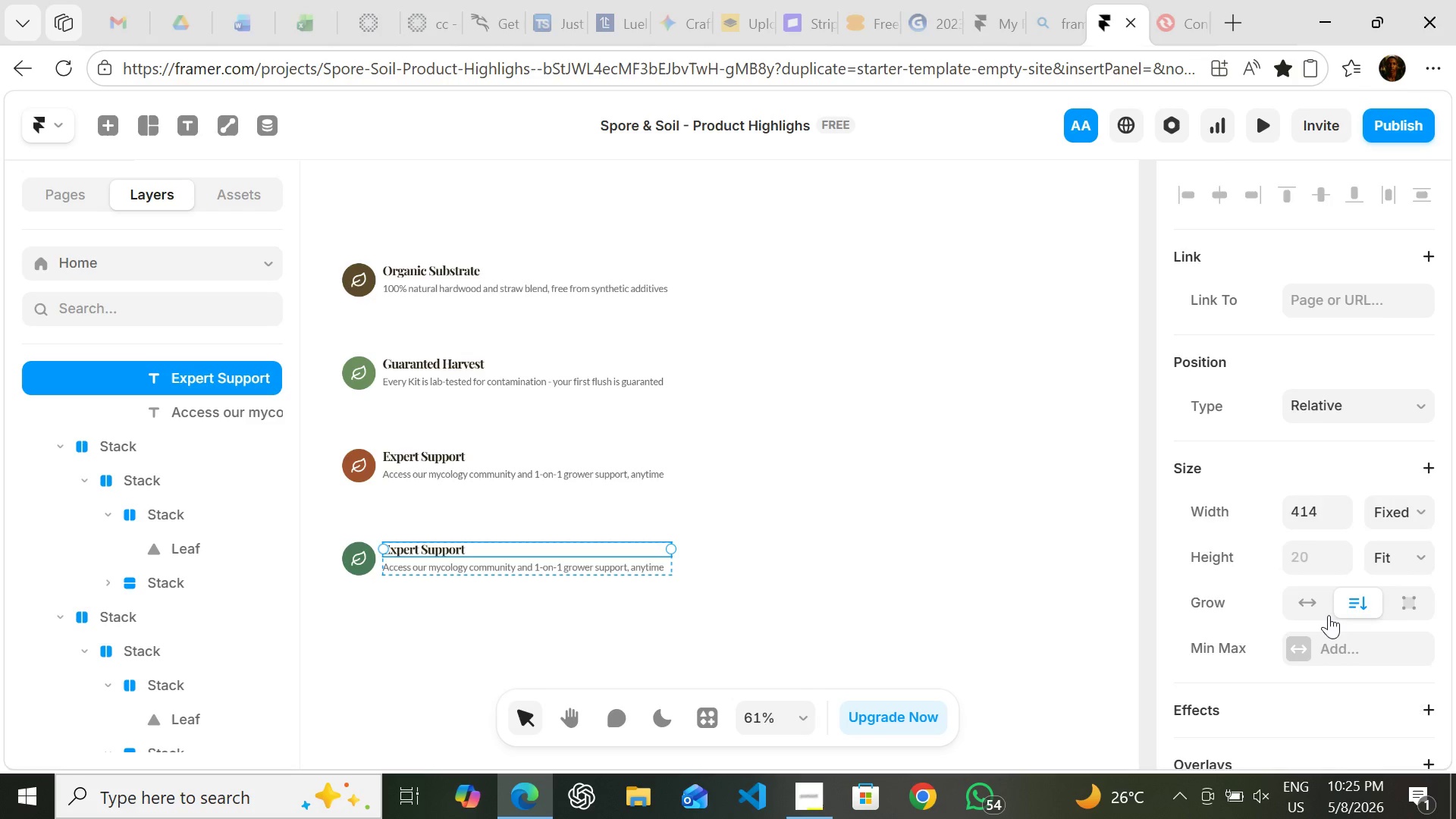 
left_click([1328, 555])
 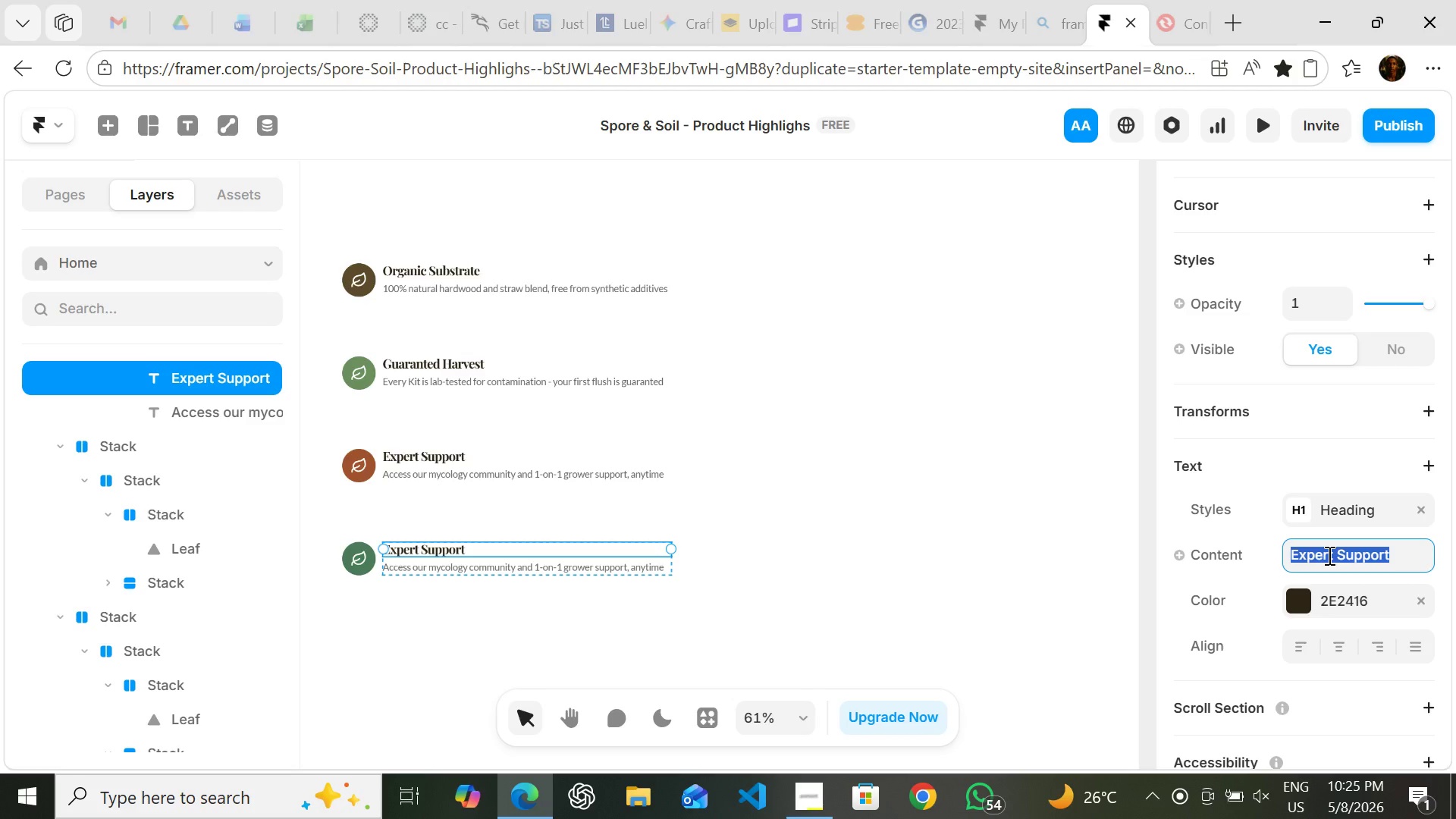 
key(Control+V)
 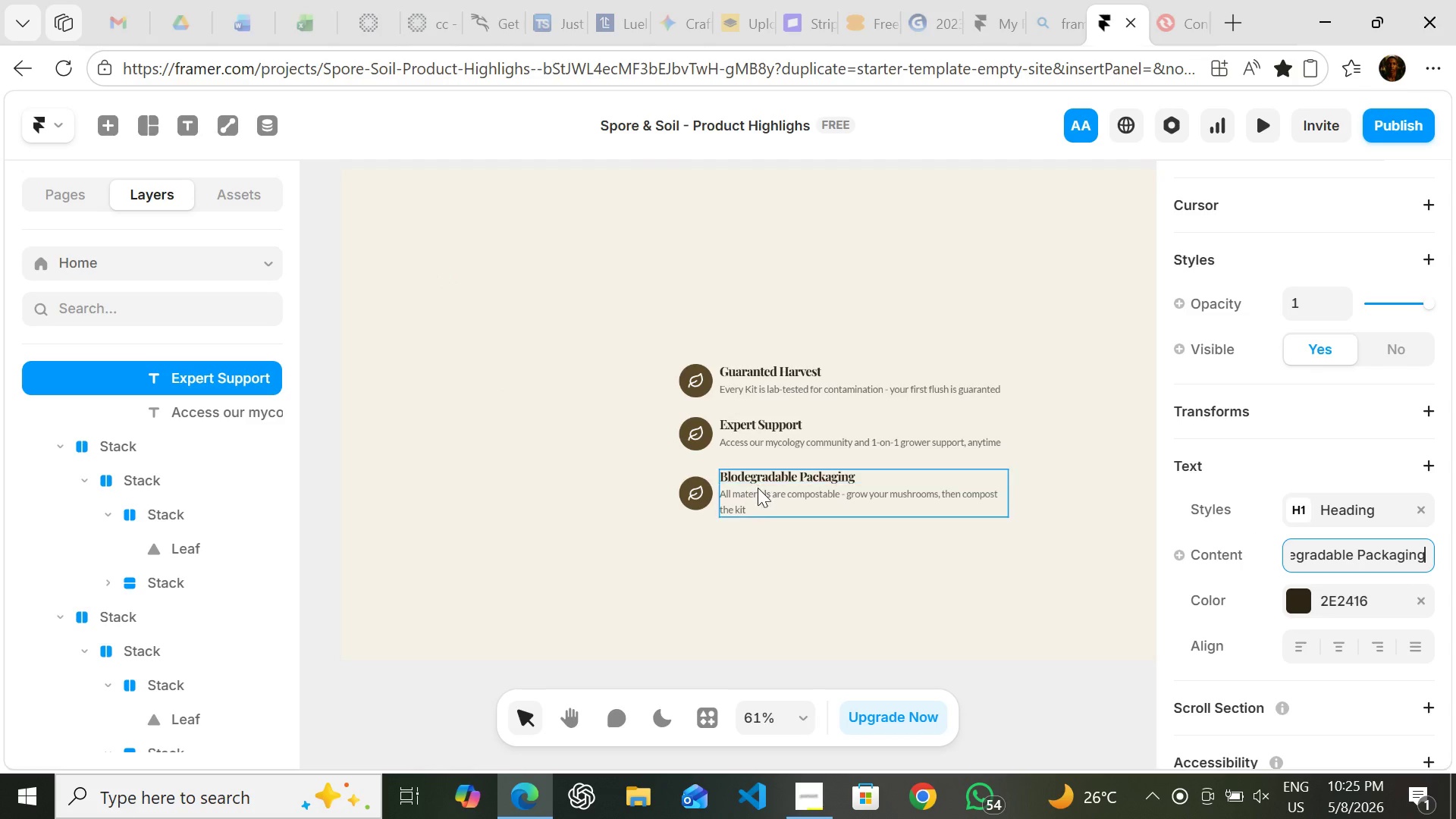 
double_click([758, 495])
 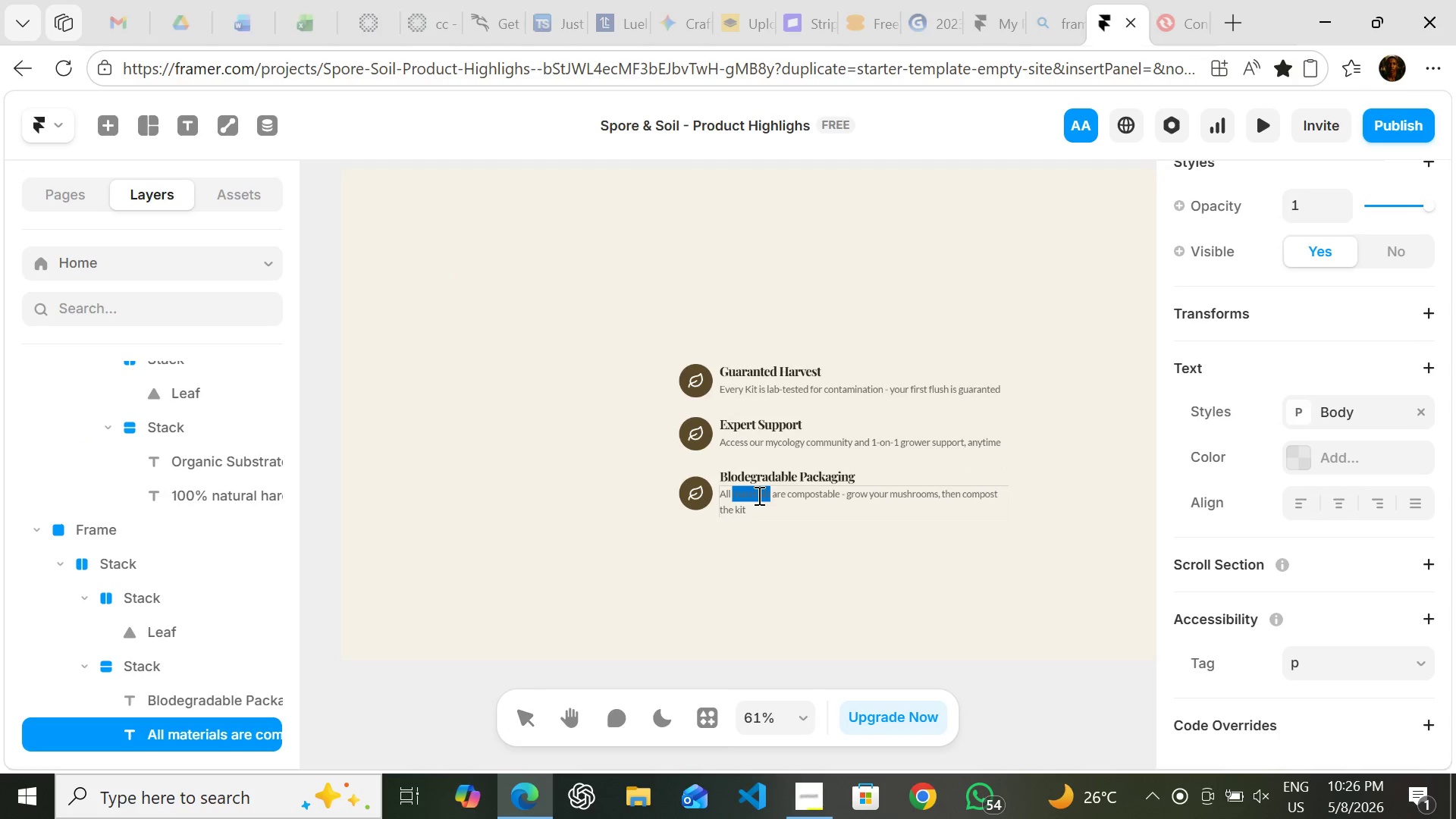 
triple_click([758, 495])
 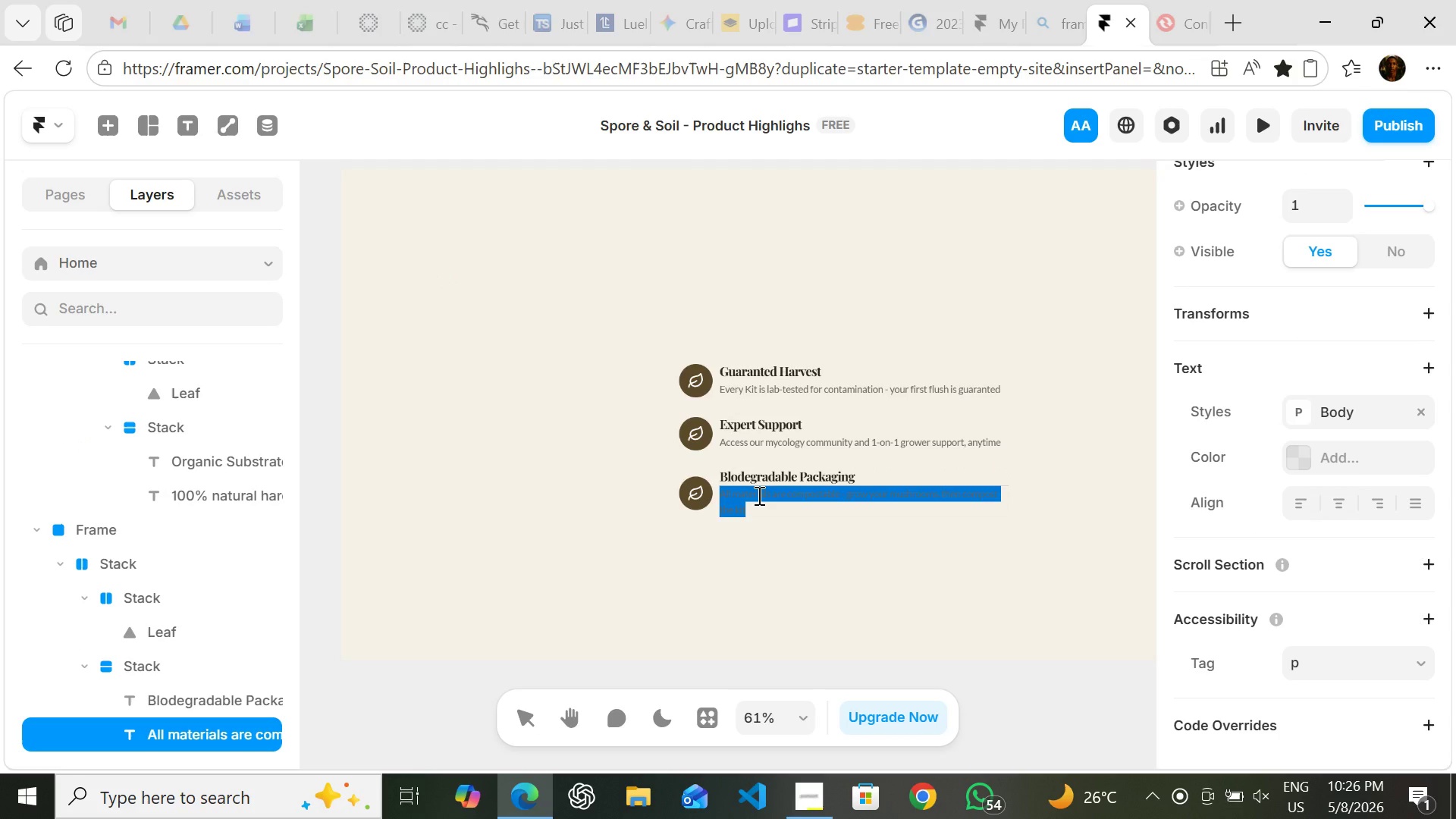 
key(Control+C)
 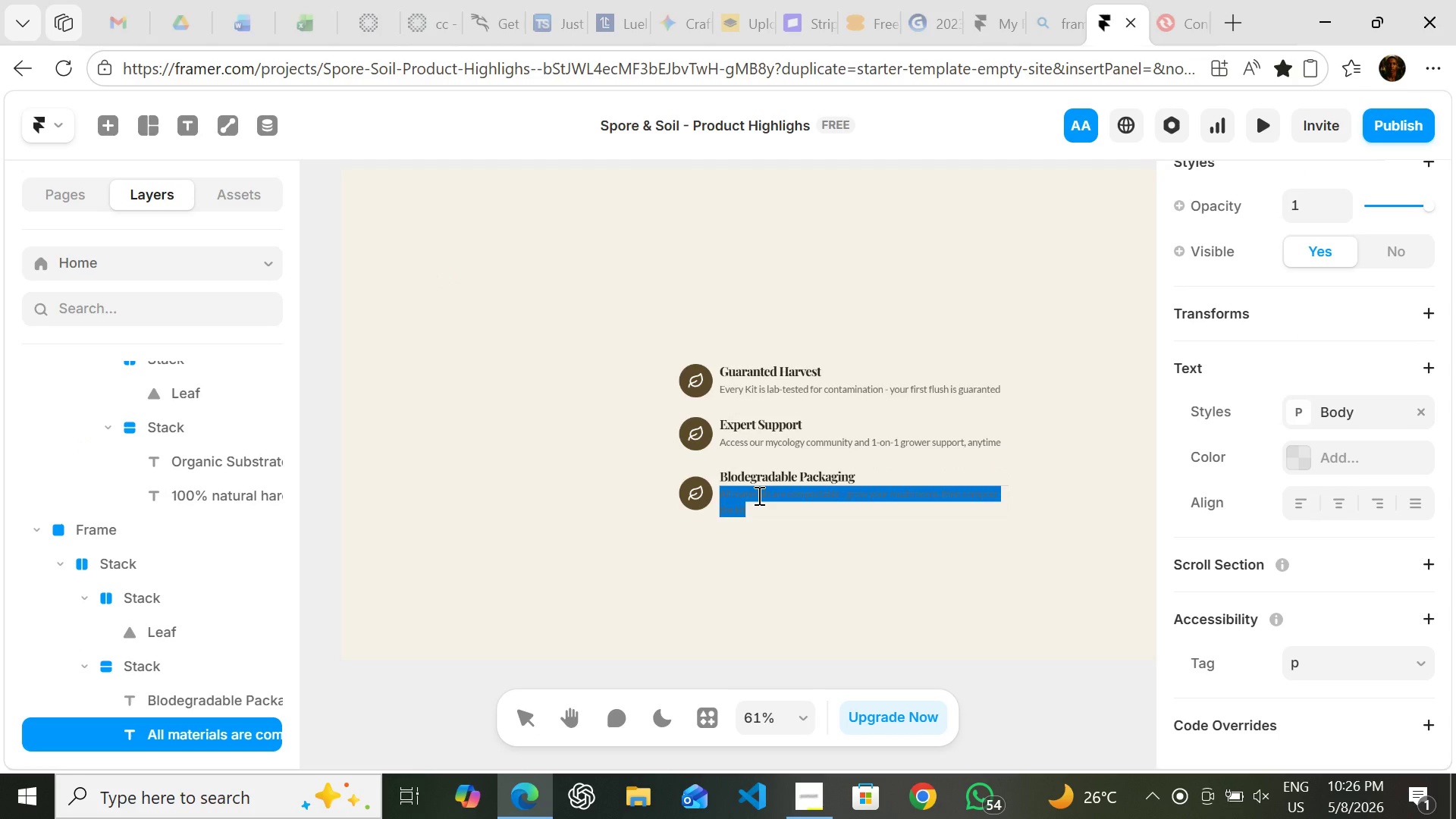 
key(Control+C)
 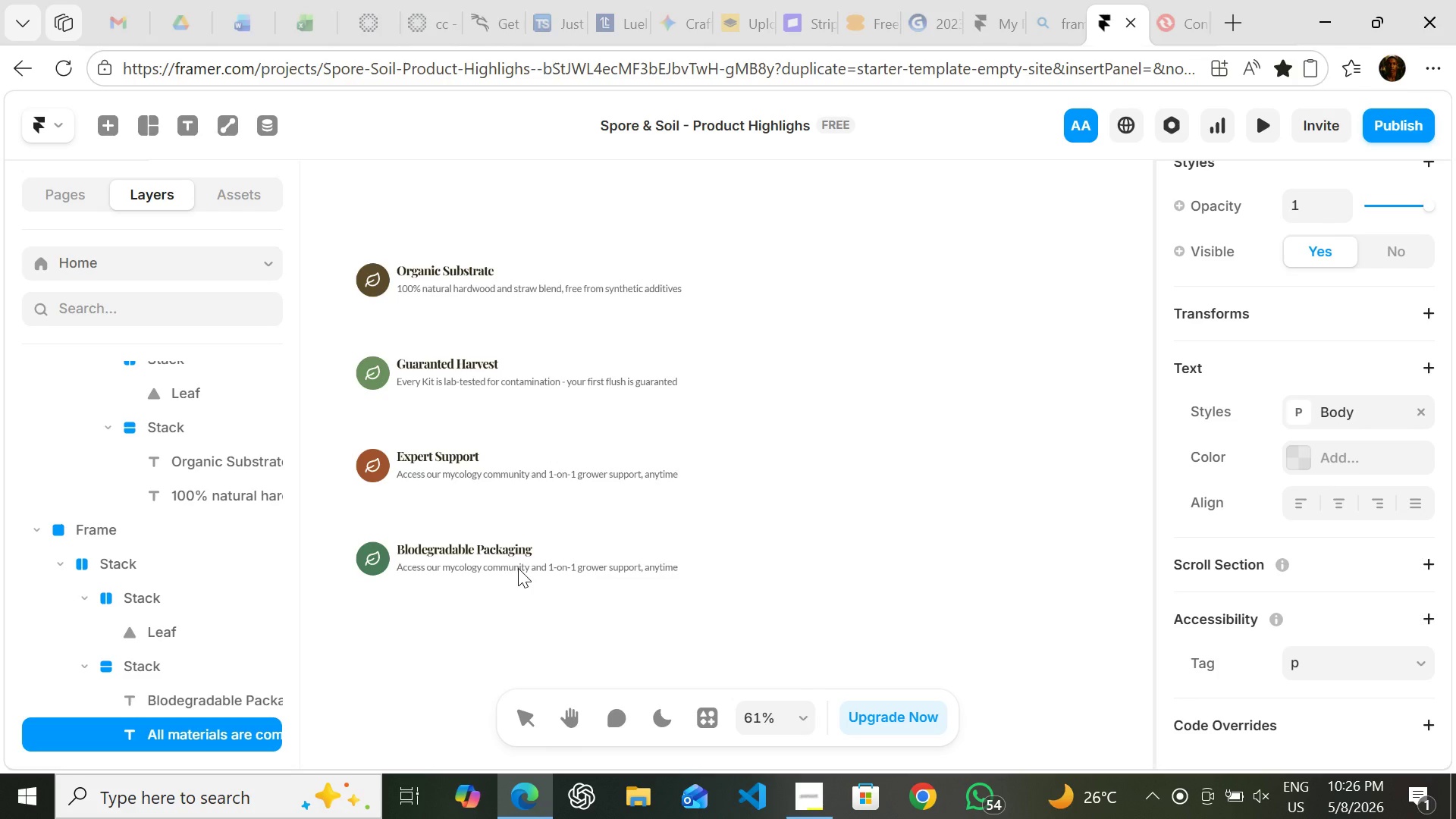 
double_click([518, 568])
 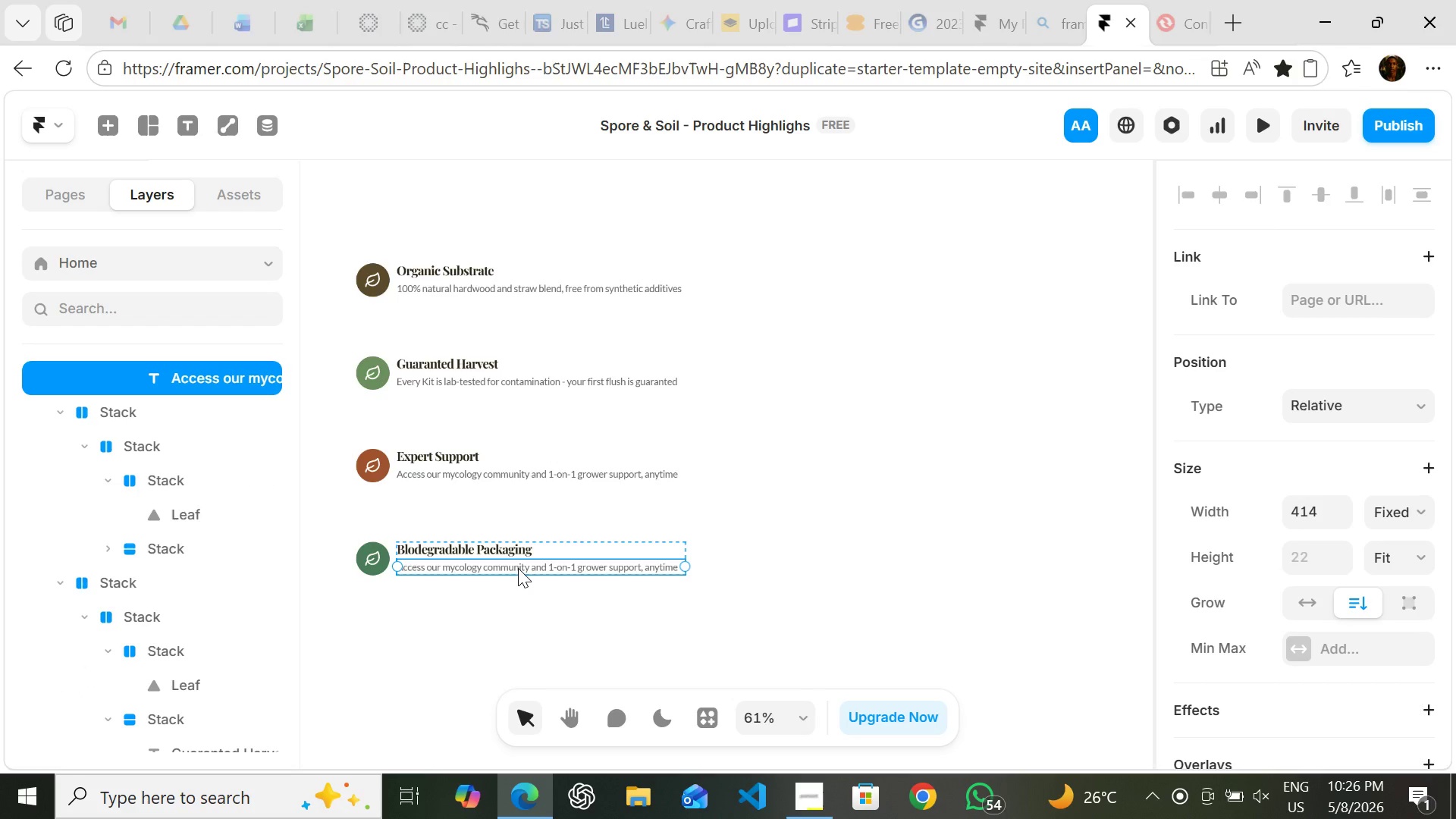 
double_click([518, 568])
 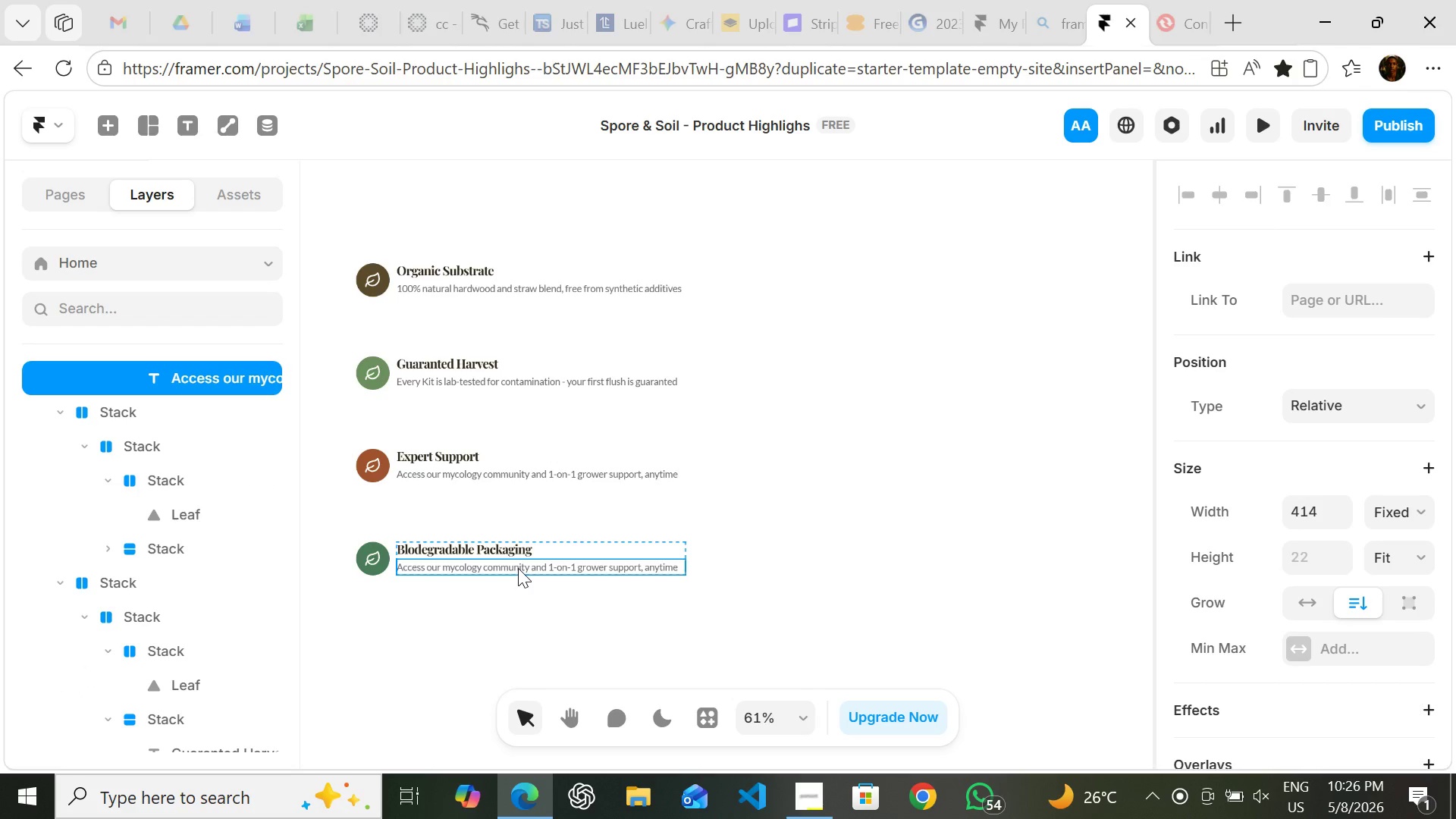 
triple_click([518, 568])
 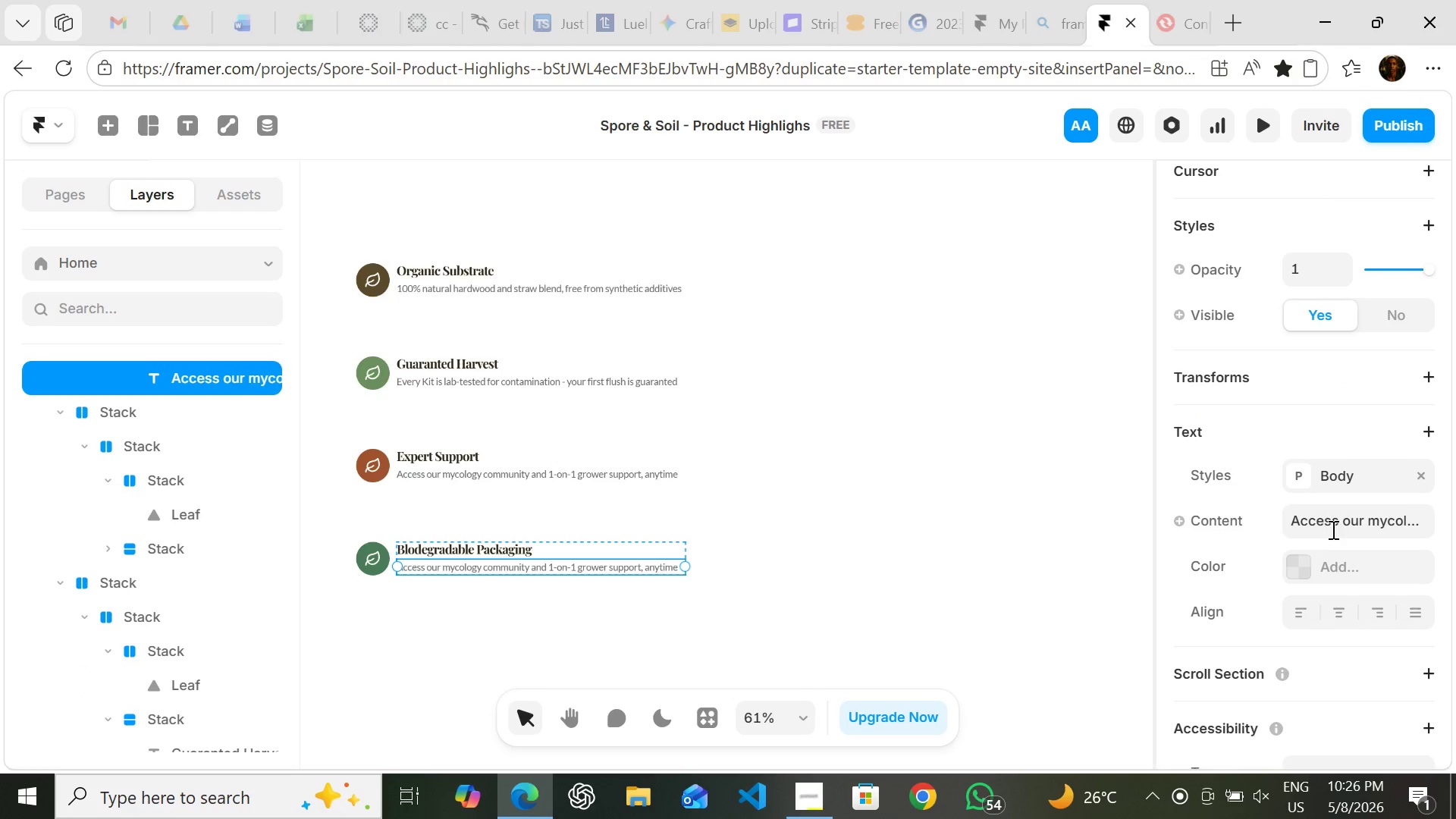 
wait(5.5)
 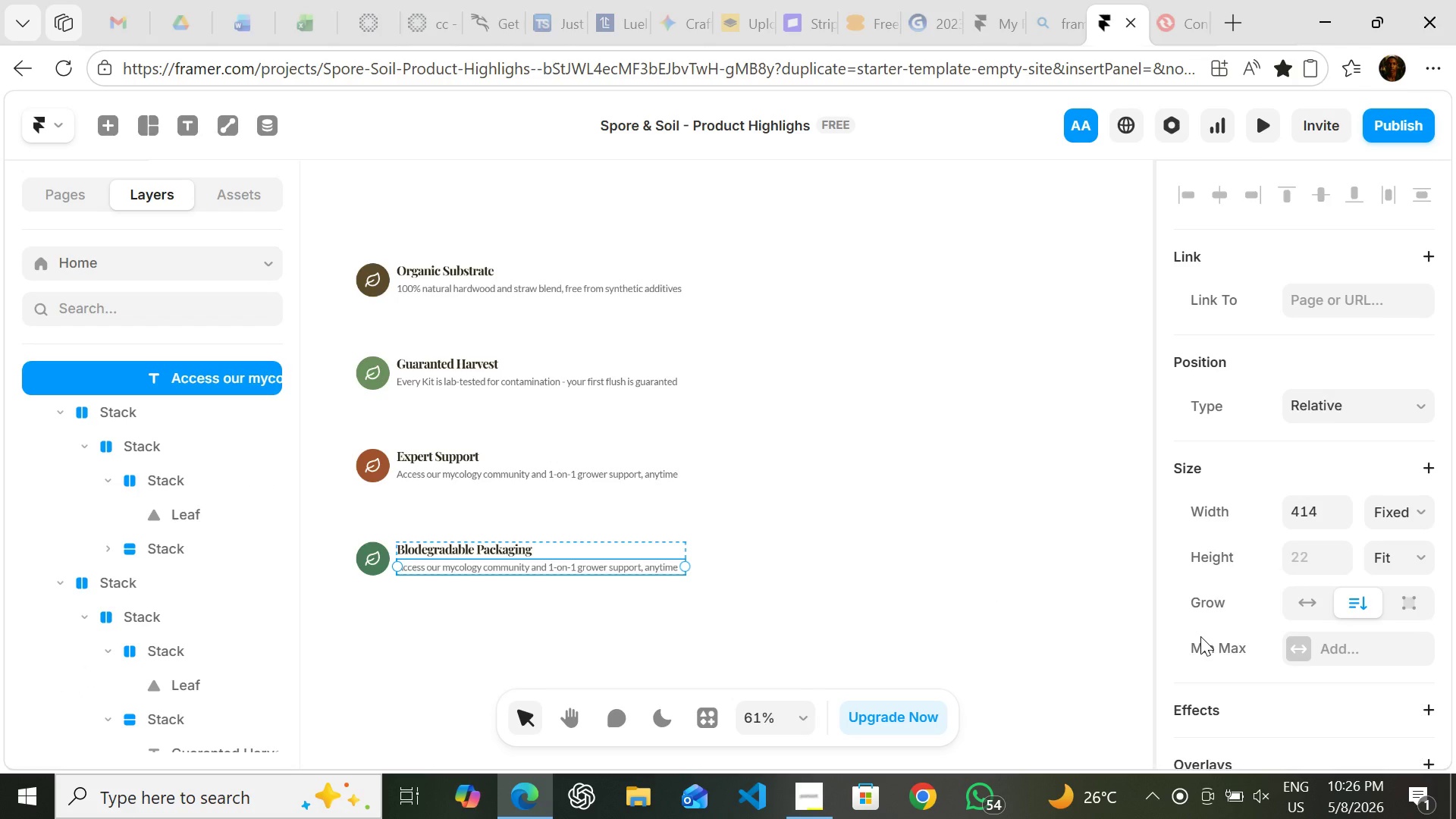 
left_click([1332, 519])
 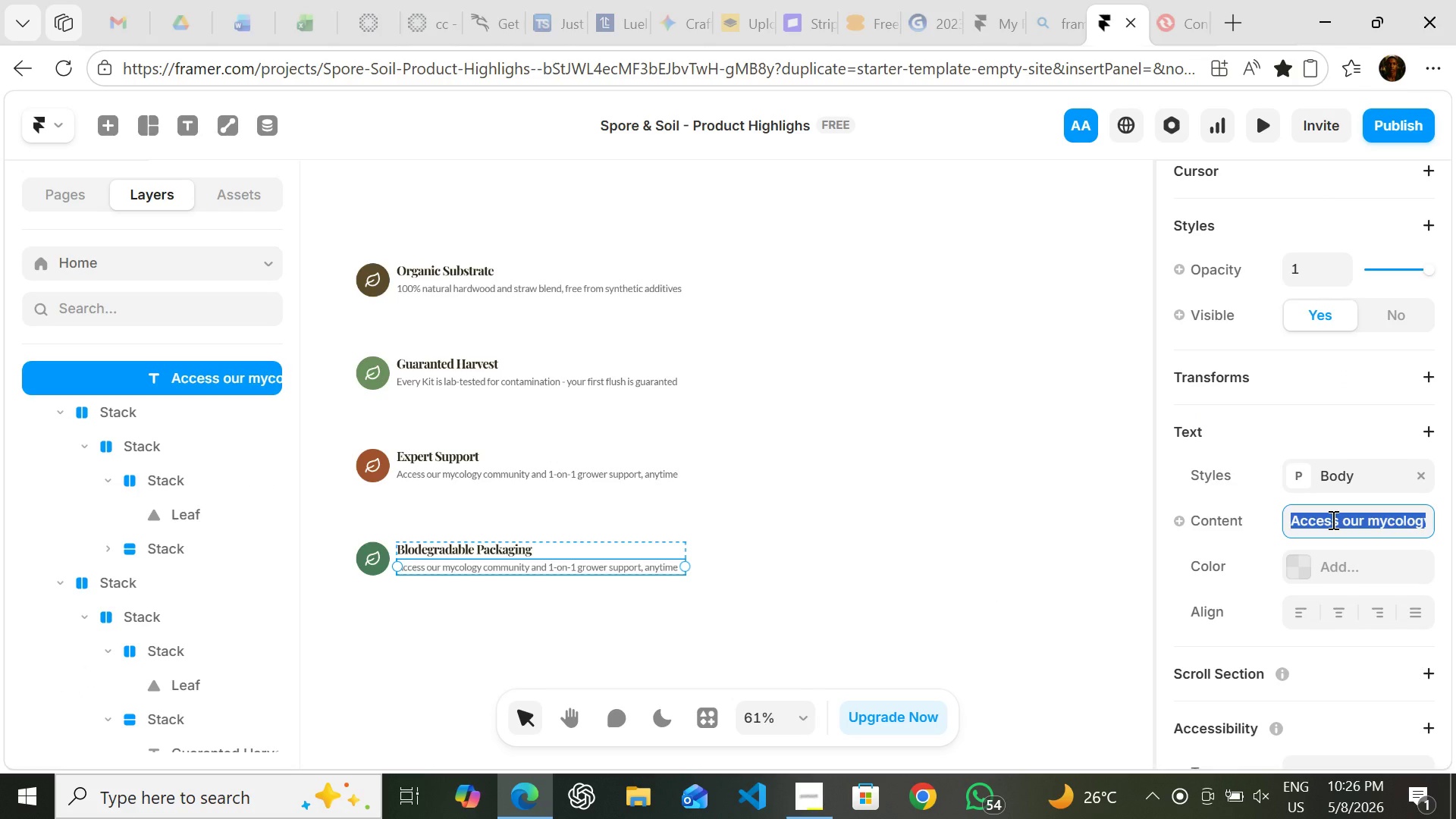 
key(Control+V)
 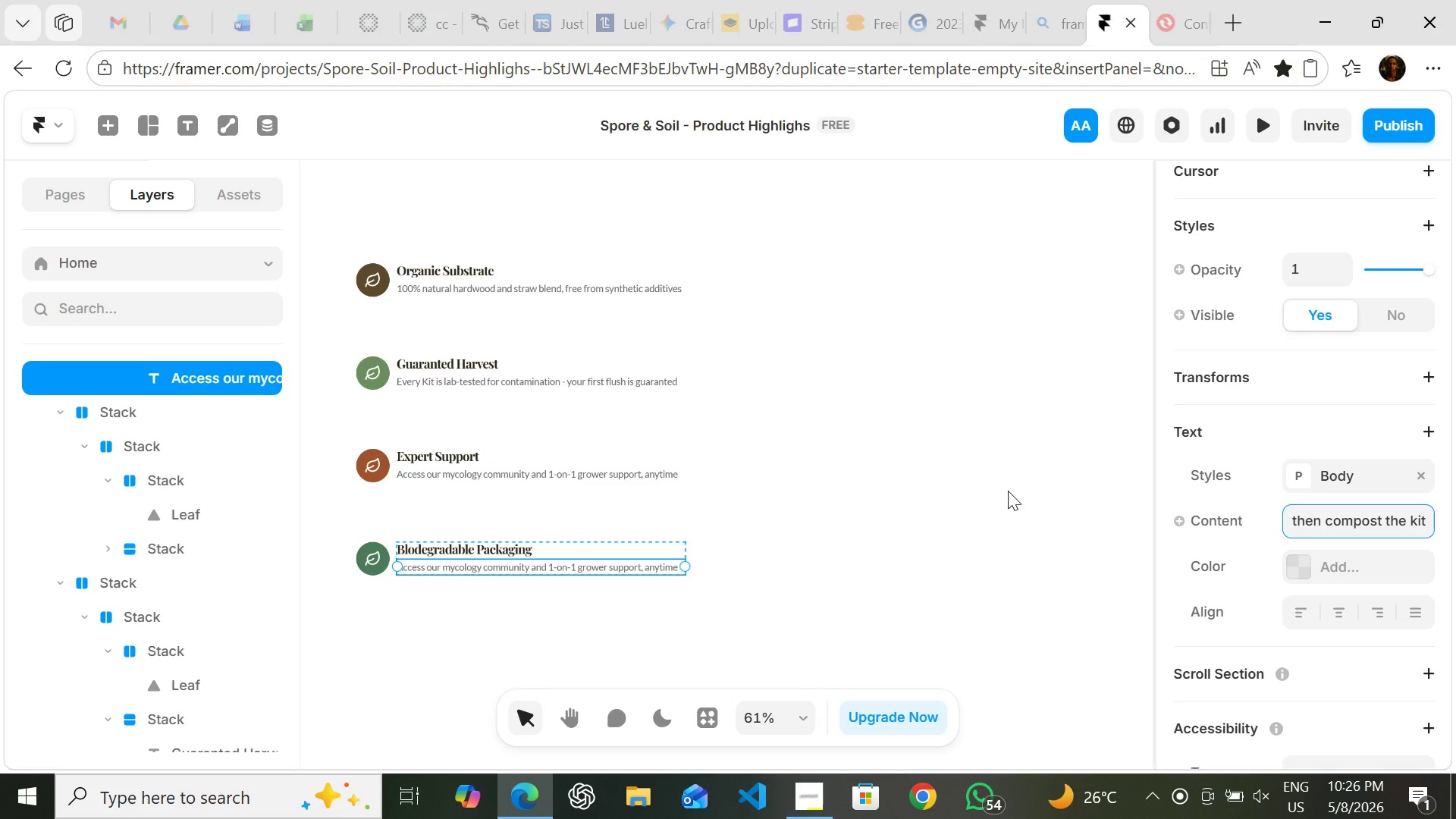 
key(Enter)
 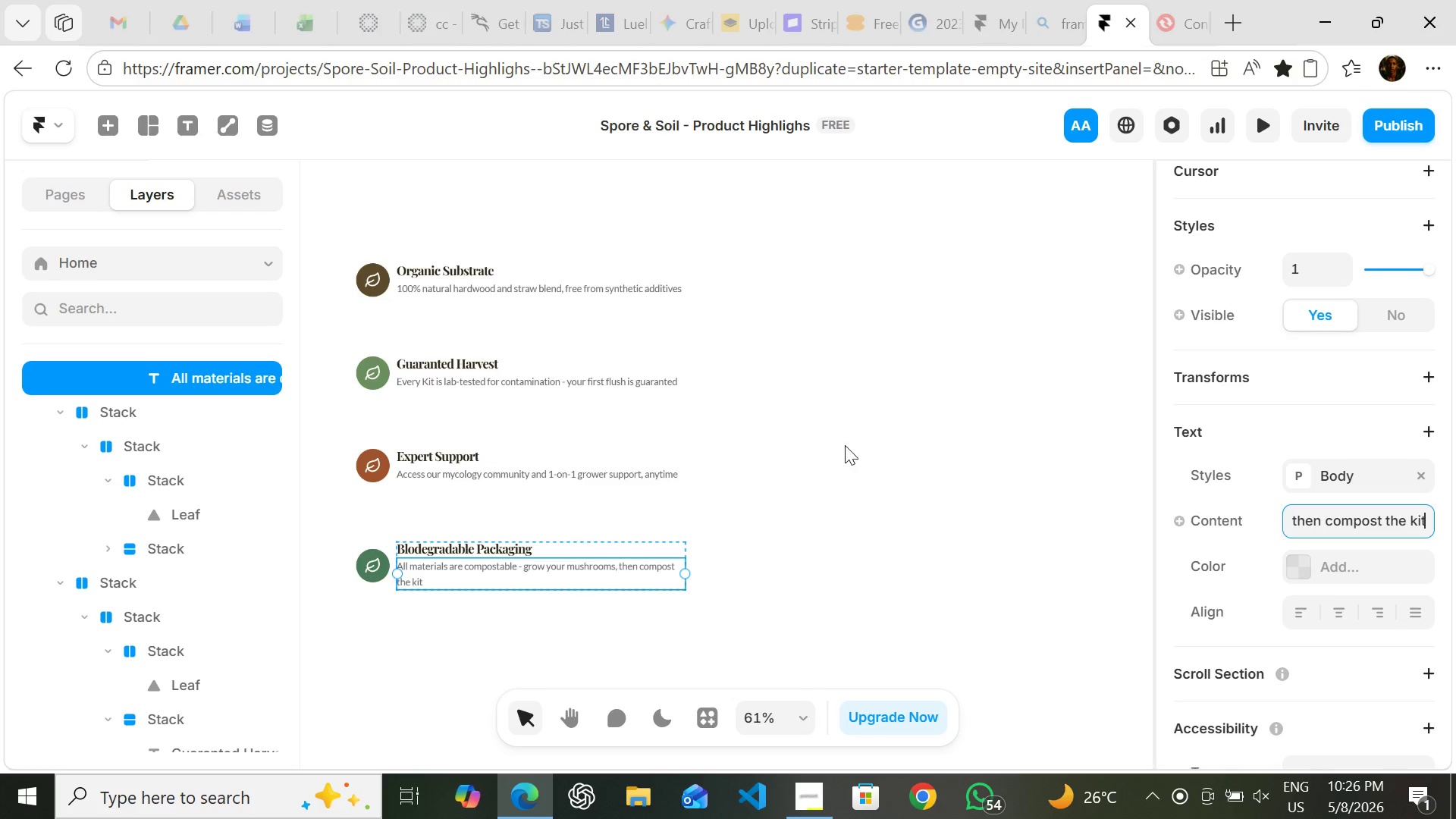 
left_click([803, 422])
 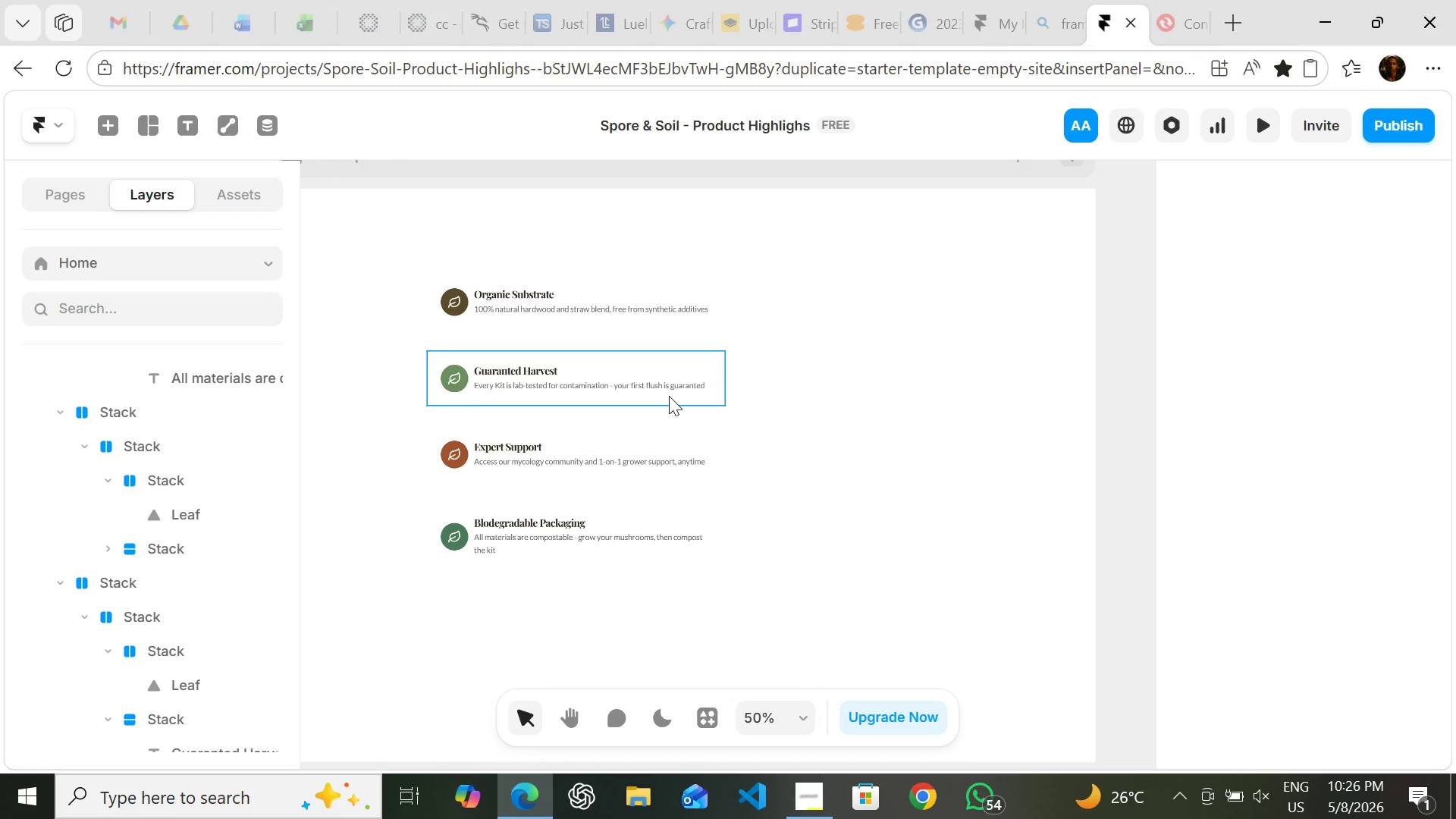 
wait(44.91)
 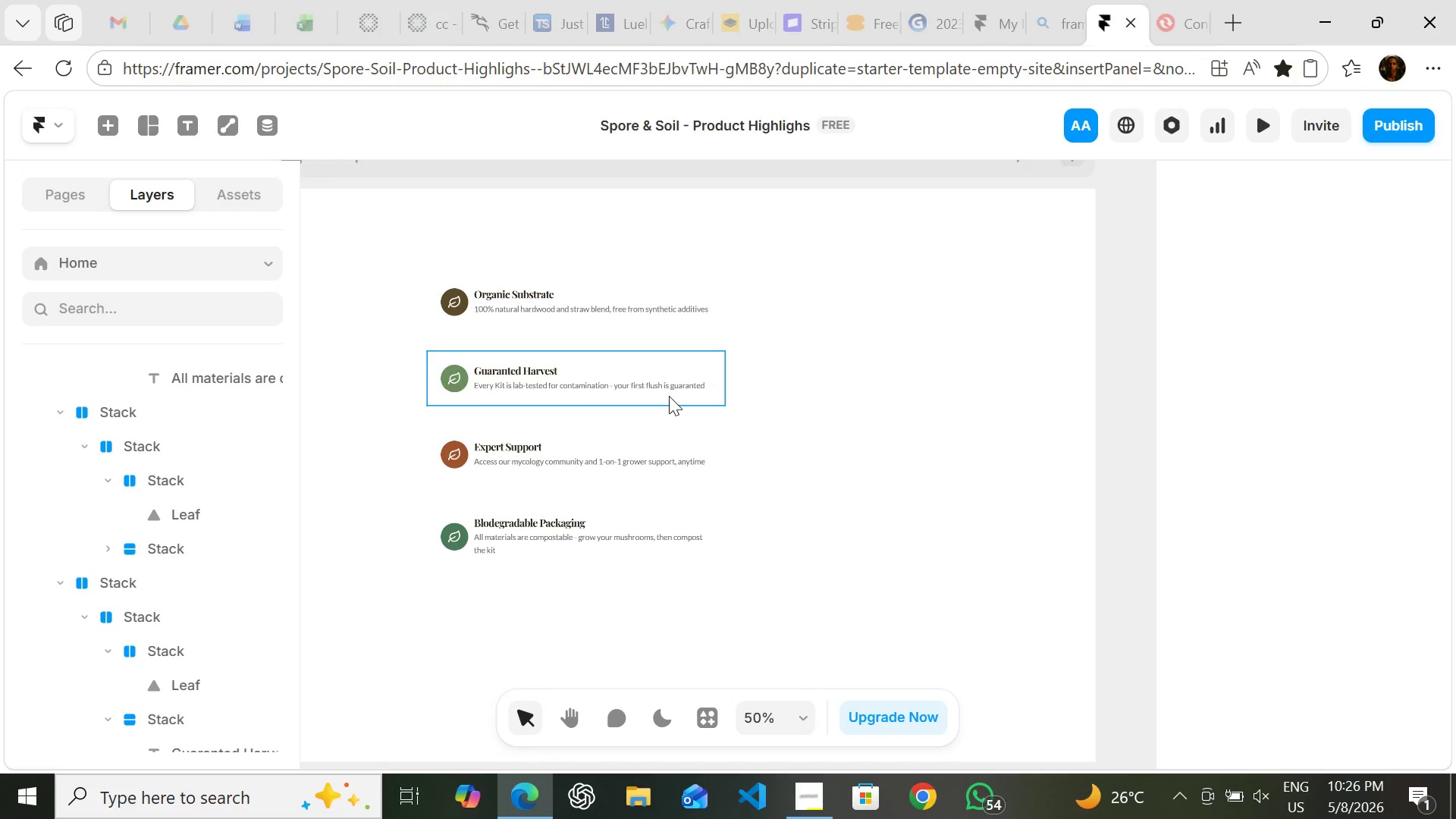 
left_click([850, 380])
 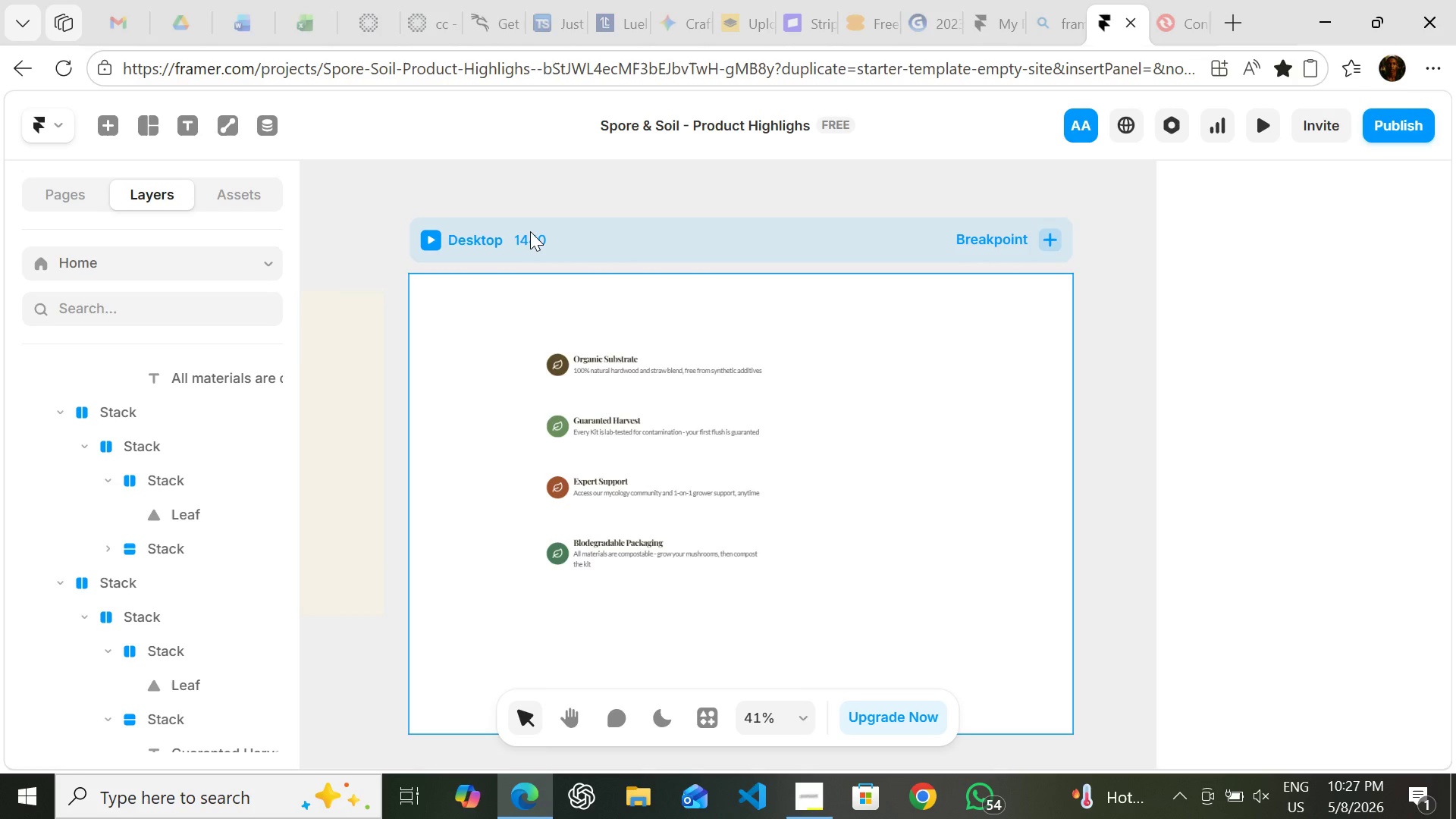 
left_click([530, 231])
 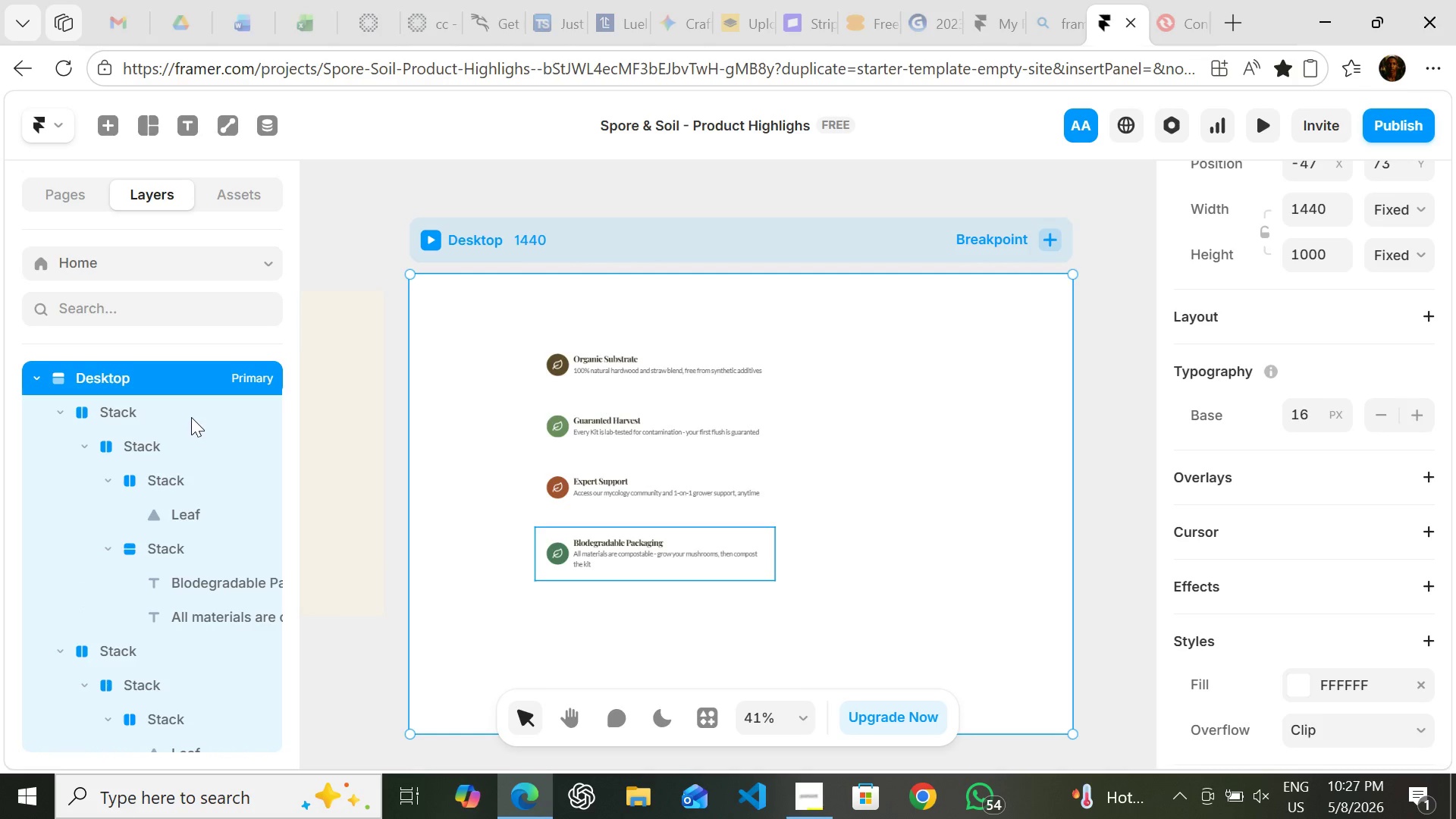 
left_click([191, 418])
 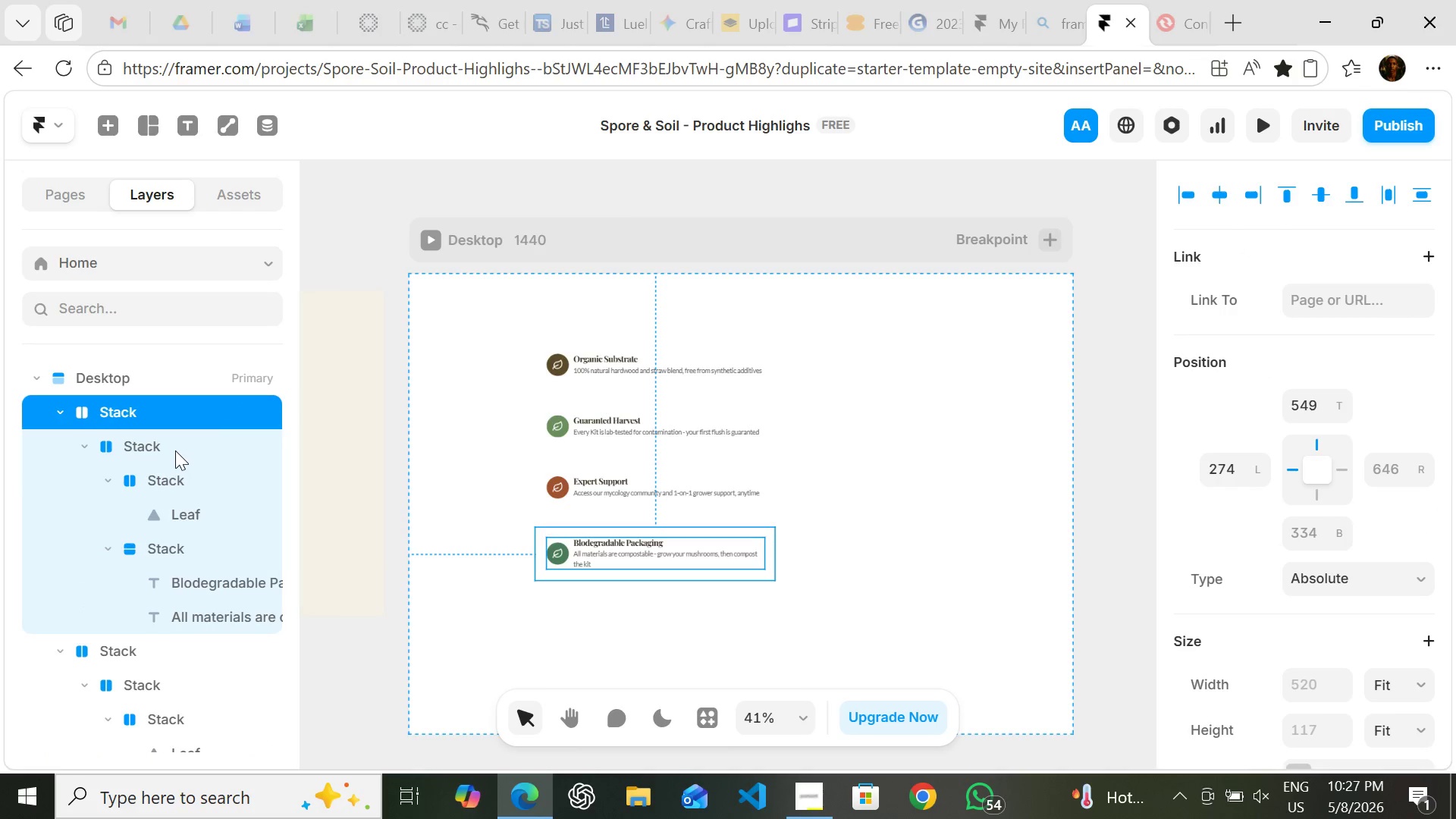 
left_click([175, 451])
 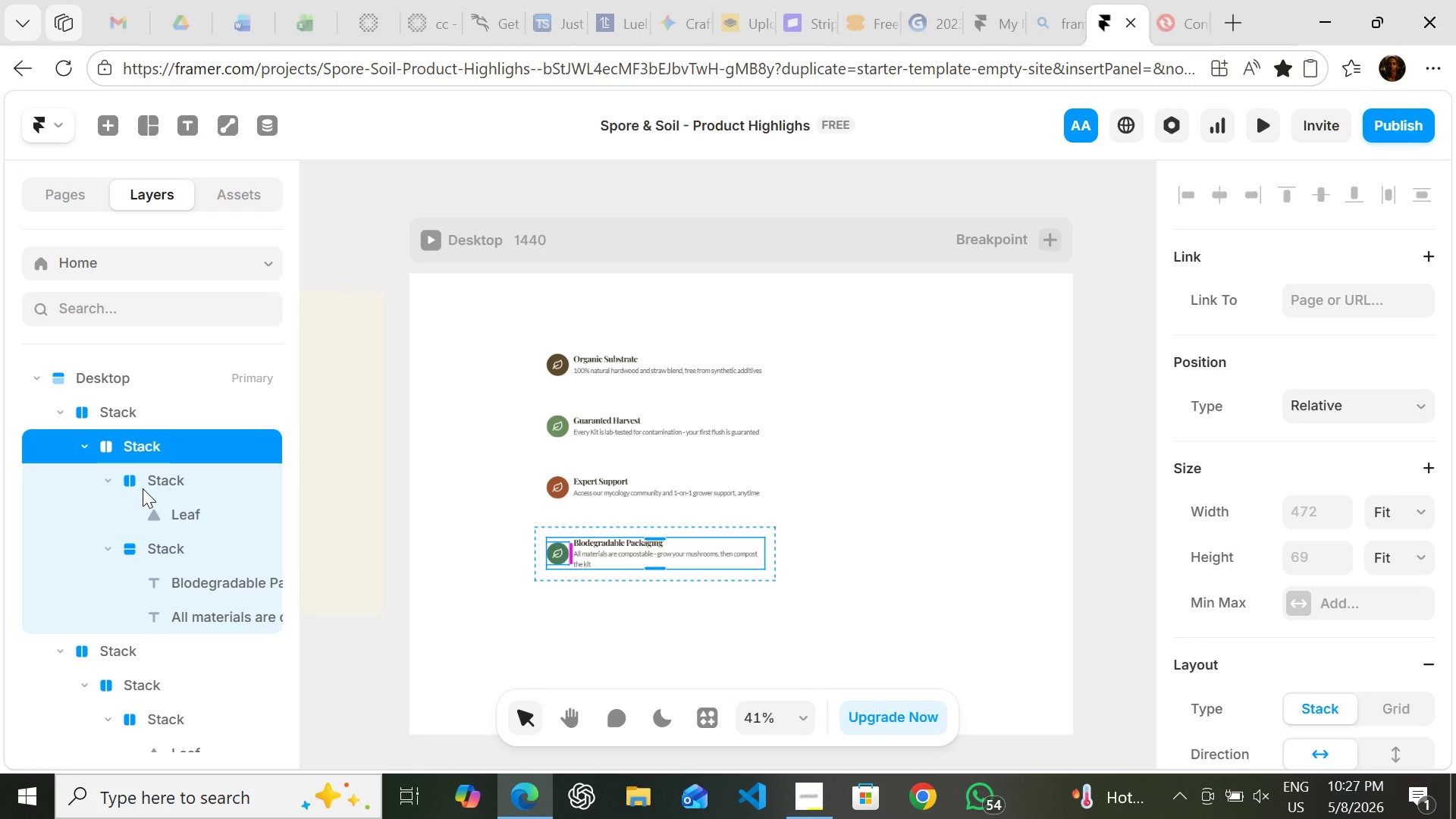 
left_click([143, 488])
 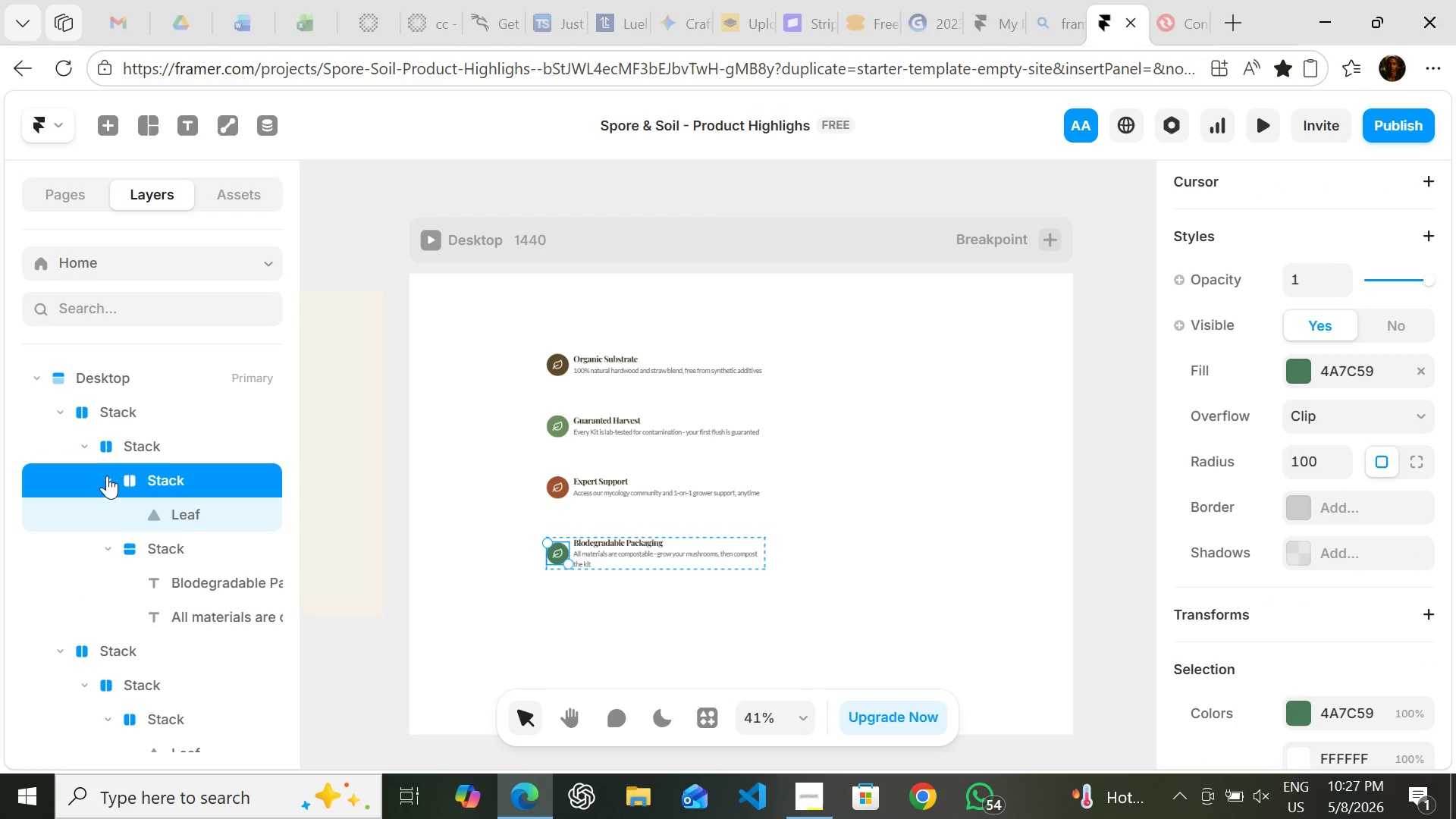 
left_click([102, 475])
 